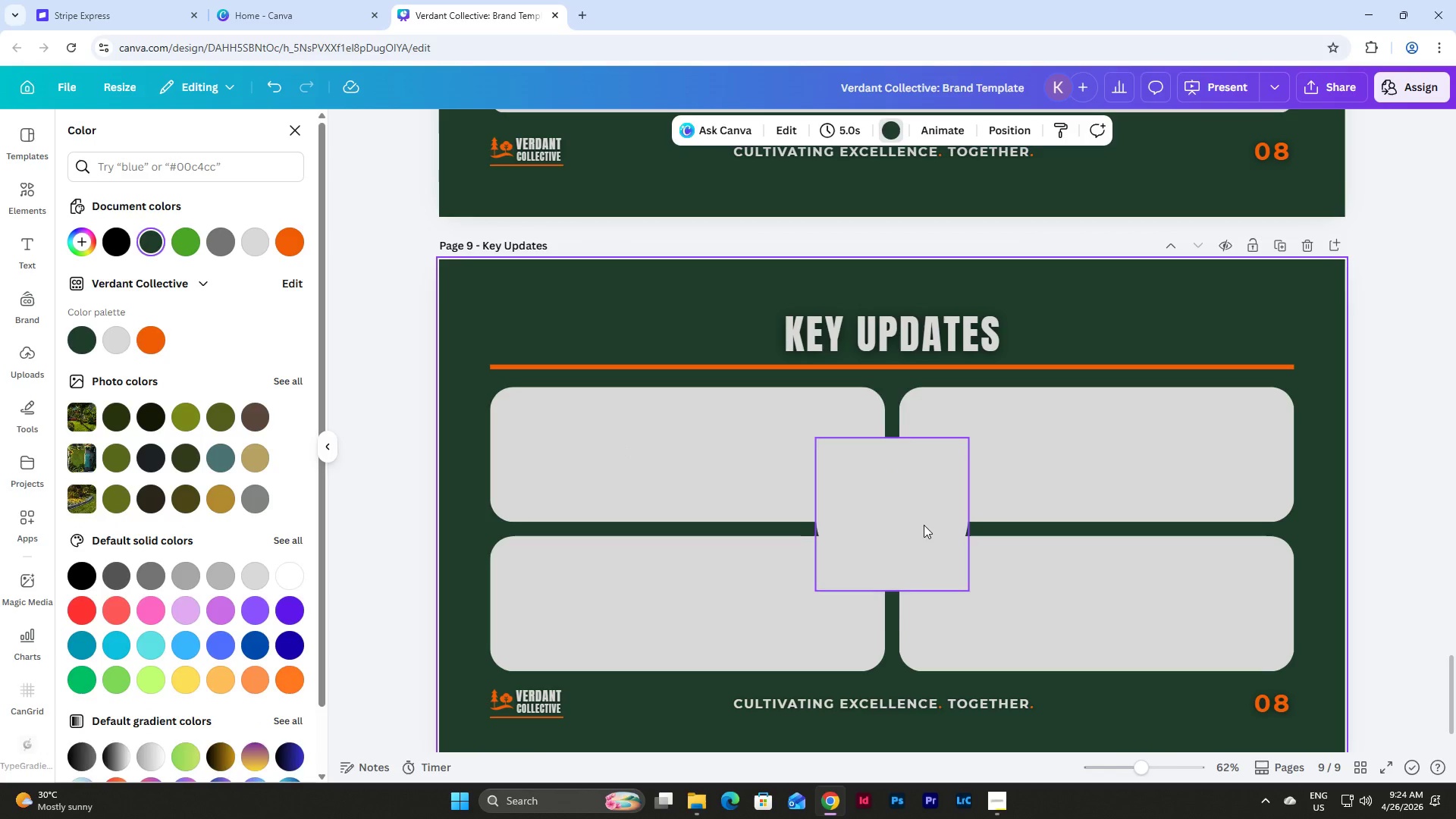 
left_click_drag(start_coordinate=[924, 525], to_coordinate=[605, 457])
 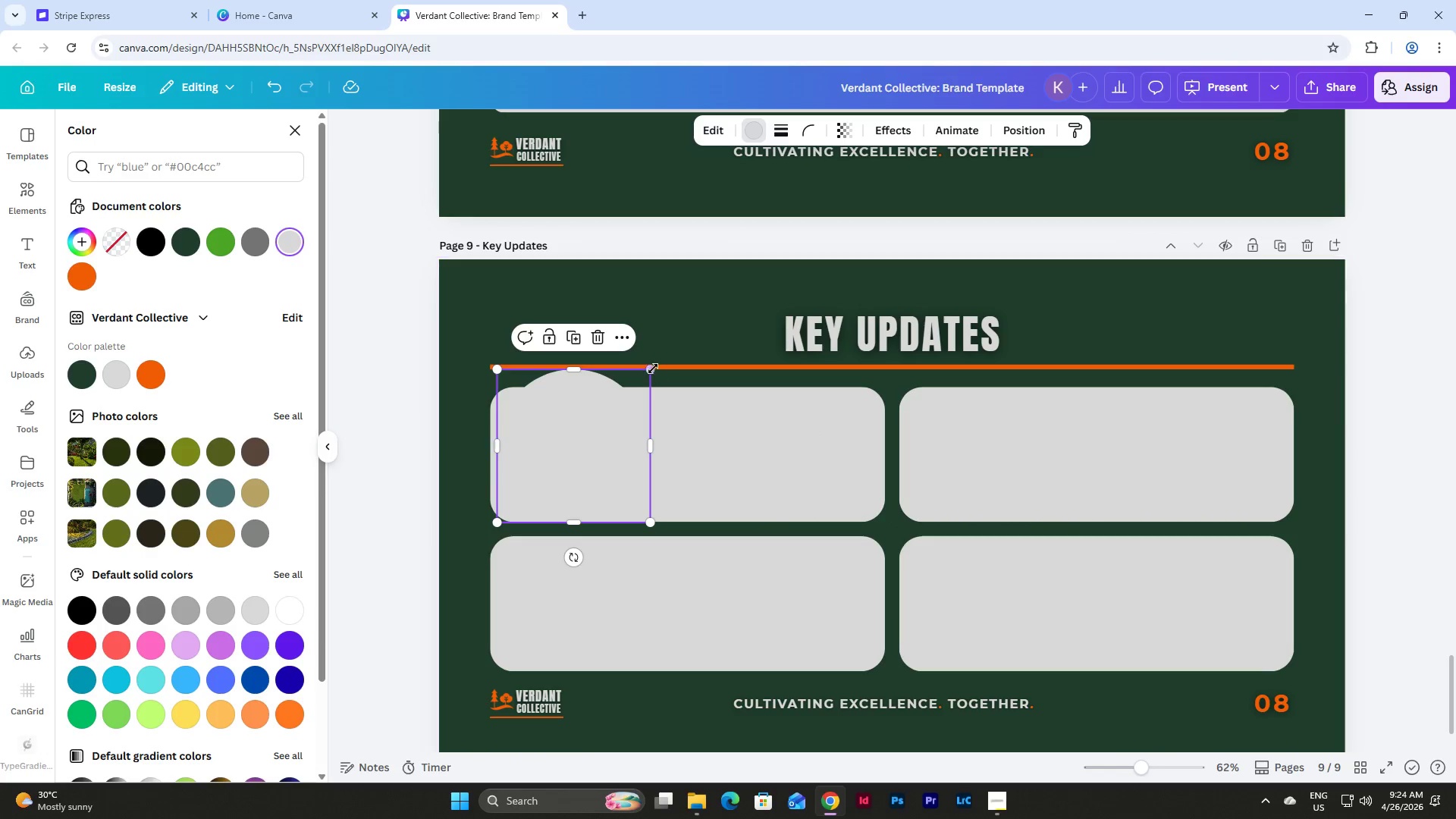 
left_click_drag(start_coordinate=[652, 369], to_coordinate=[635, 391])
 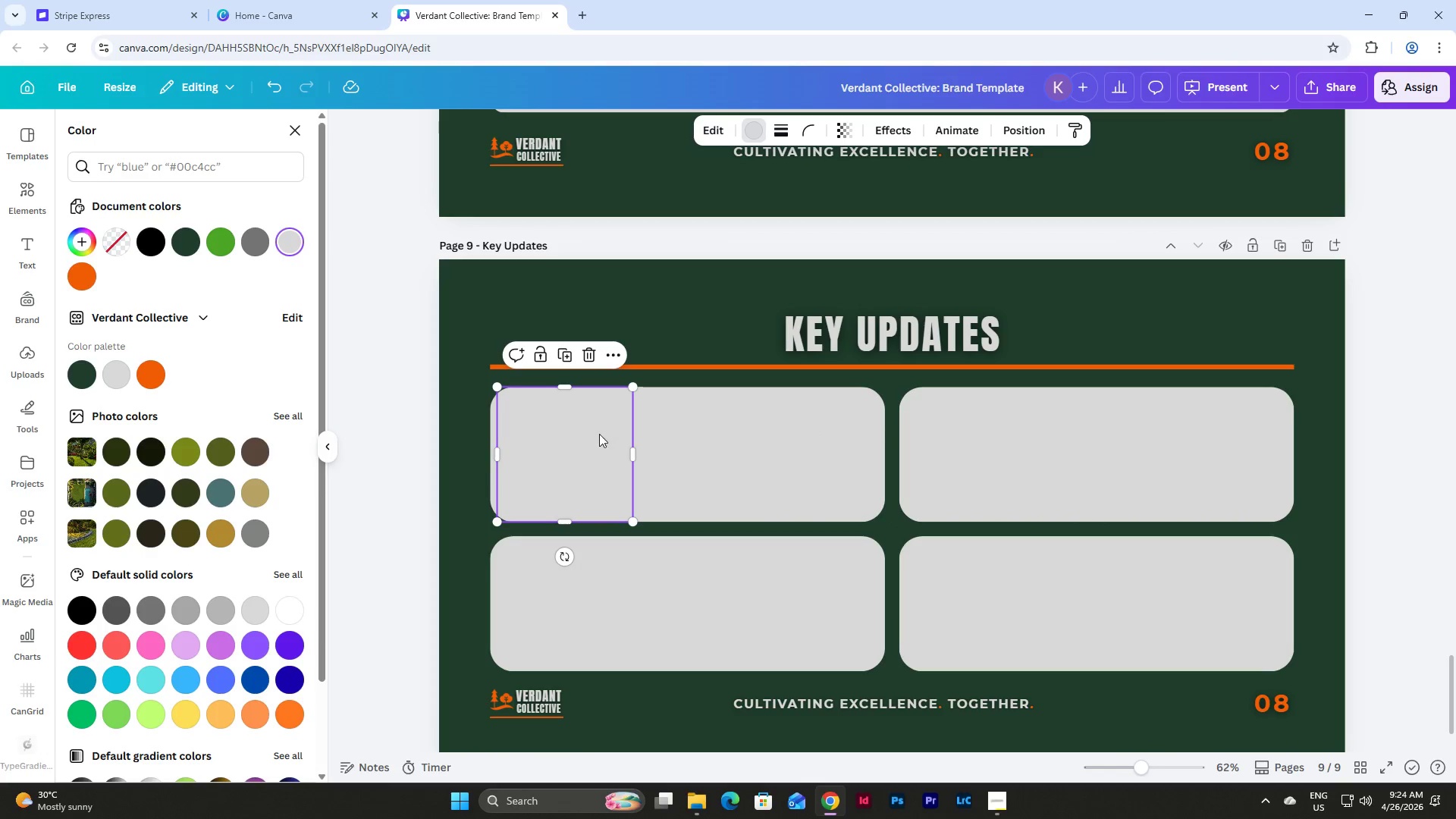 
left_click_drag(start_coordinate=[598, 434], to_coordinate=[595, 435])
 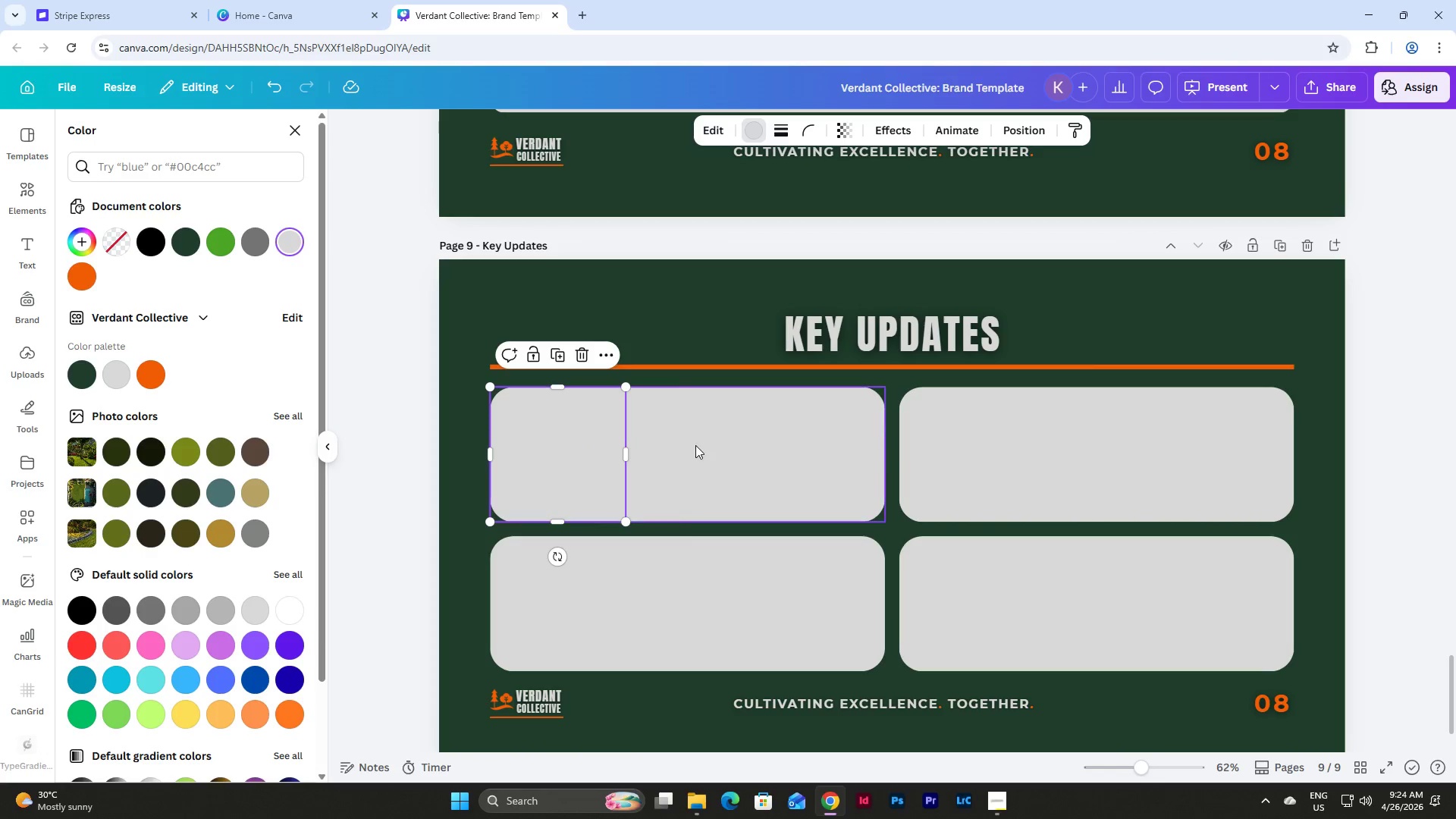 
left_click([695, 445])
 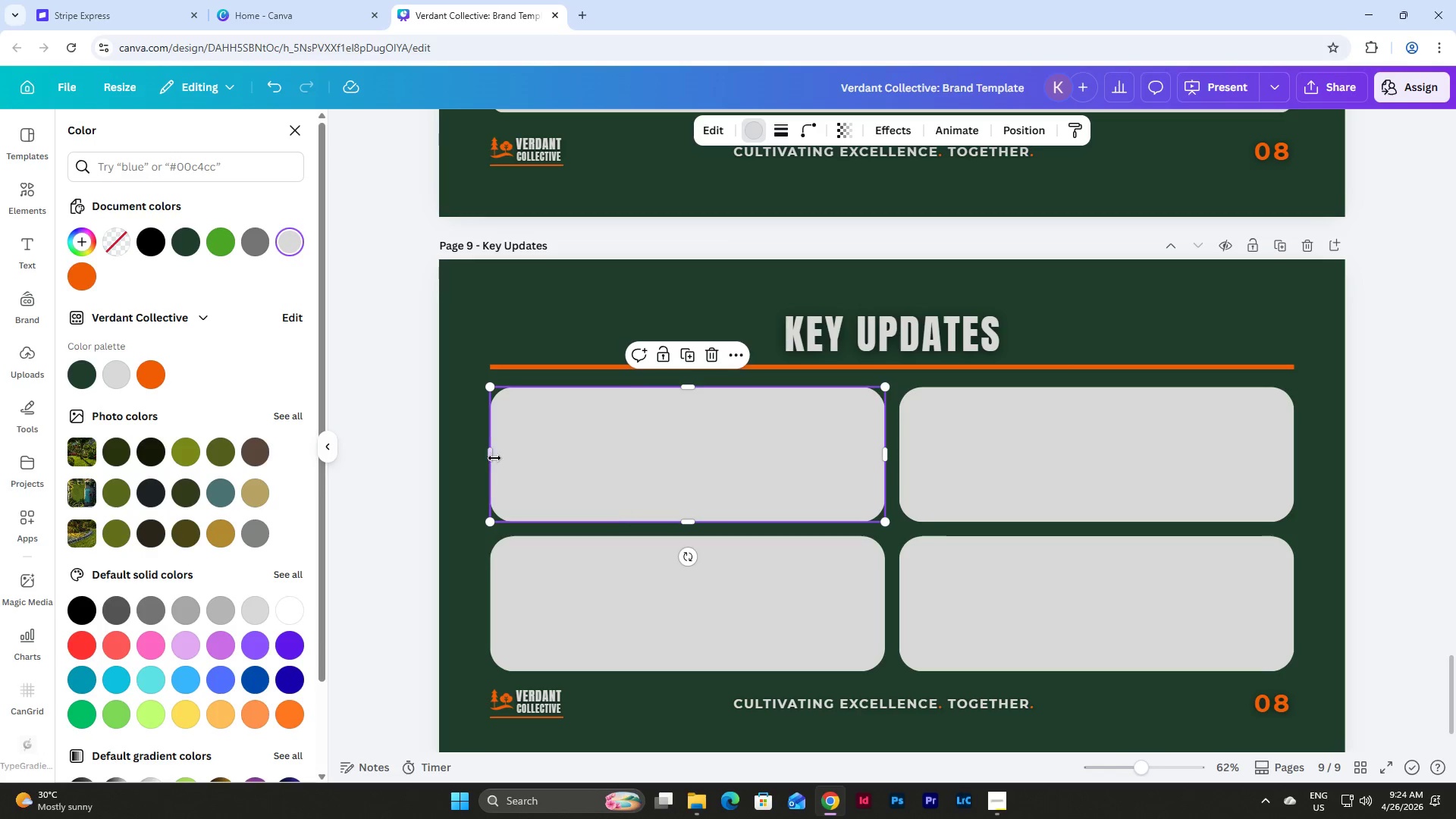 
left_click_drag(start_coordinate=[491, 457], to_coordinate=[642, 473])
 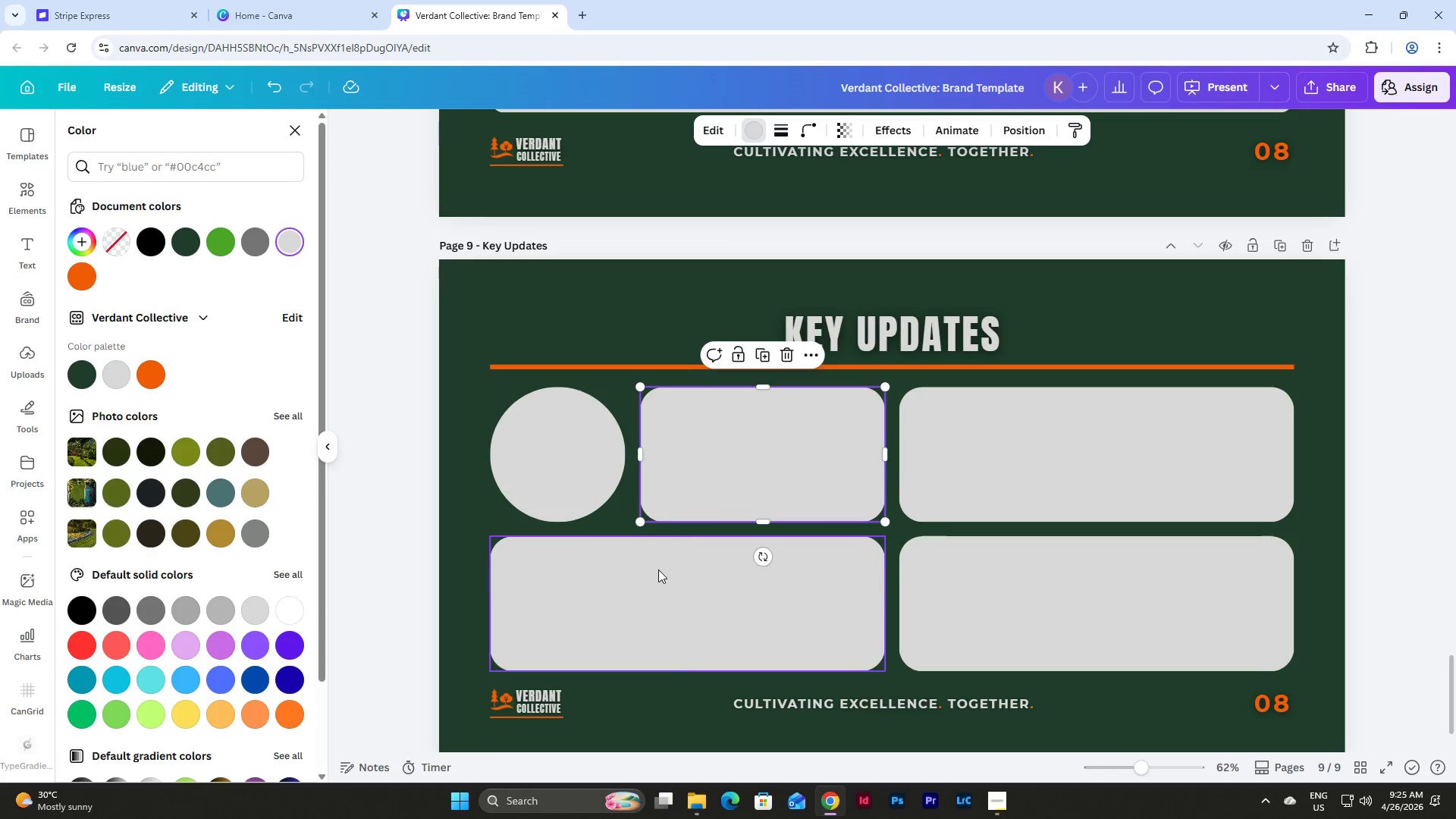 
left_click([658, 570])
 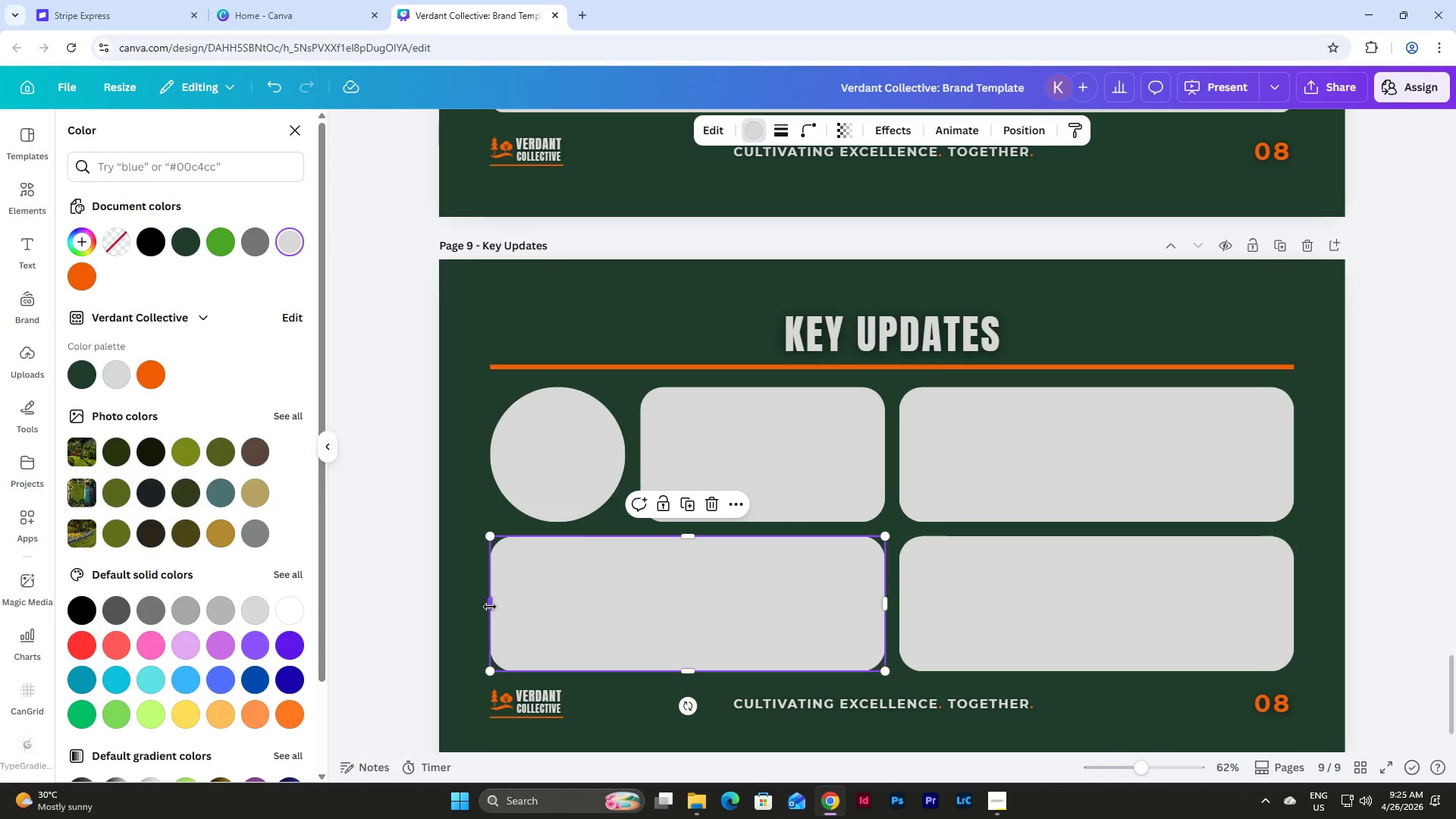 
left_click_drag(start_coordinate=[490, 607], to_coordinate=[637, 613])
 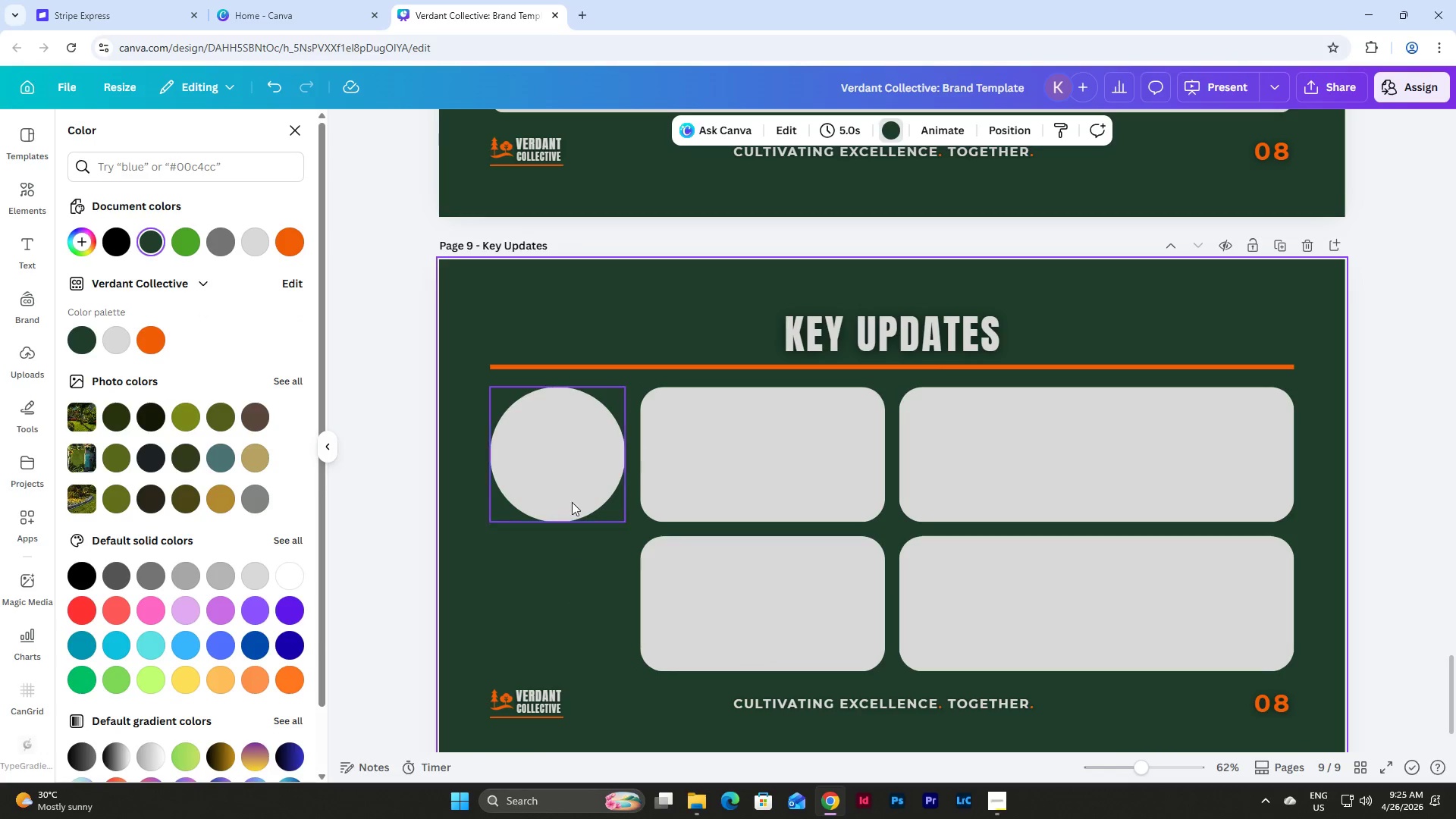 
double_click([562, 463])
 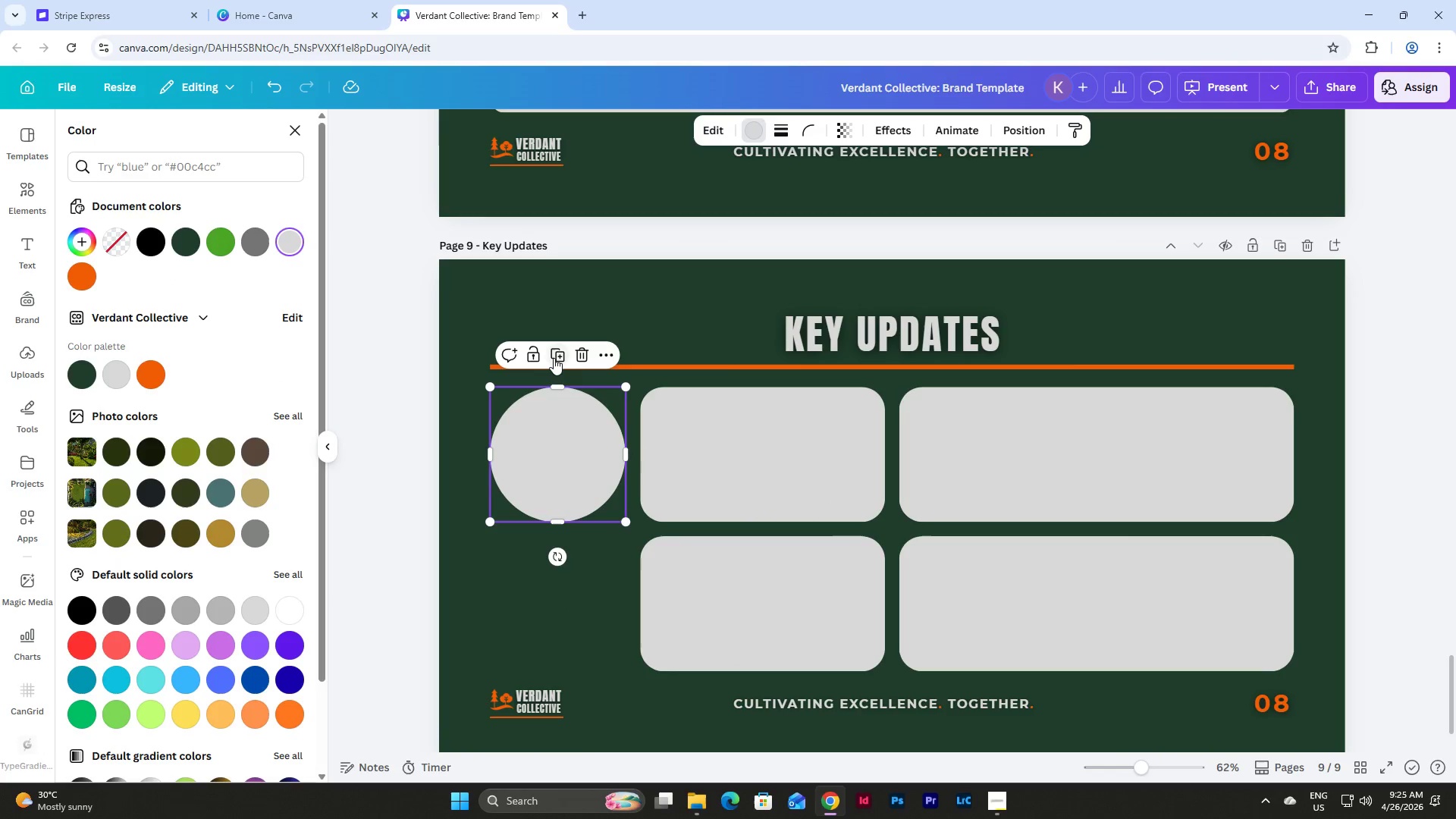 
left_click([554, 358])
 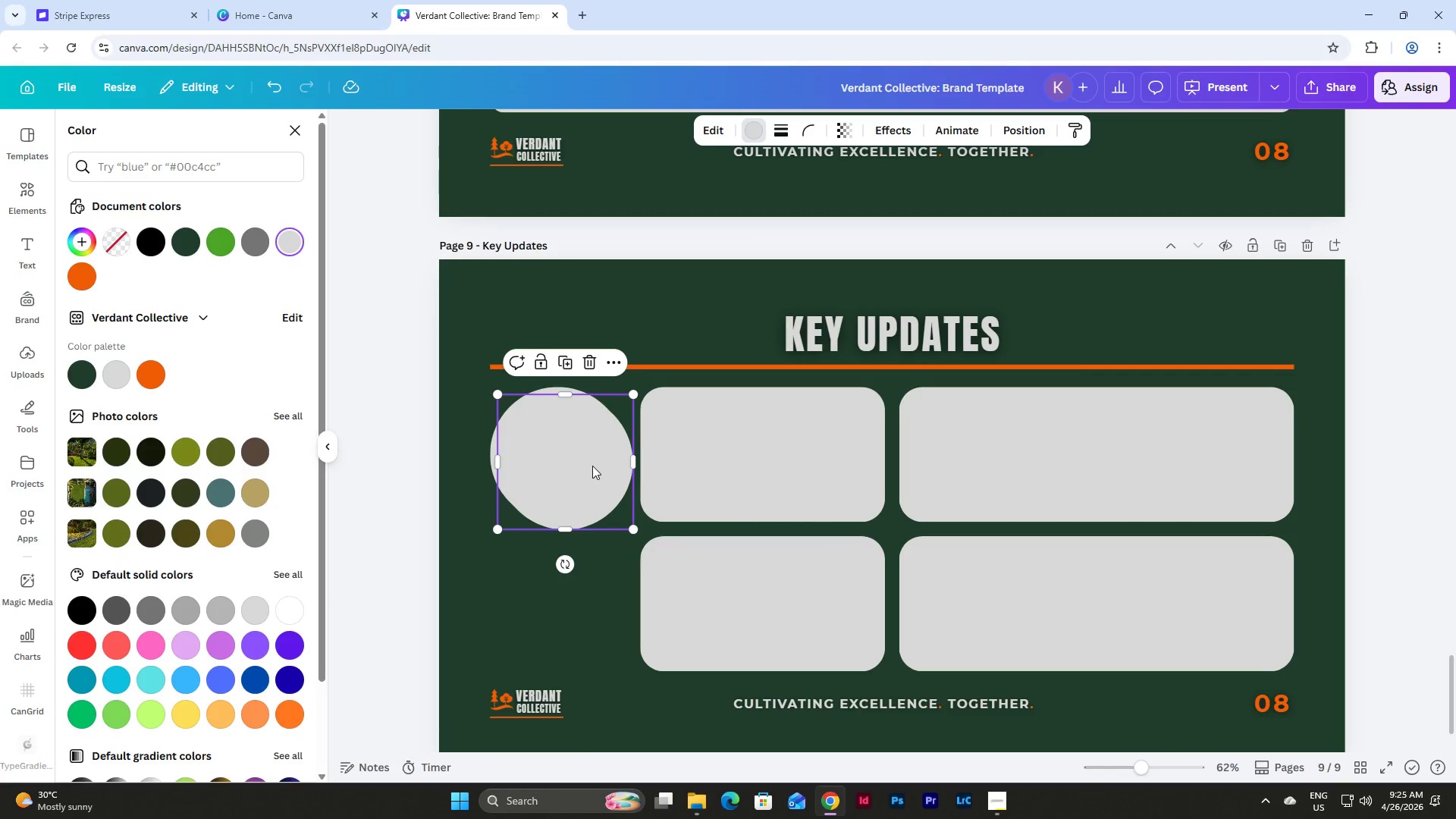 
left_click_drag(start_coordinate=[590, 466], to_coordinate=[581, 604])
 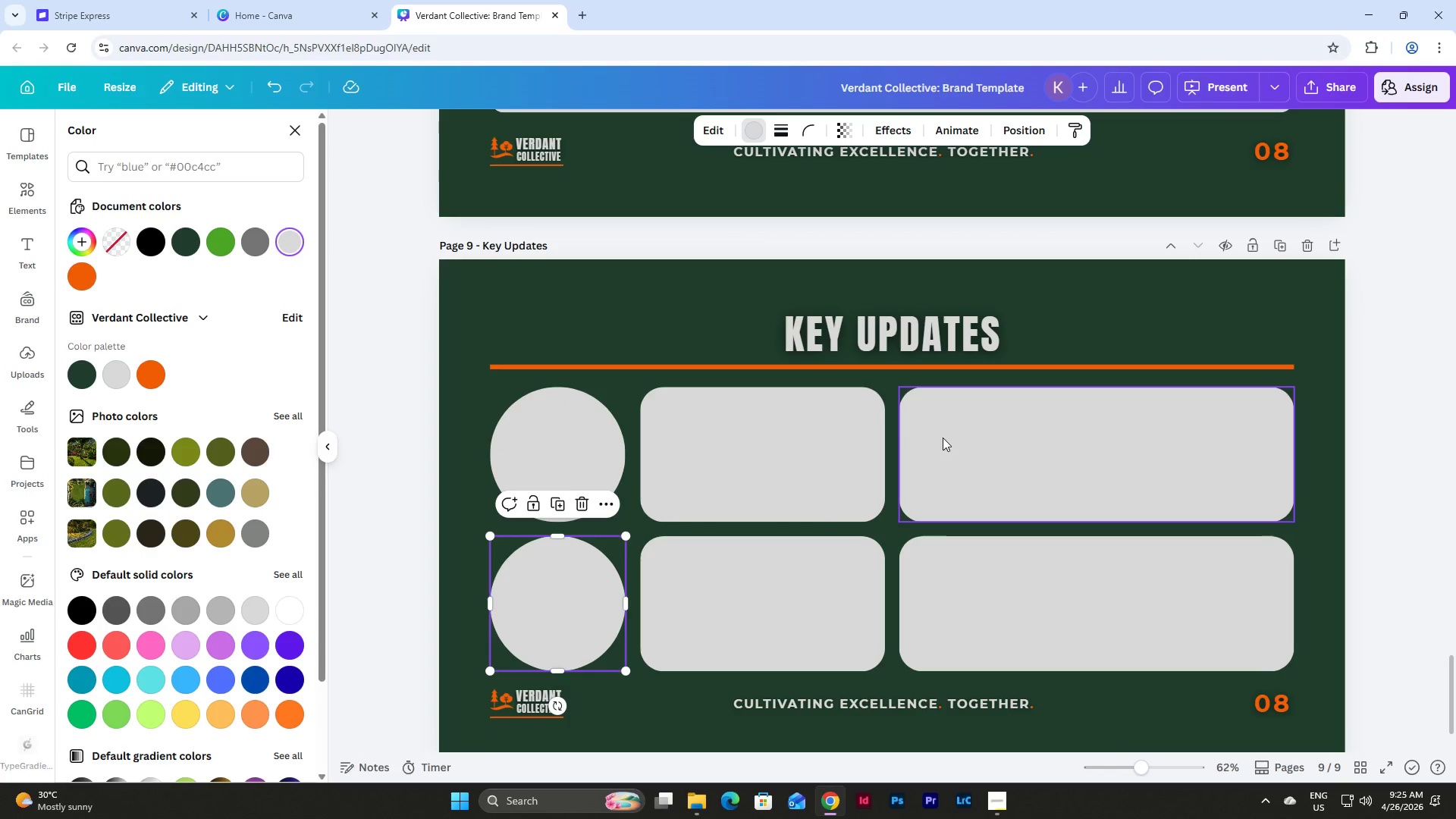 
left_click([542, 430])
 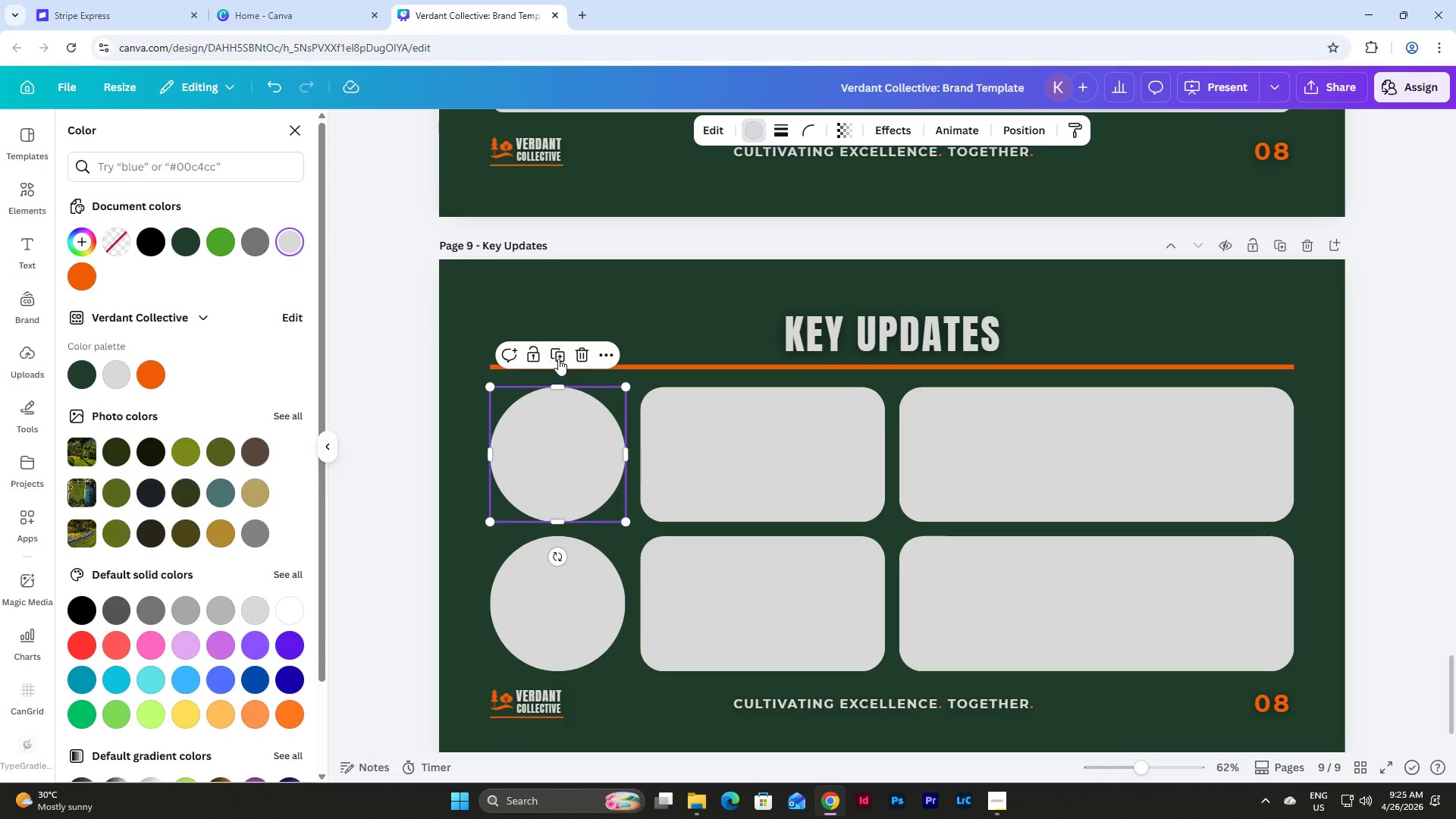 
left_click([558, 358])
 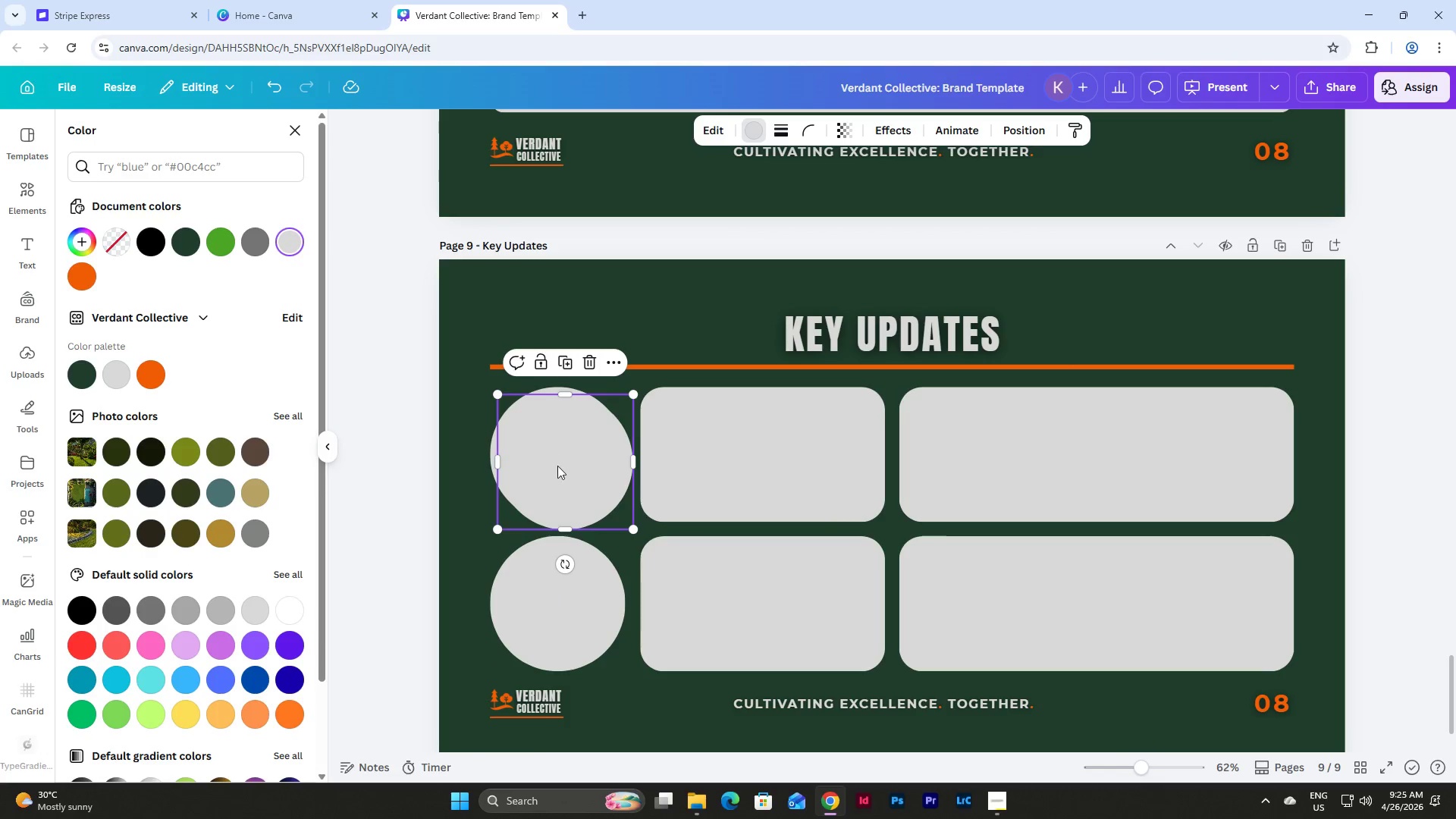 
left_click_drag(start_coordinate=[552, 453], to_coordinate=[957, 450])
 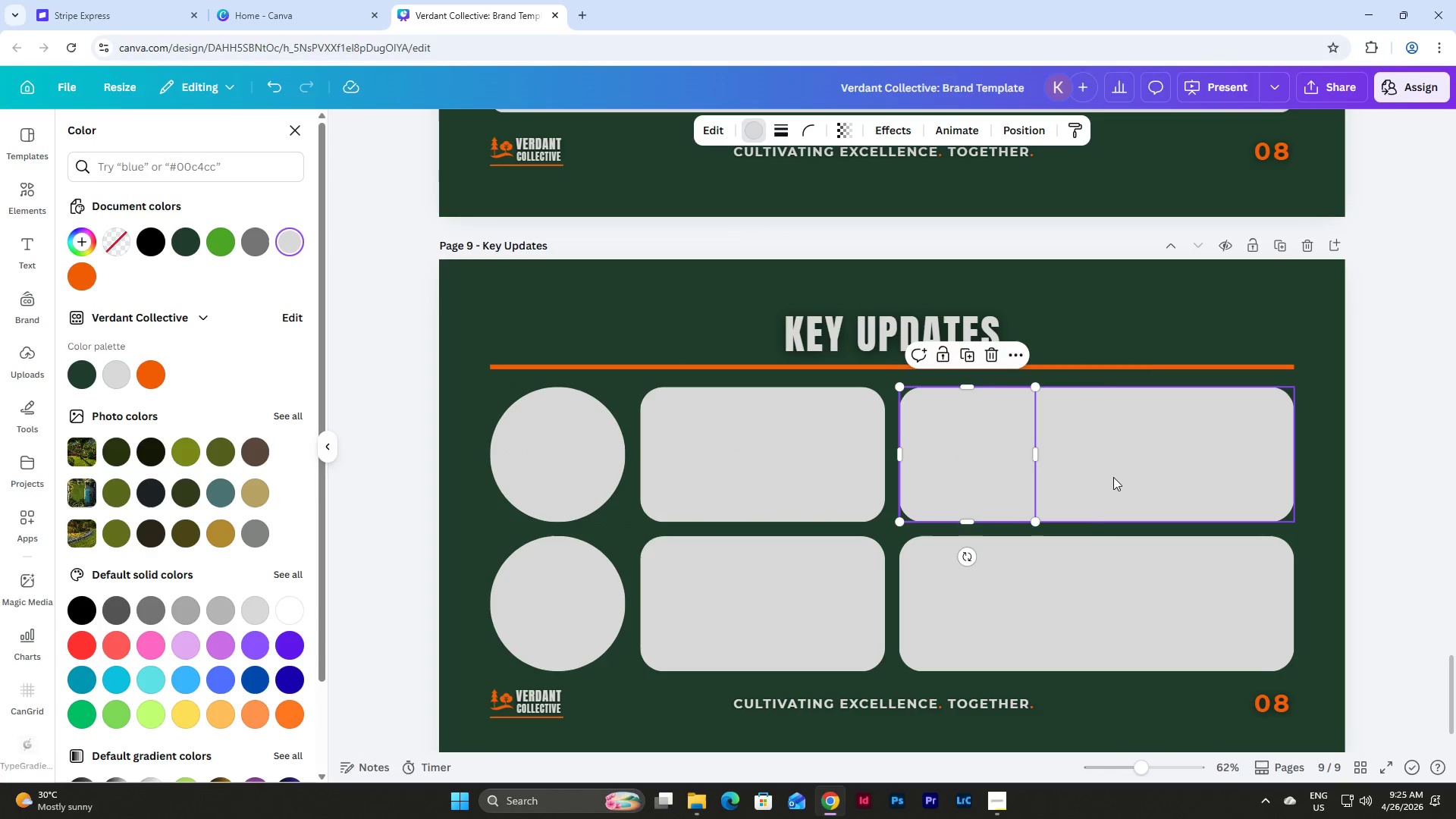 
left_click([1113, 477])
 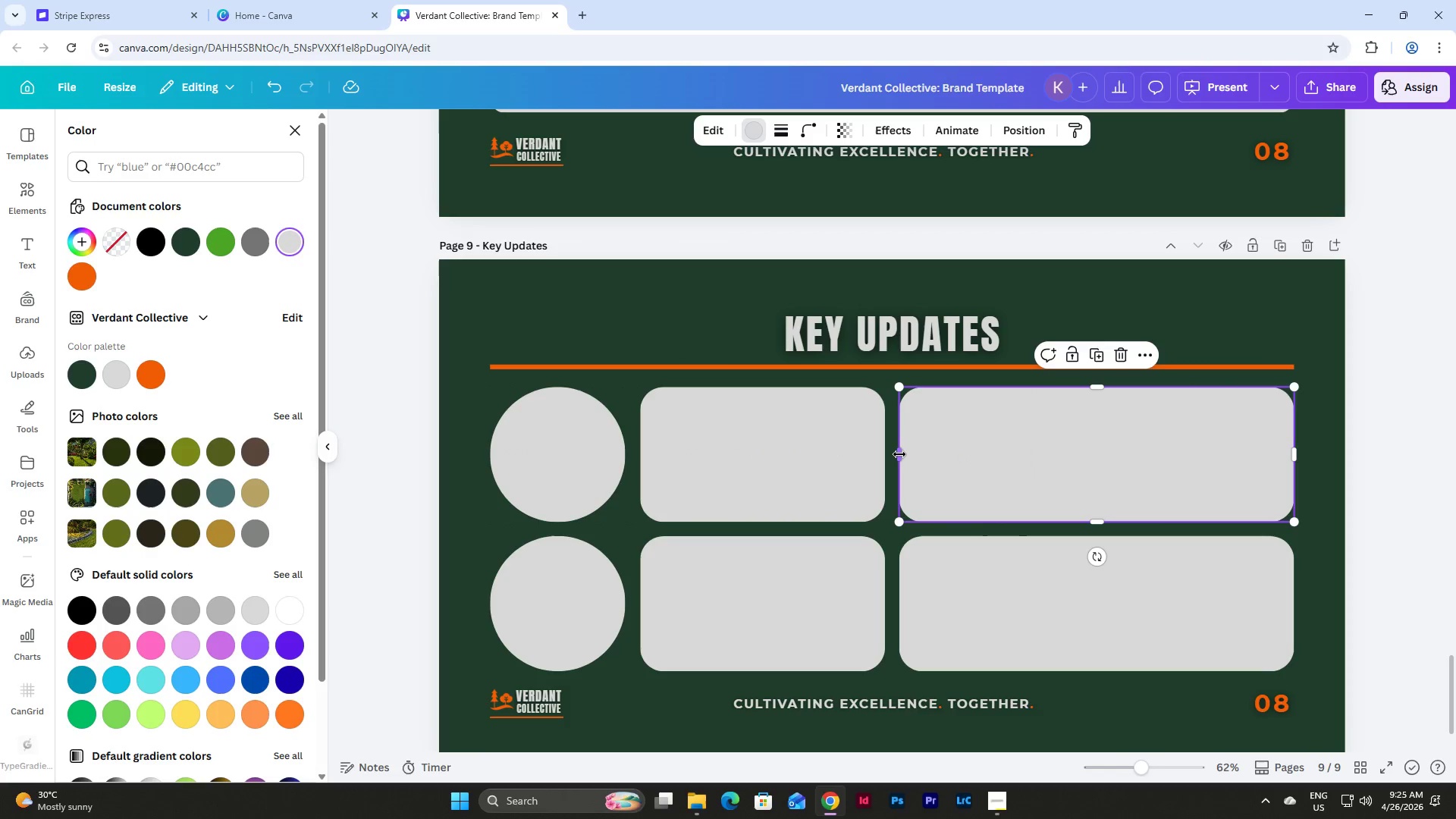 
left_click_drag(start_coordinate=[899, 454], to_coordinate=[1053, 473])
 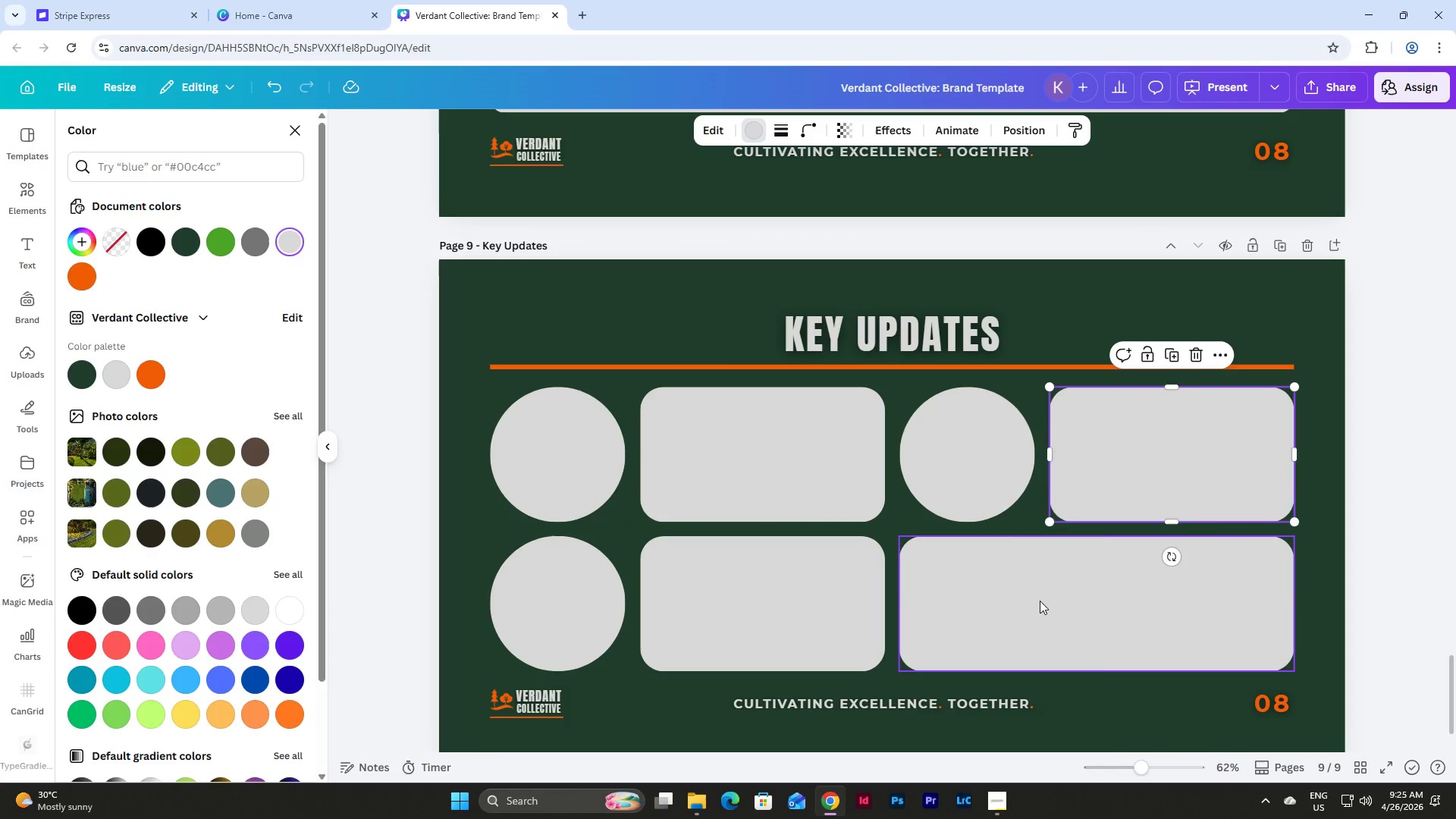 
left_click([1040, 601])
 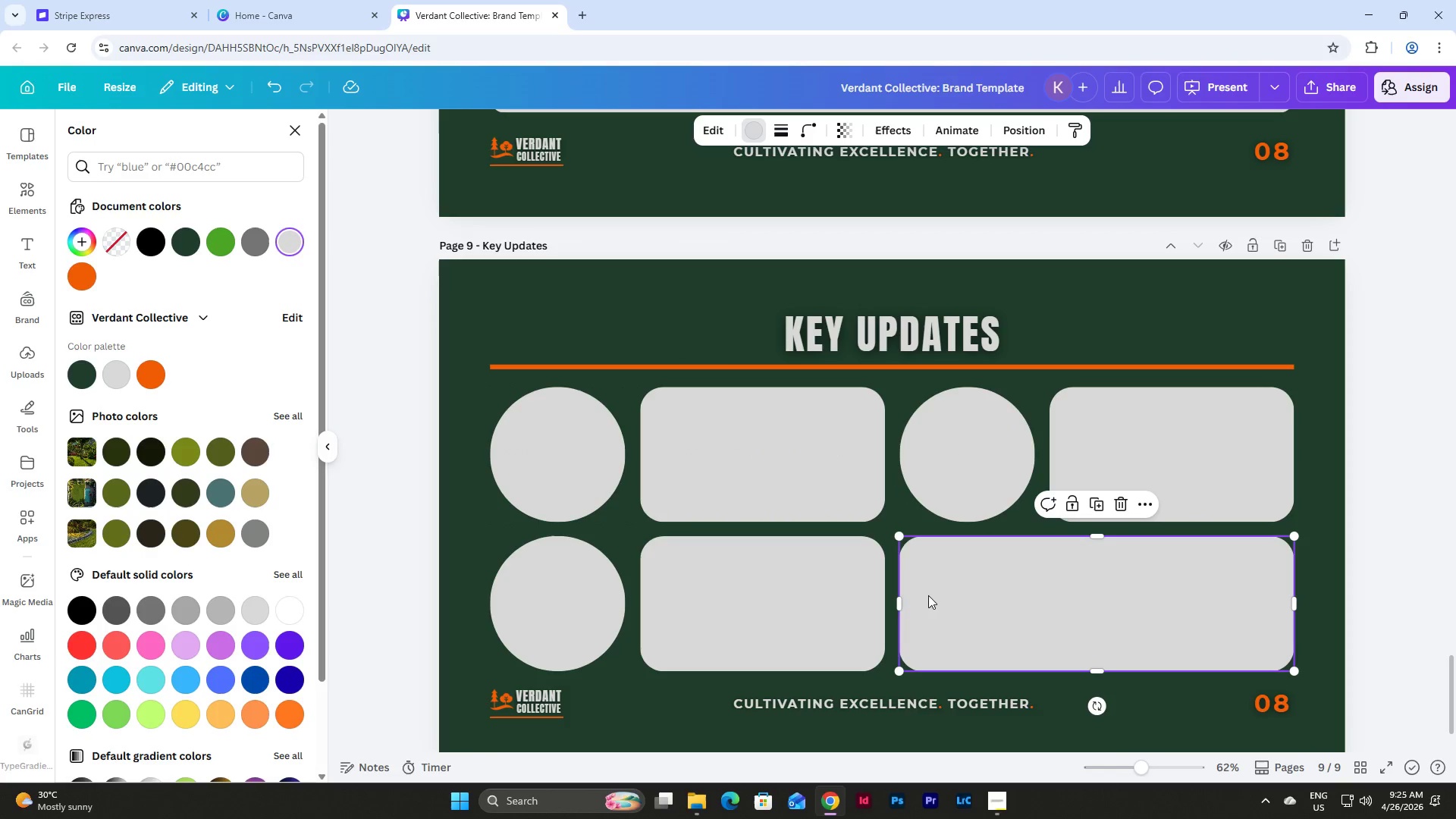 
left_click_drag(start_coordinate=[899, 601], to_coordinate=[1047, 610])
 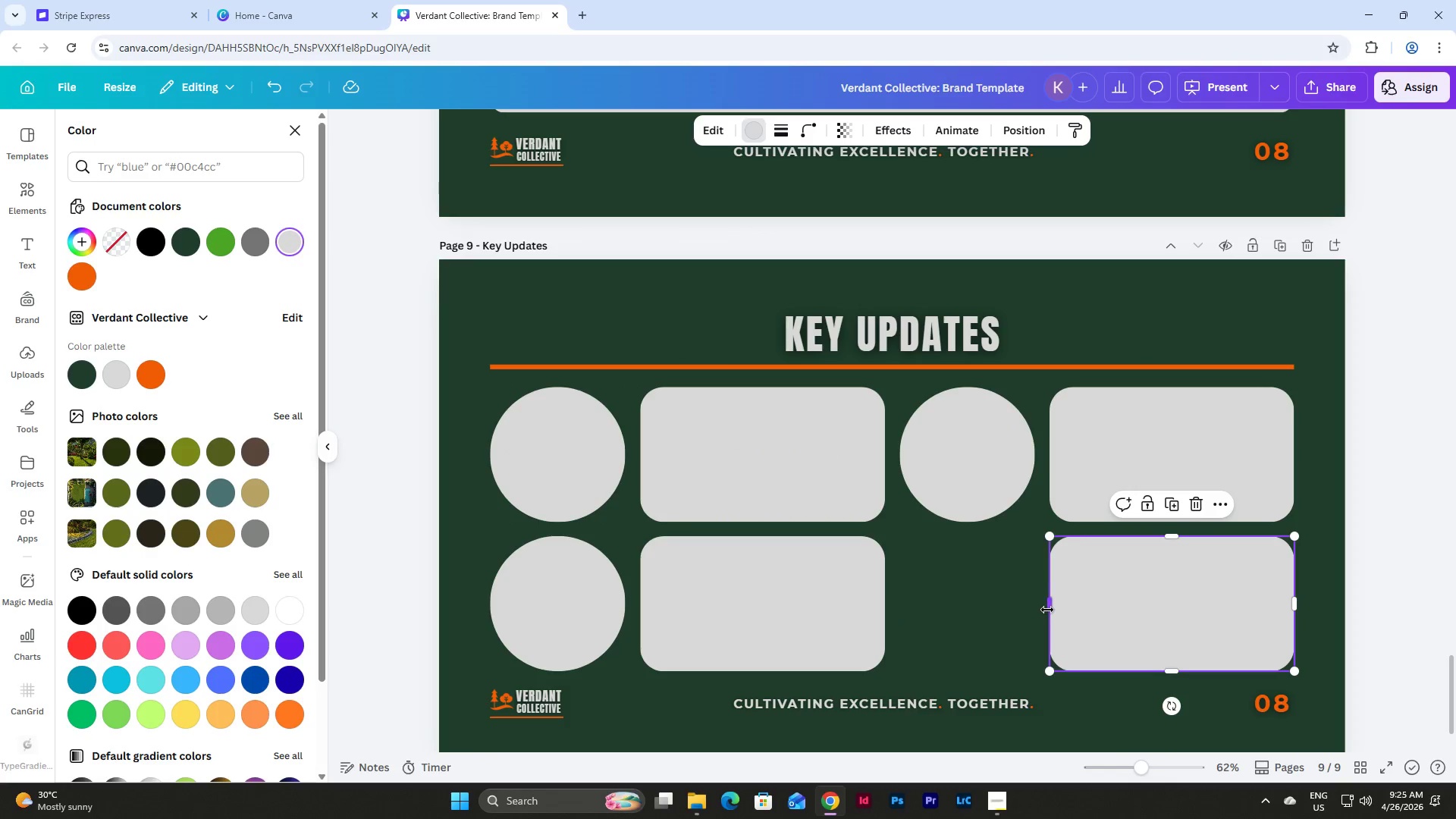 
left_click([977, 609])
 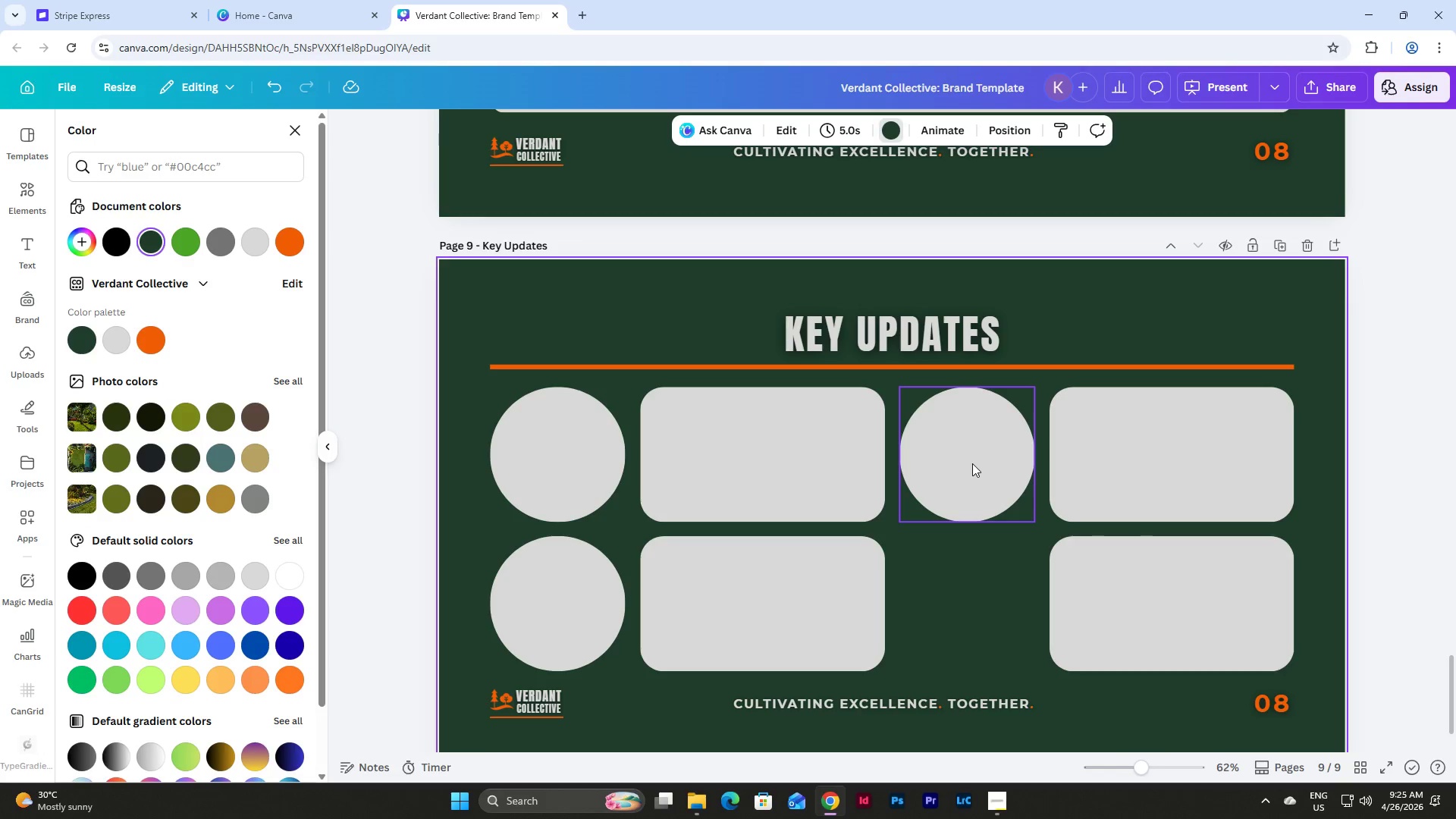 
left_click([972, 463])
 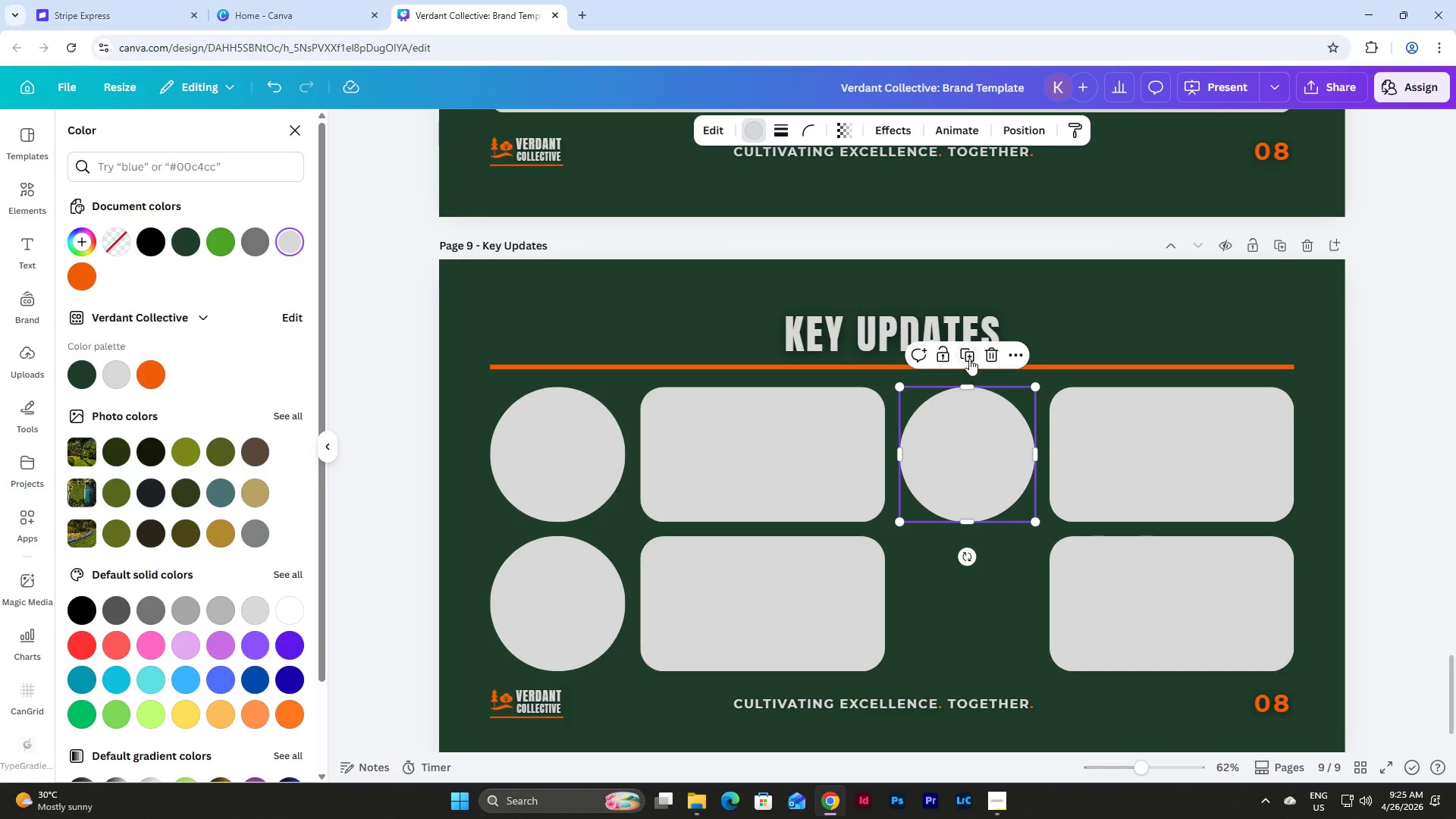 
left_click([969, 359])
 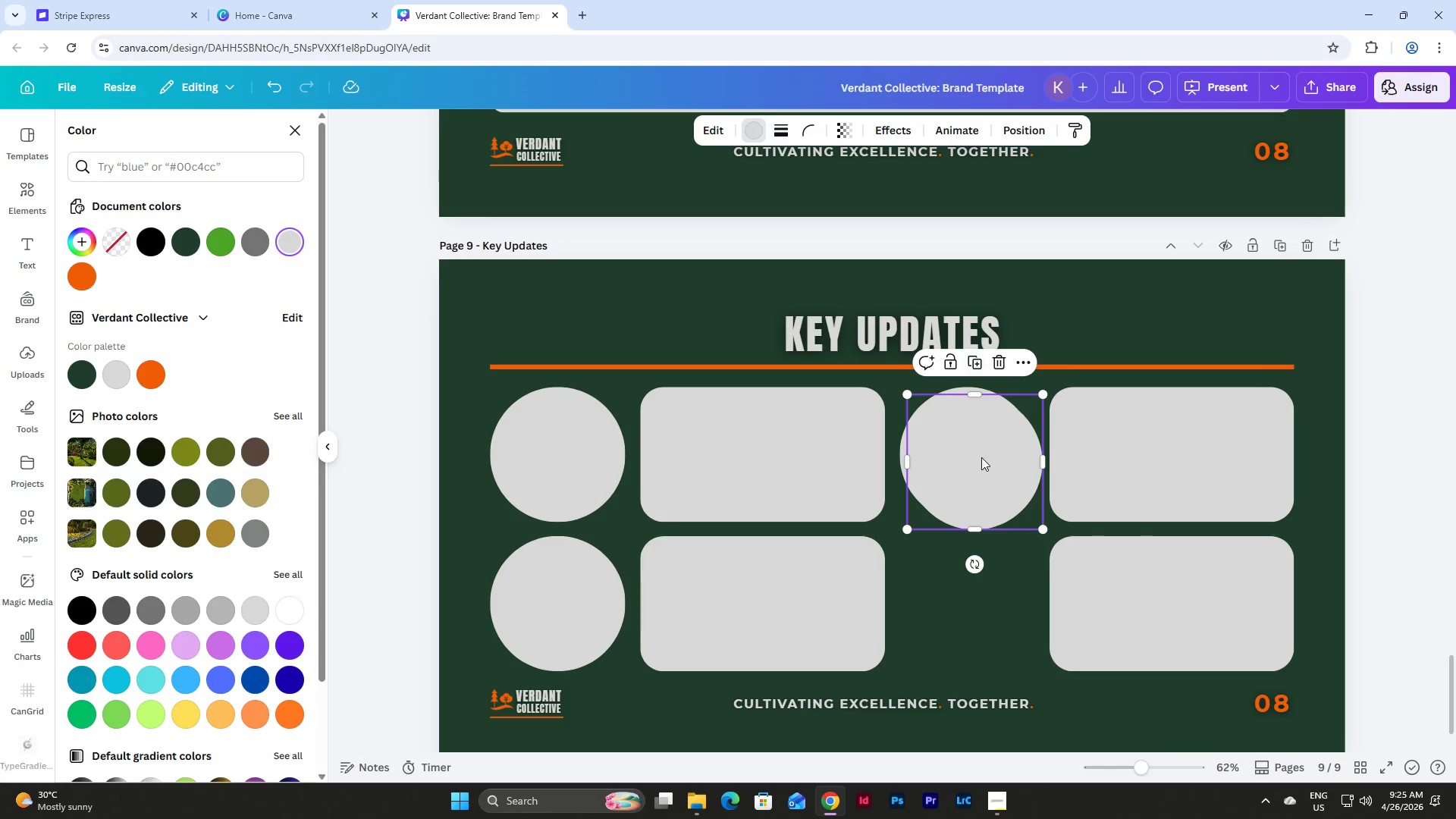 
left_click_drag(start_coordinate=[981, 458], to_coordinate=[977, 601])
 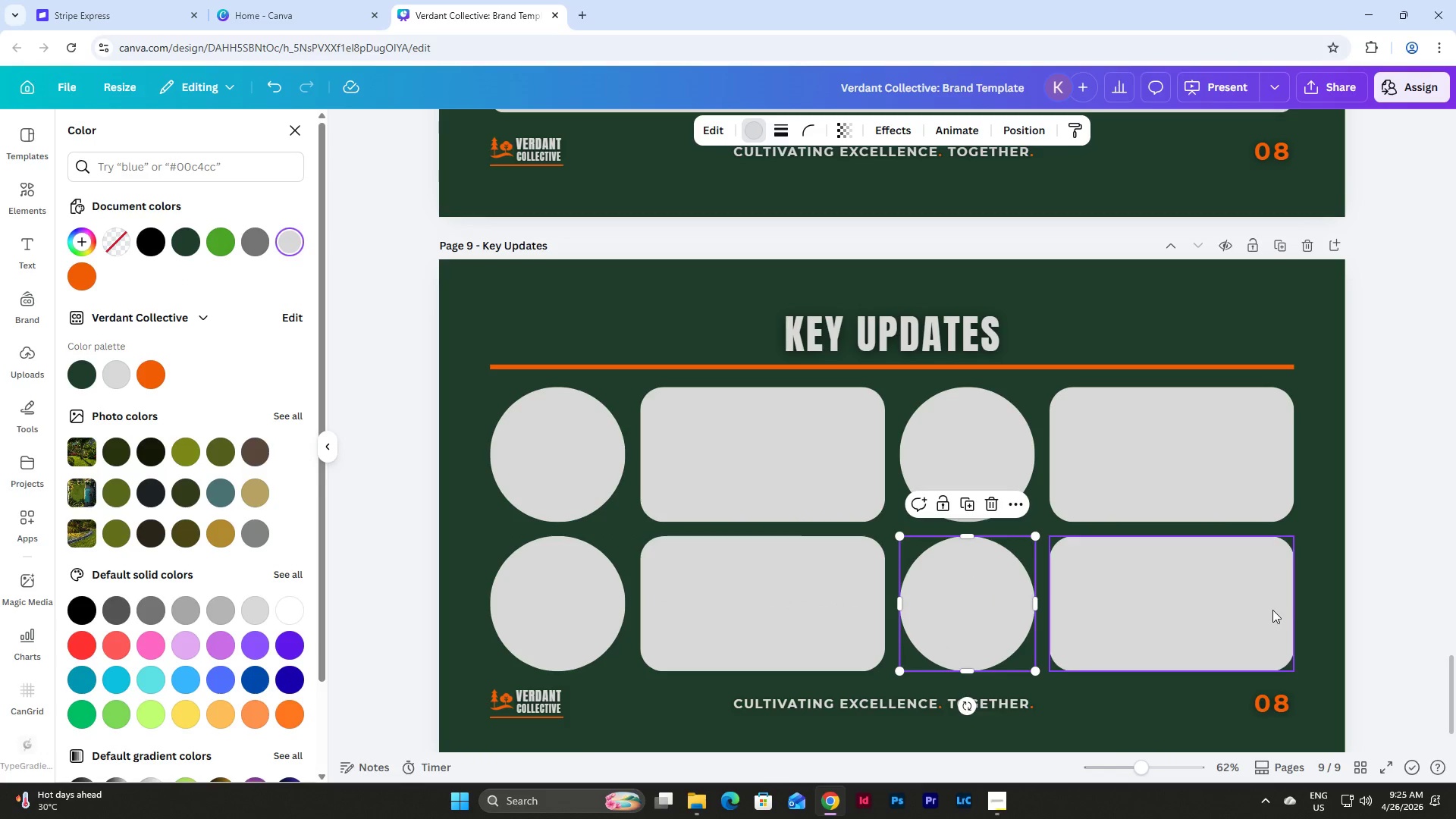 
left_click([1322, 622])
 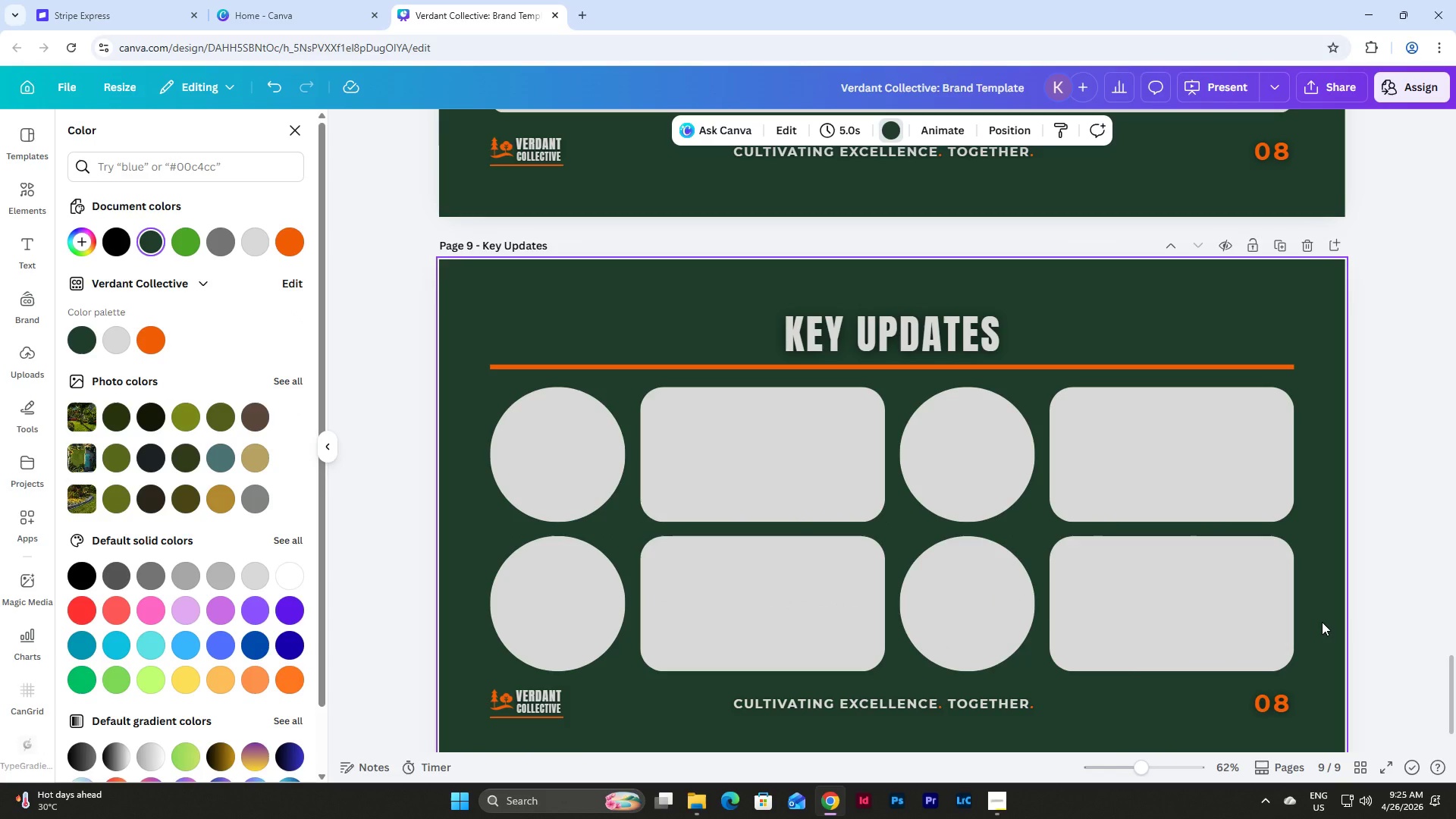 
scroll: coordinate [1322, 622], scroll_direction: up, amount: 1.0
 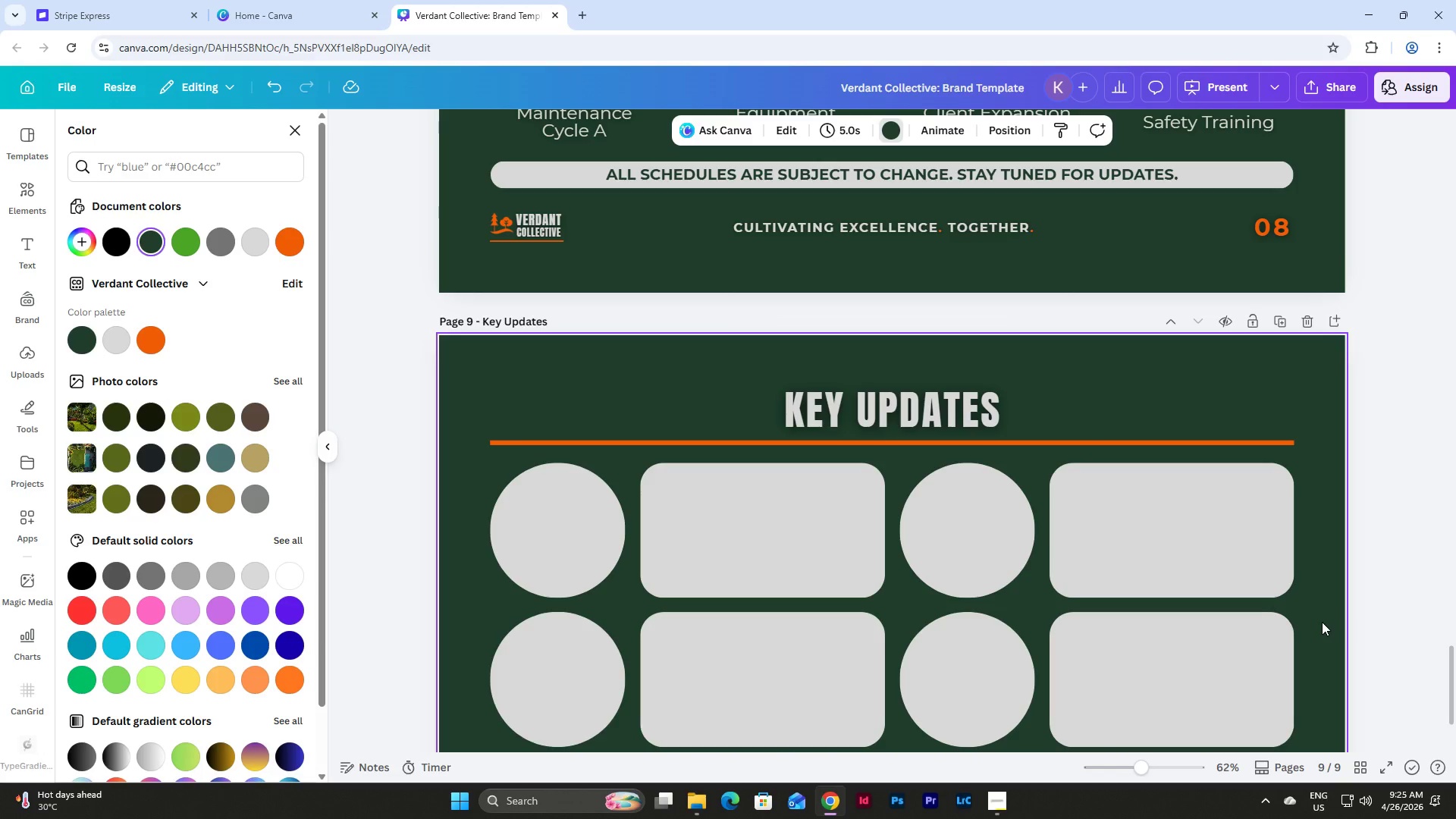 
scroll: coordinate [1322, 622], scroll_direction: down, amount: 2.0
 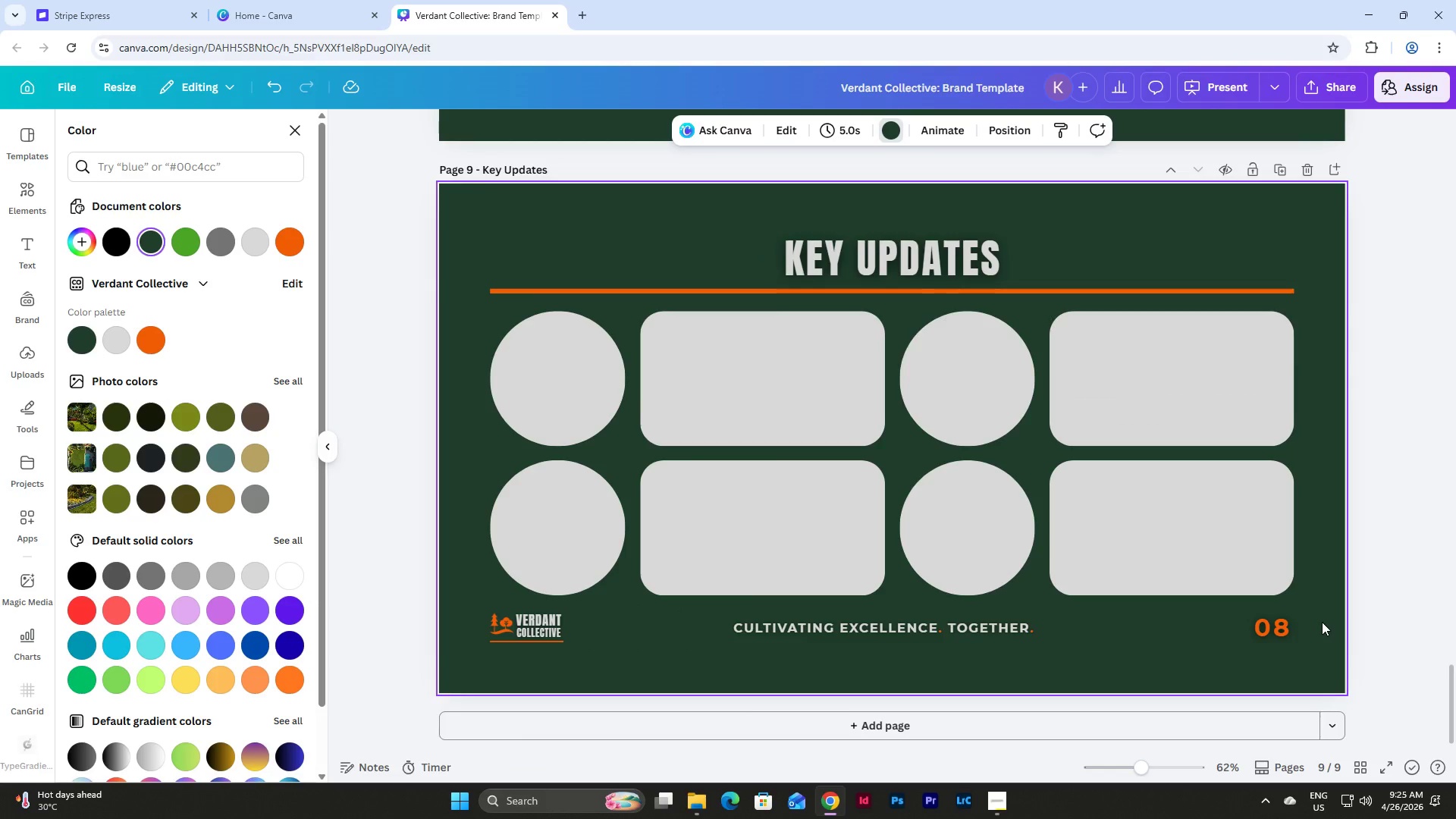 
scroll: coordinate [1322, 622], scroll_direction: up, amount: 1.0
 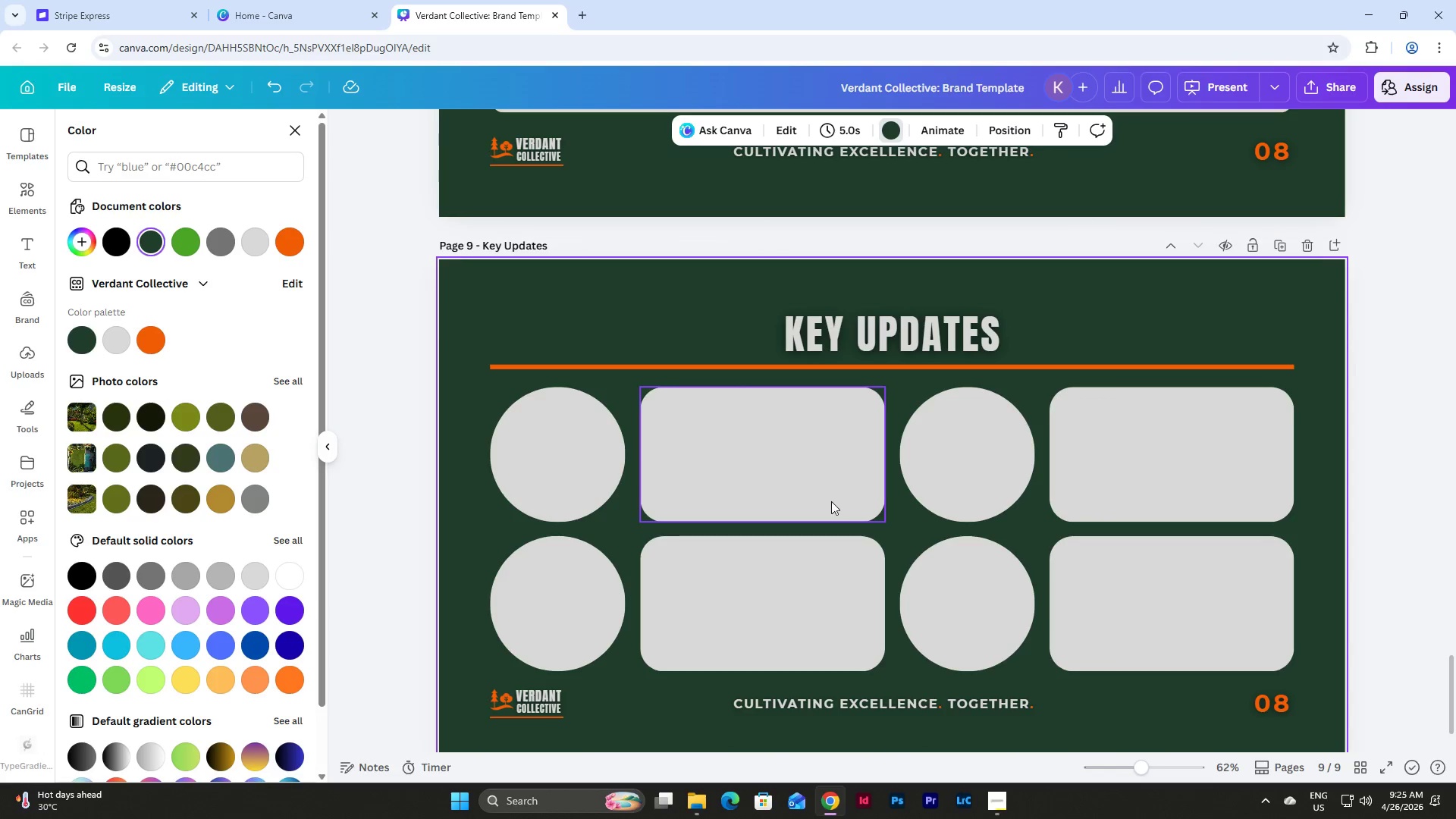 
left_click([690, 455])
 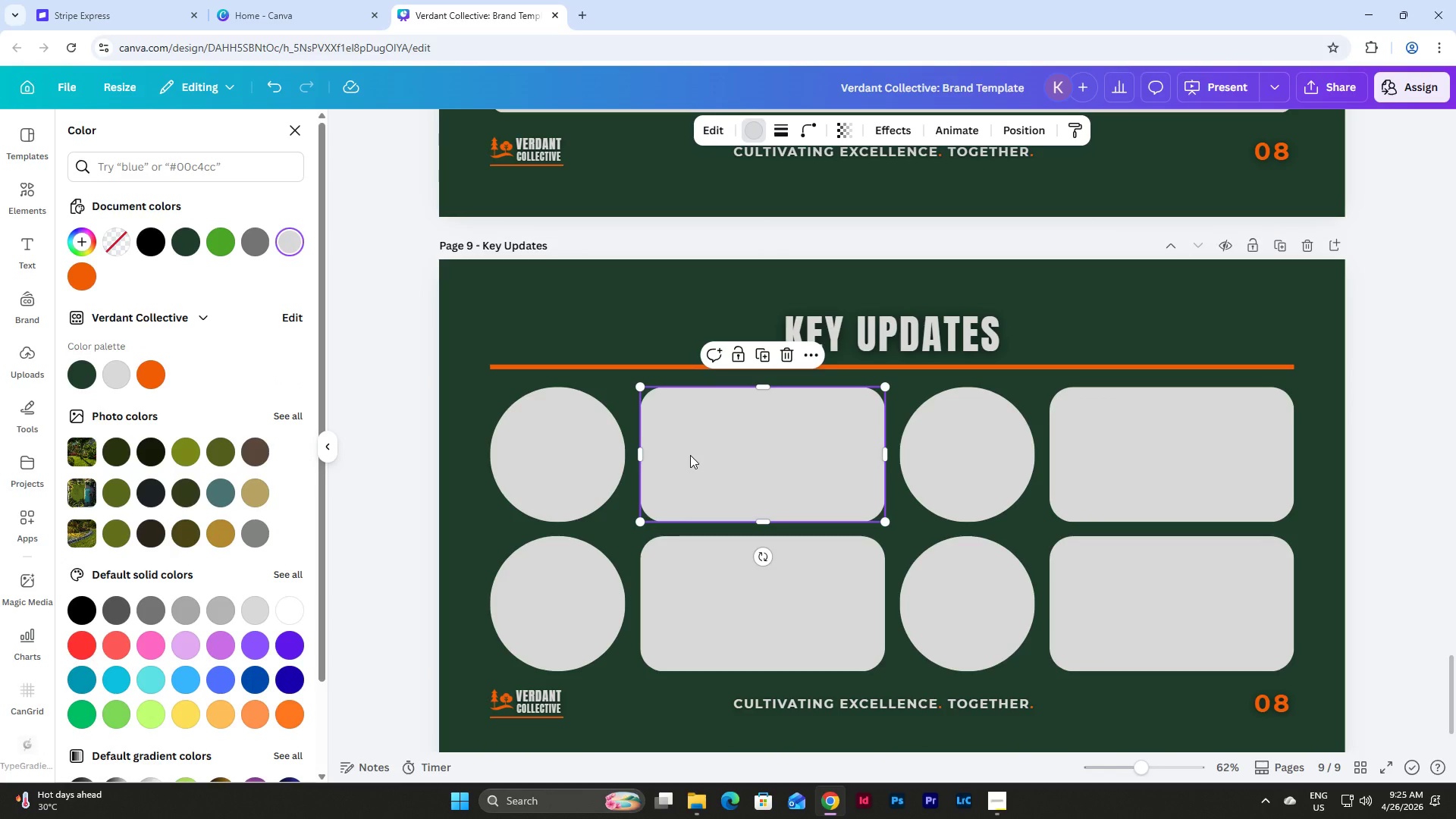 
wait(5.75)
 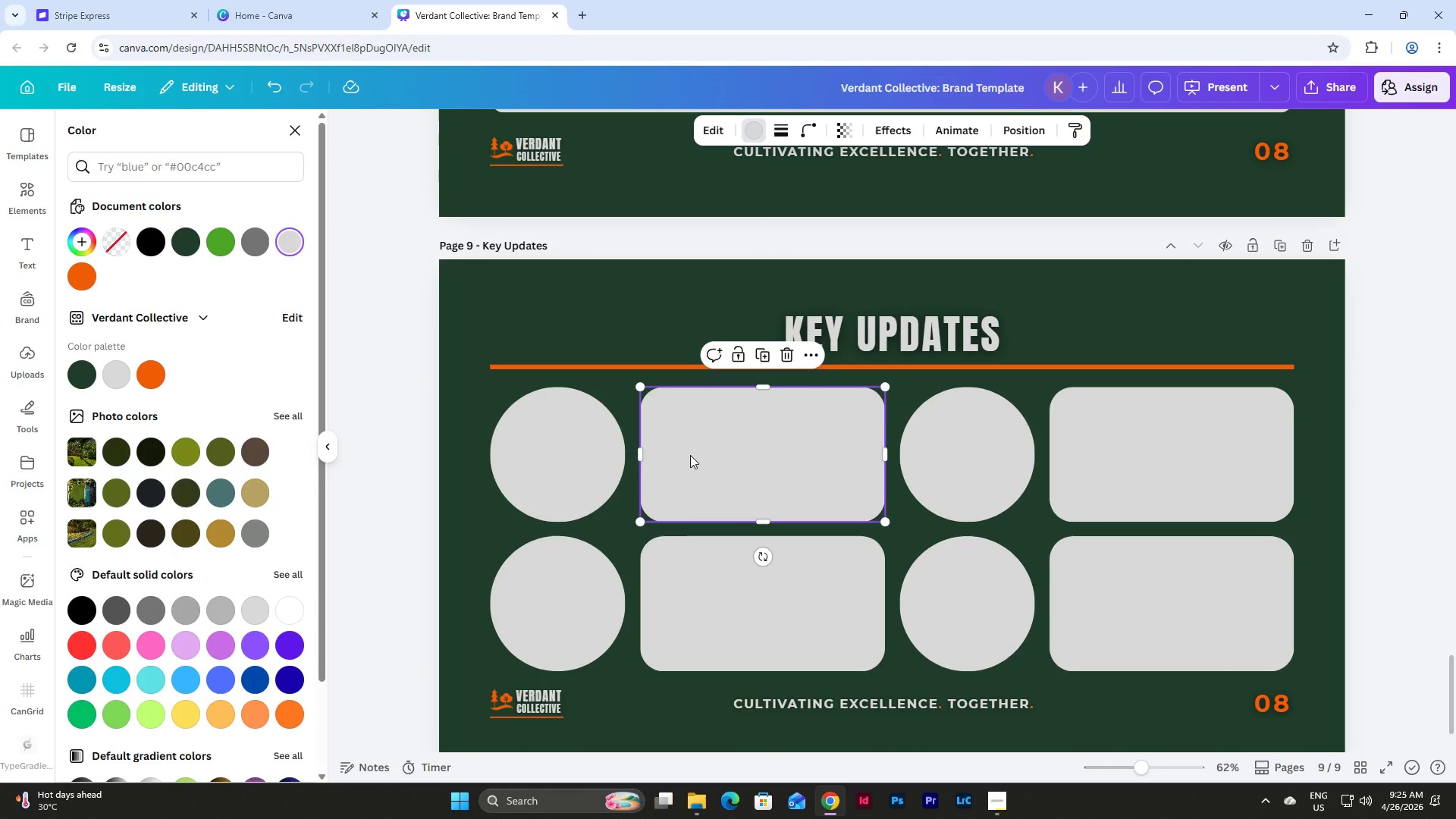 
scroll: coordinate [723, 554], scroll_direction: up, amount: 4.0
 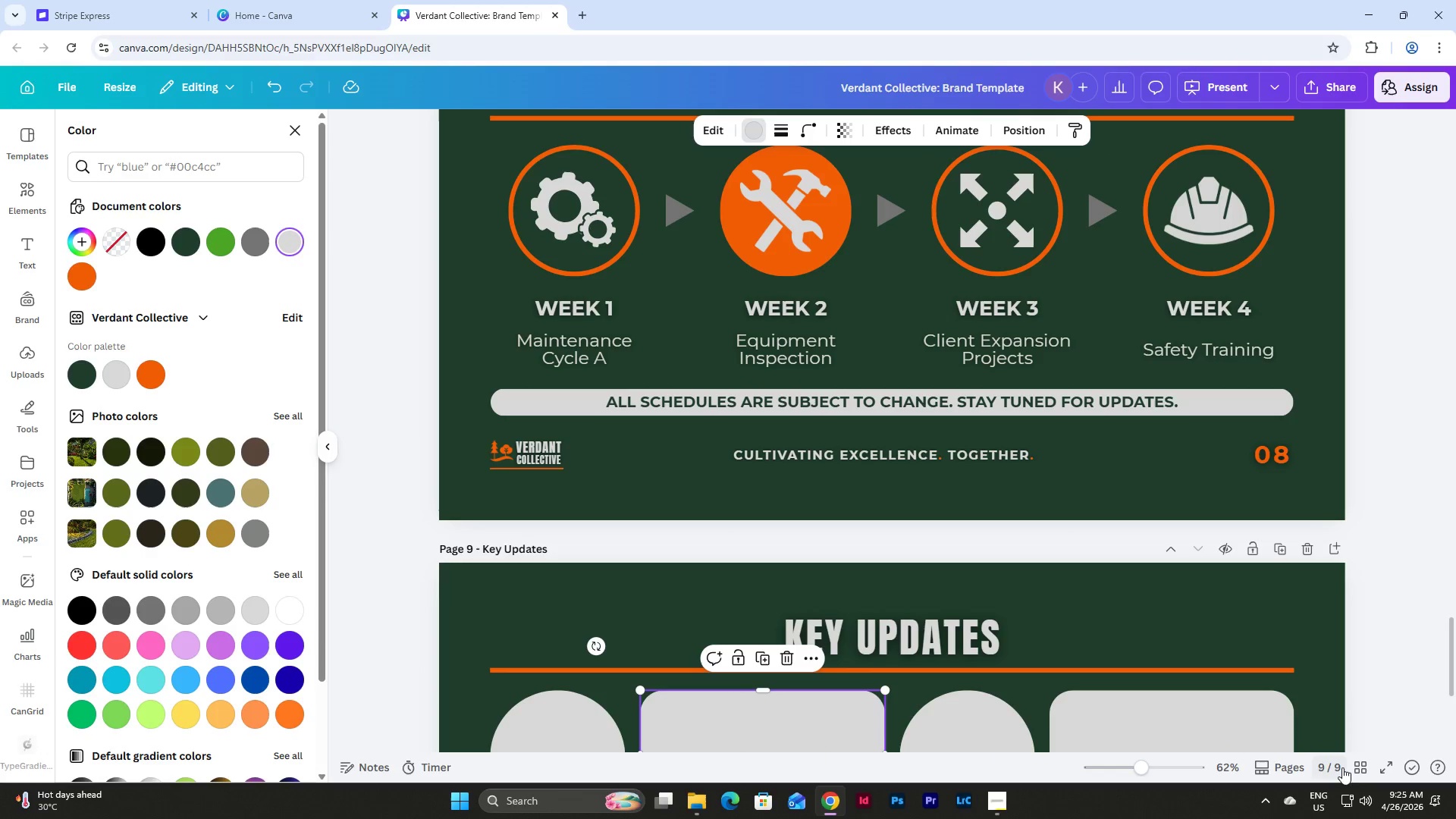 
left_click([1357, 759])
 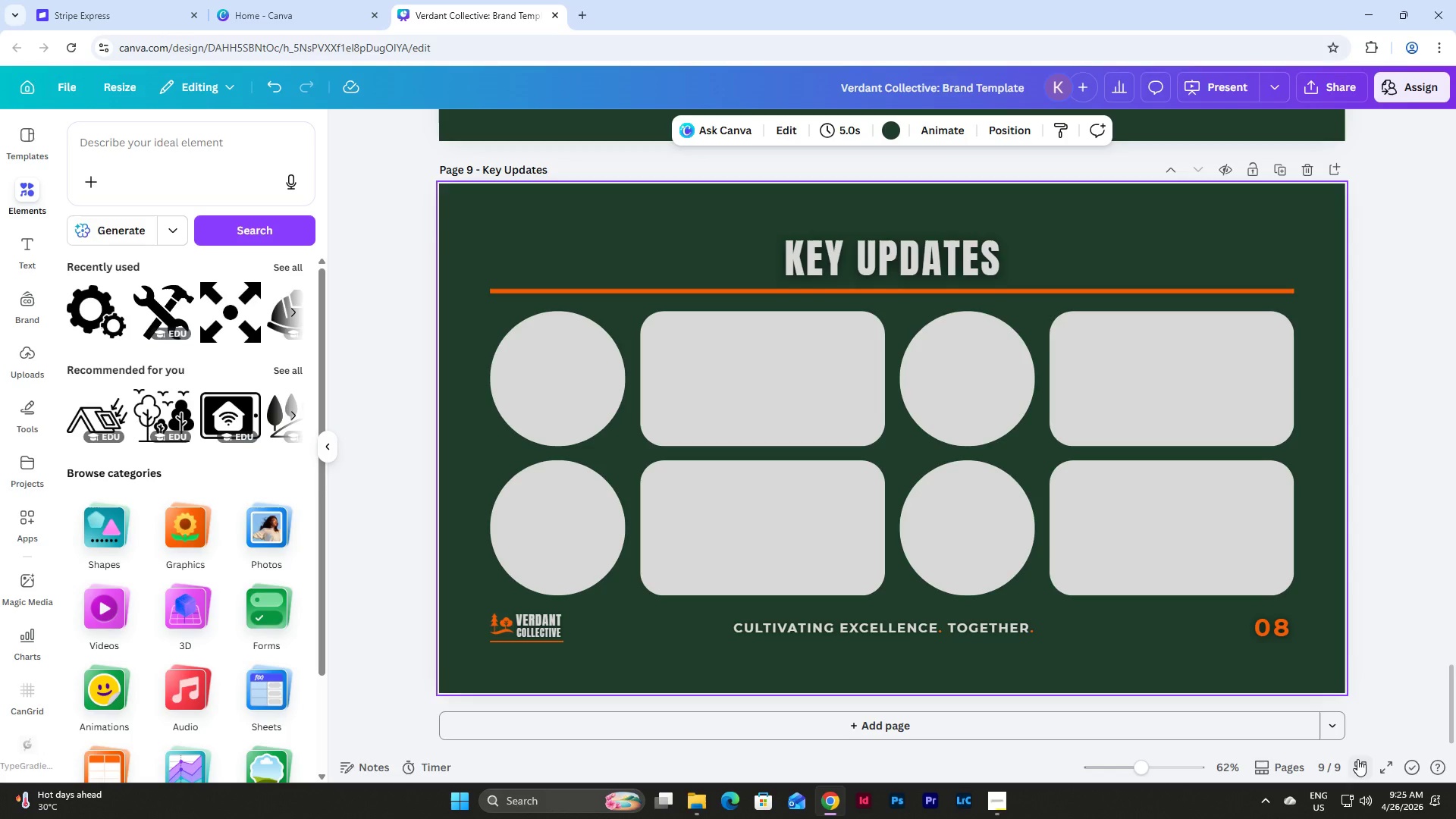 
left_click([1357, 759])
 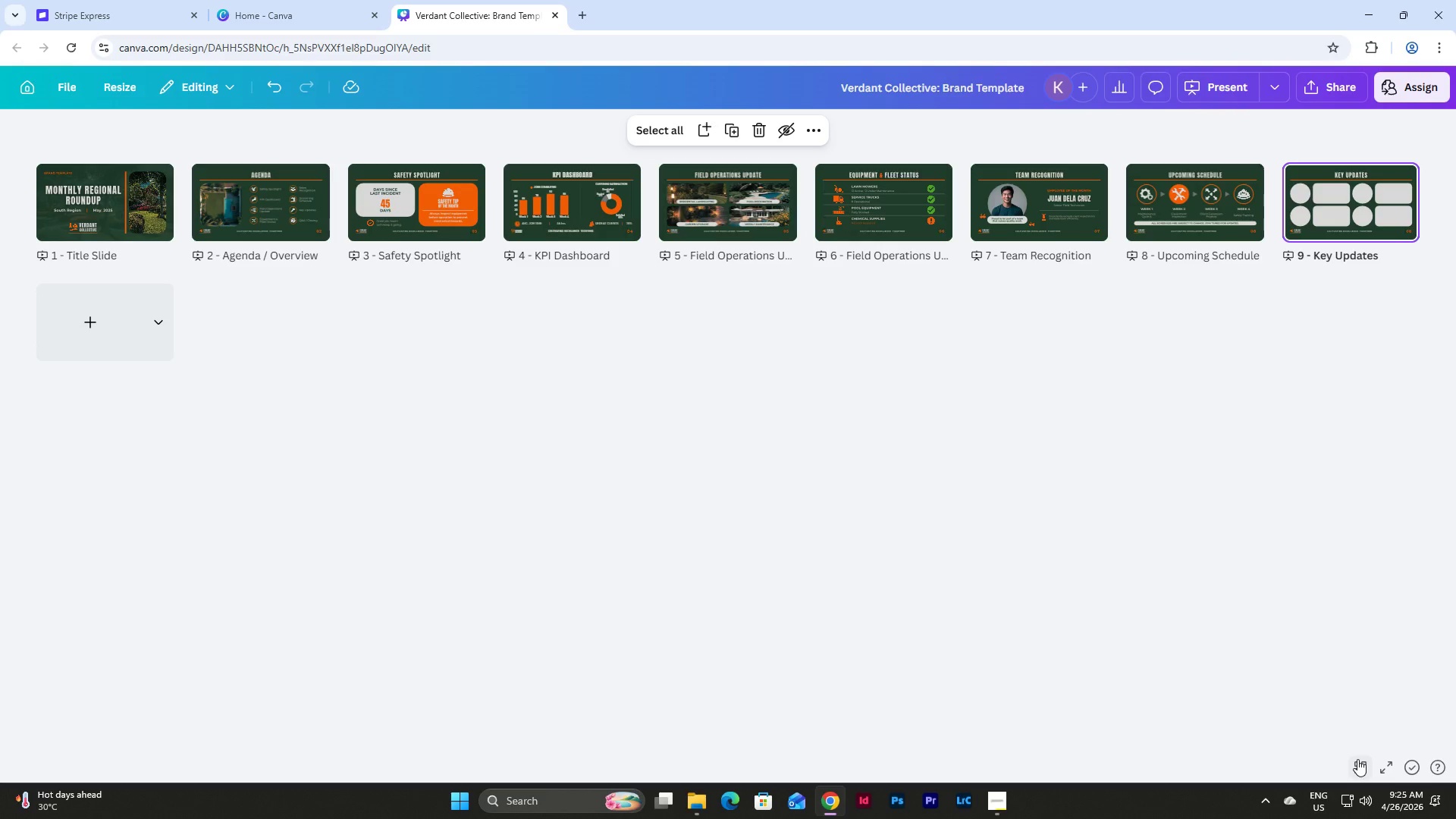 
left_click([1357, 759])
 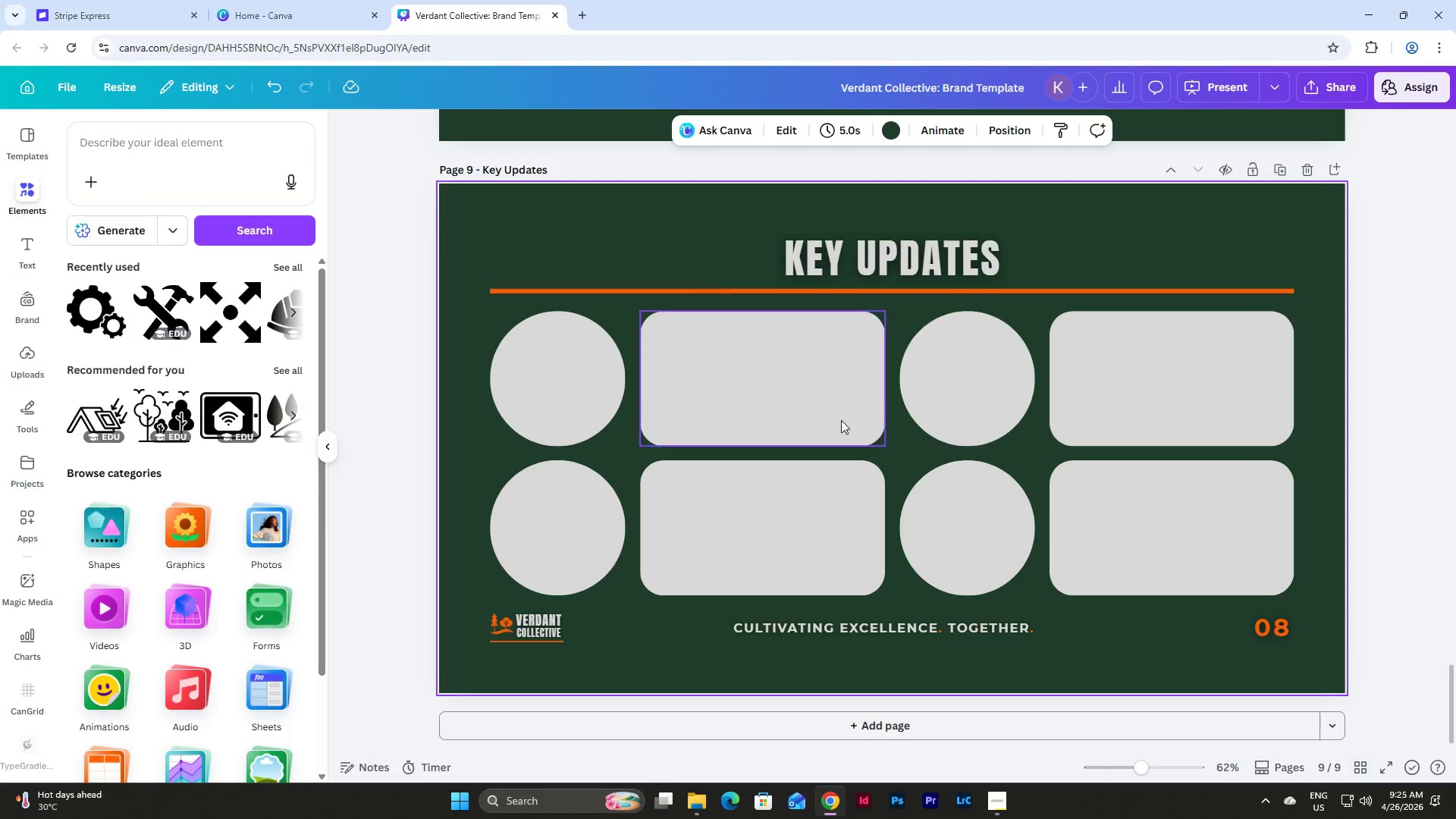 
left_click([556, 368])
 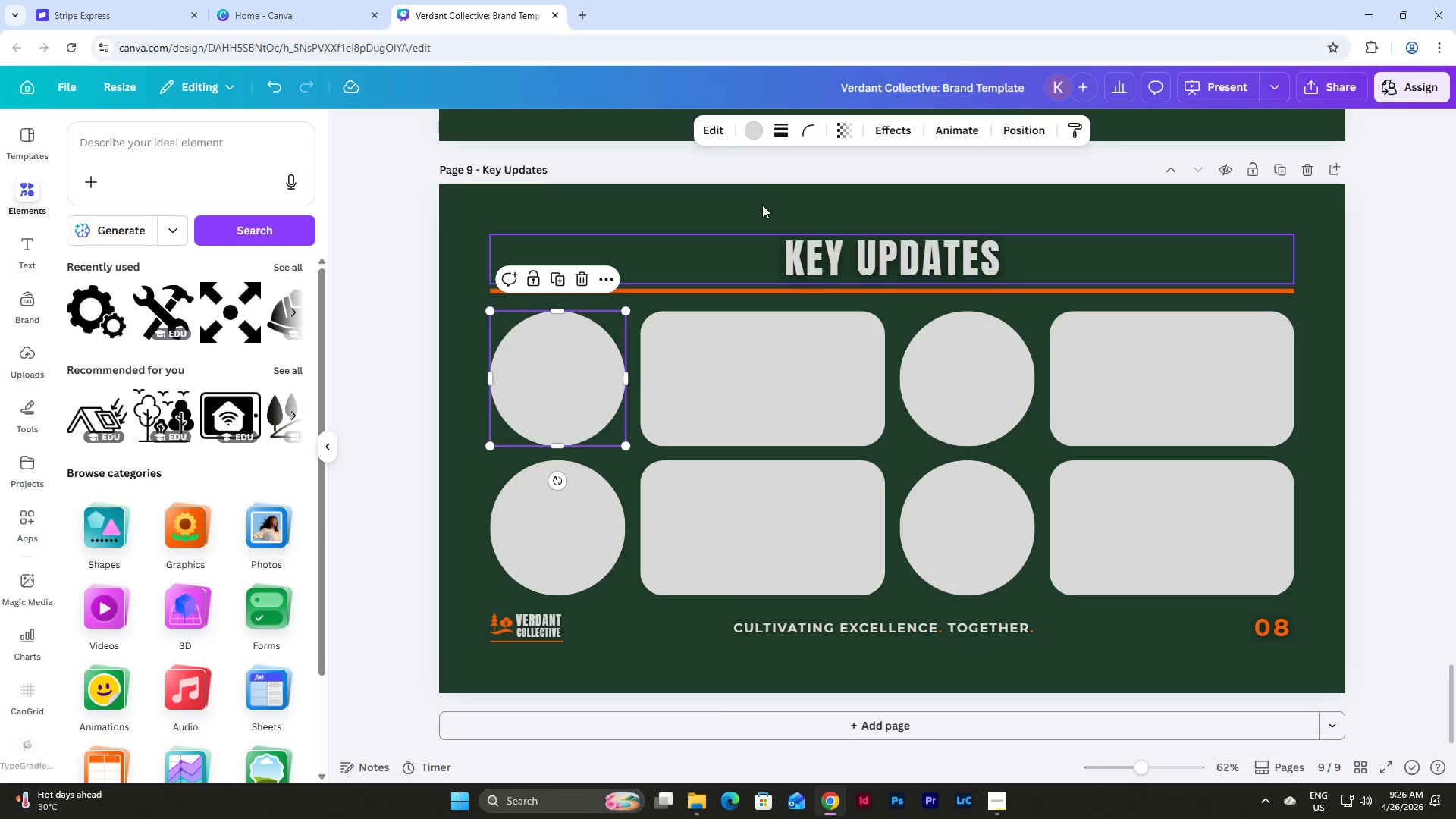 
left_click([777, 138])
 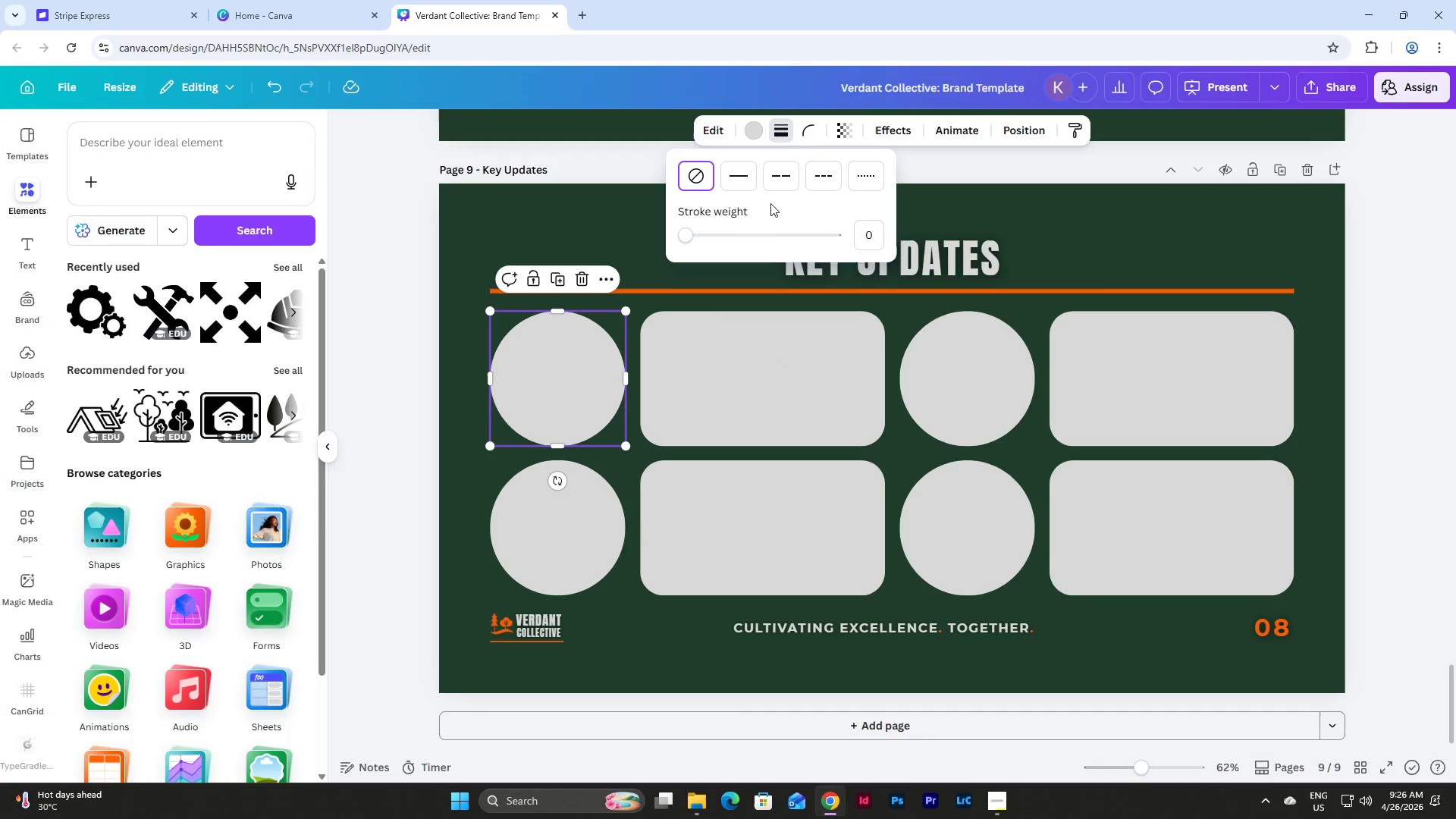 
left_click([728, 180])
 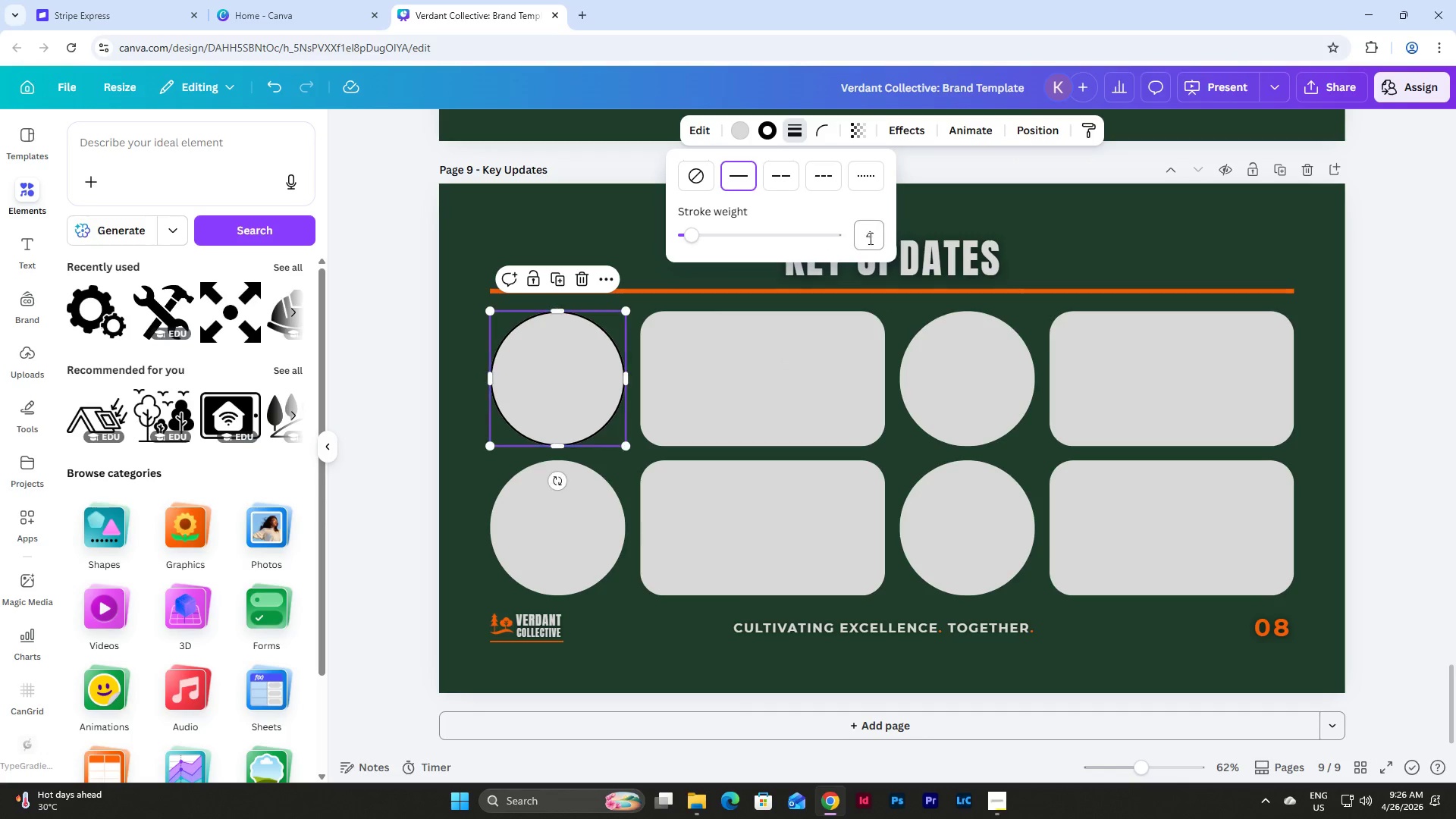 
left_click([877, 231])
 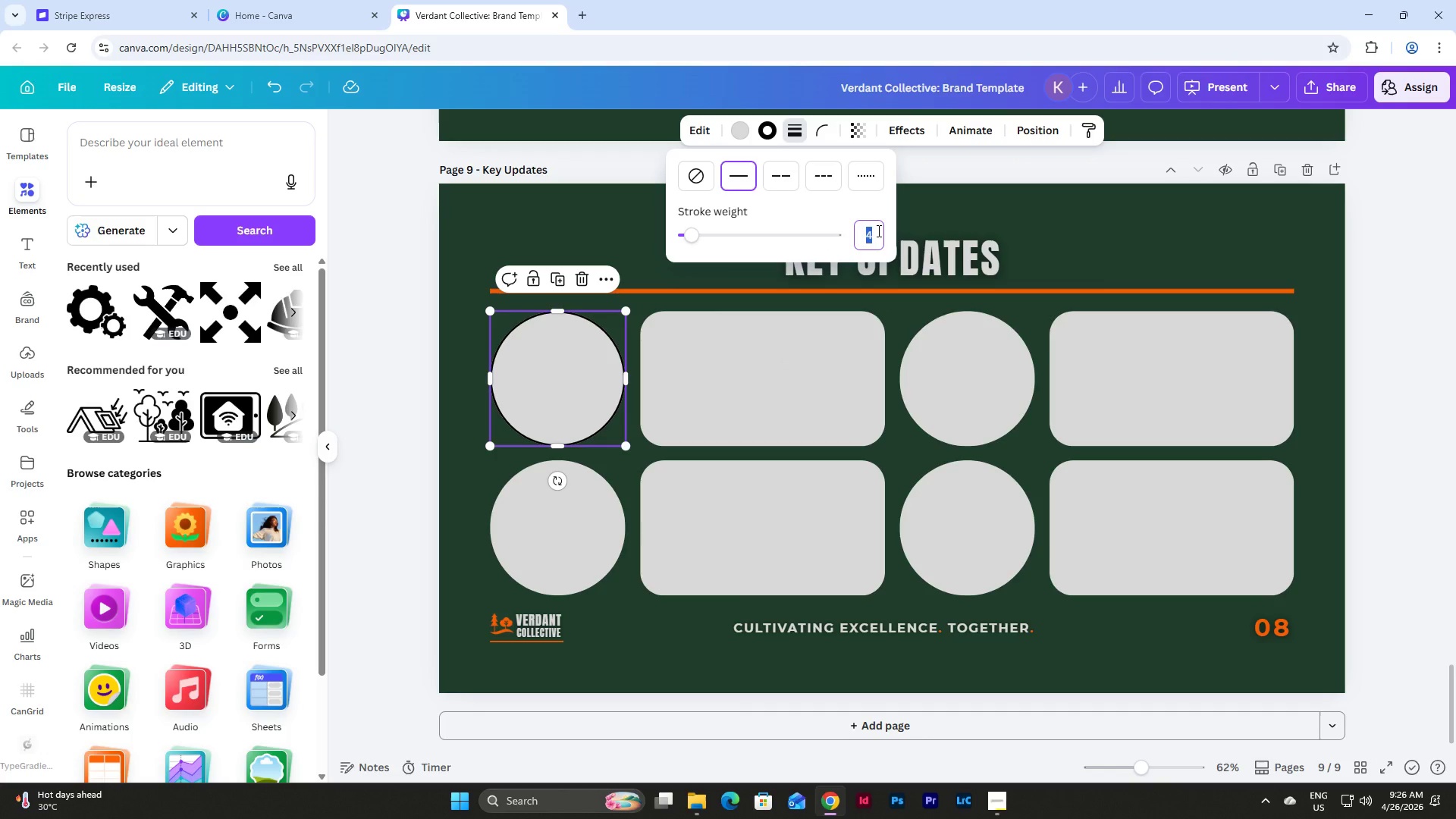 
key(Numpad1)
 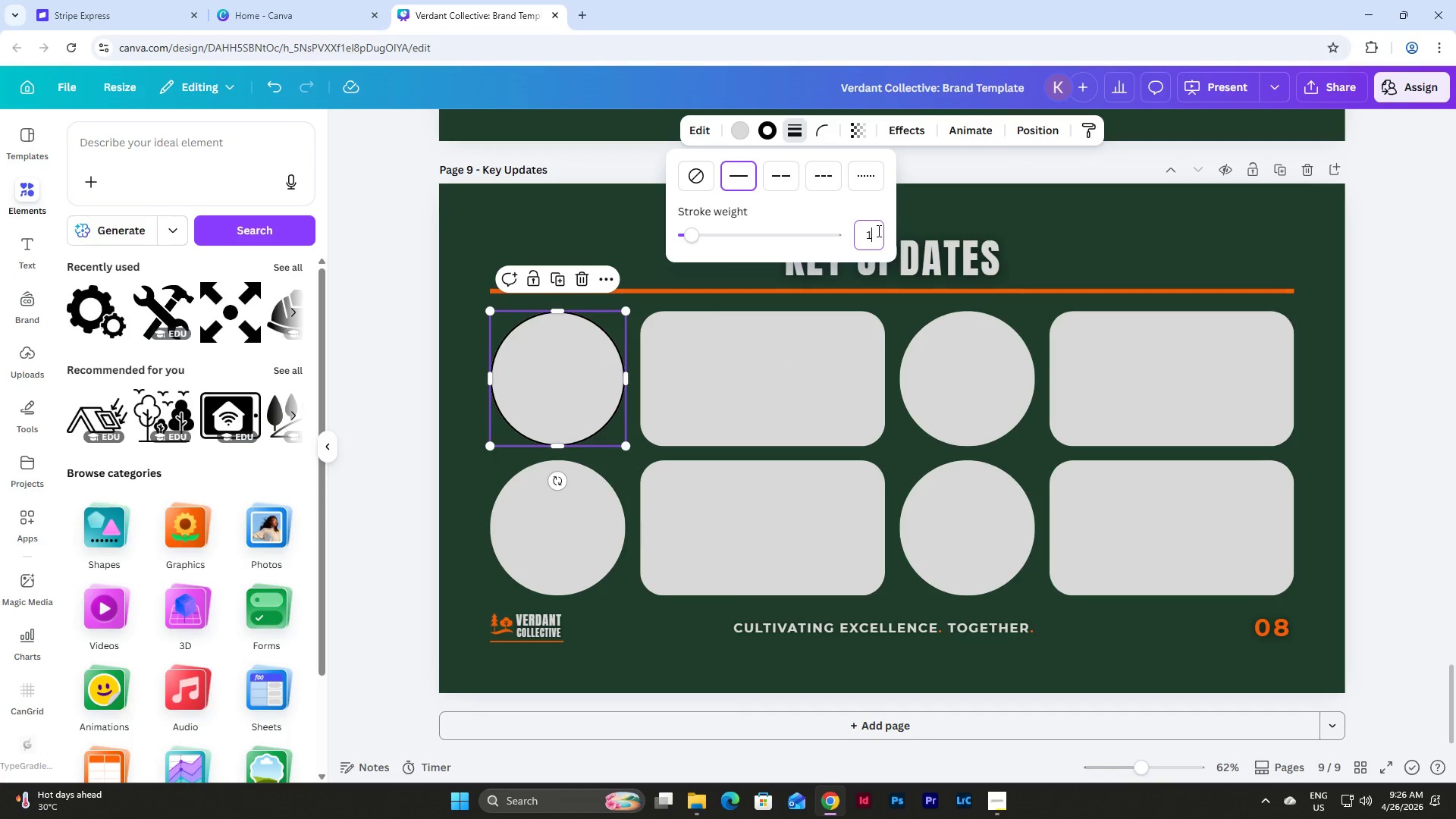 
key(Numpad0)
 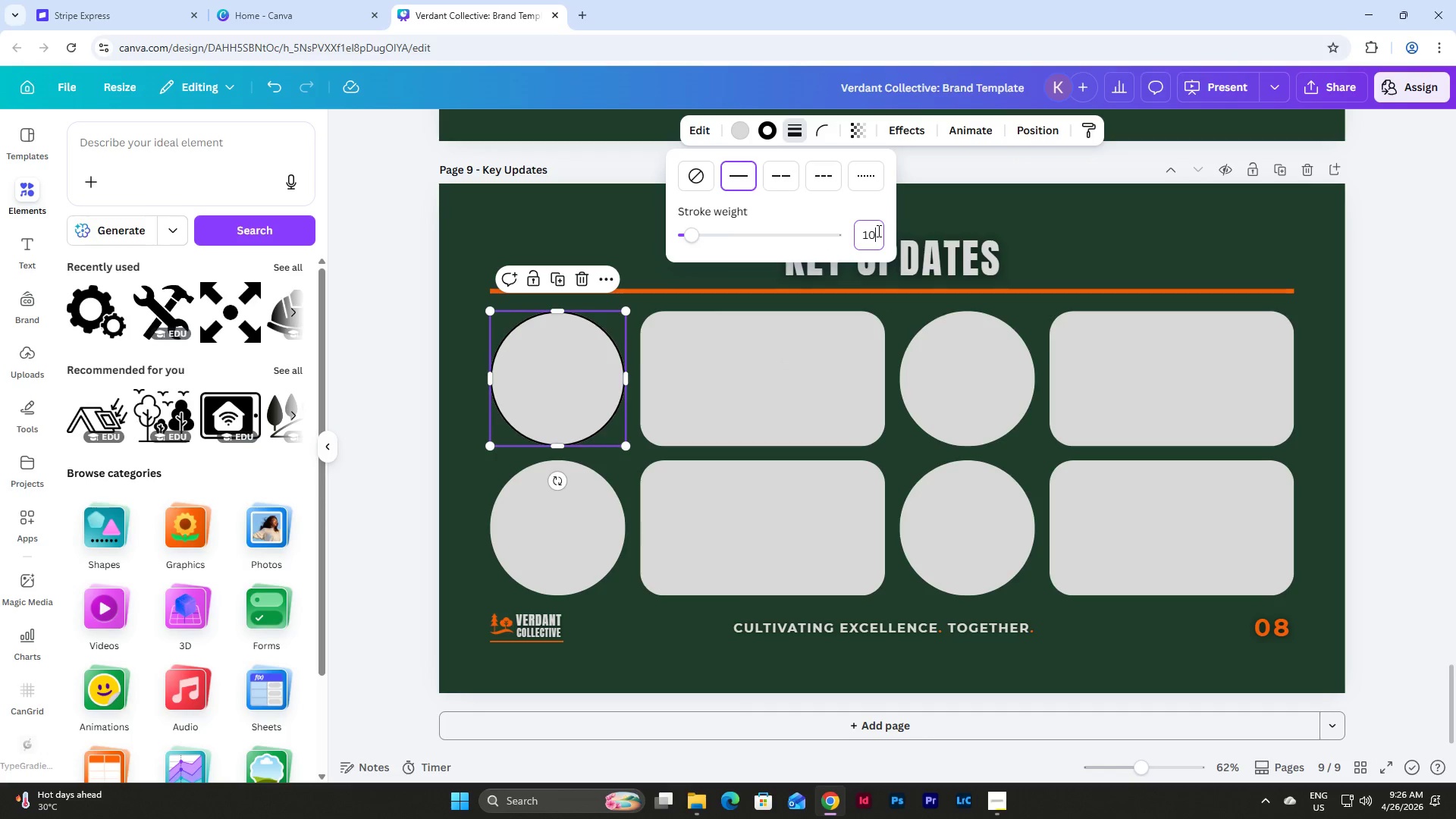 
key(NumpadEnter)
 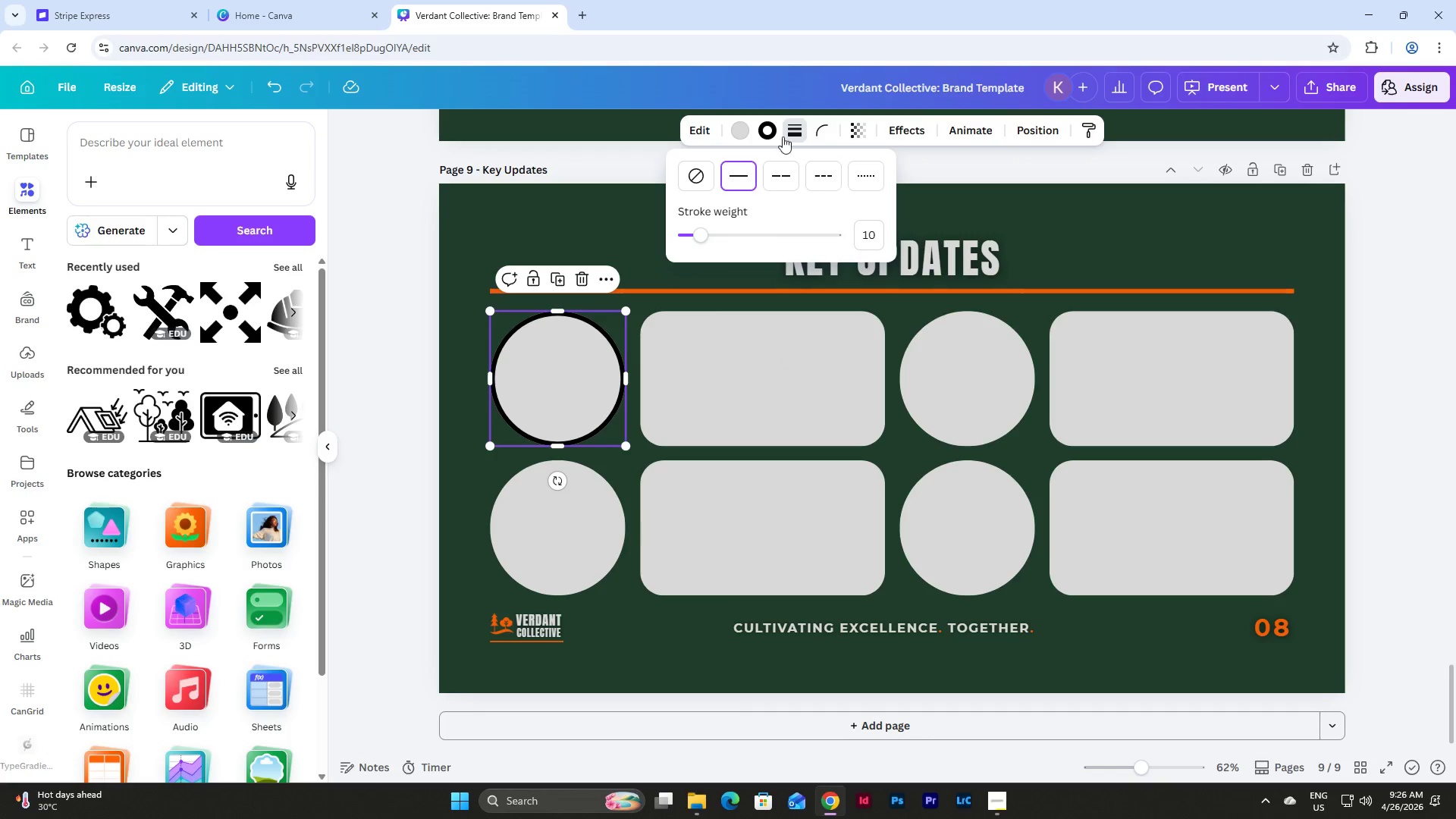 
left_click([773, 133])
 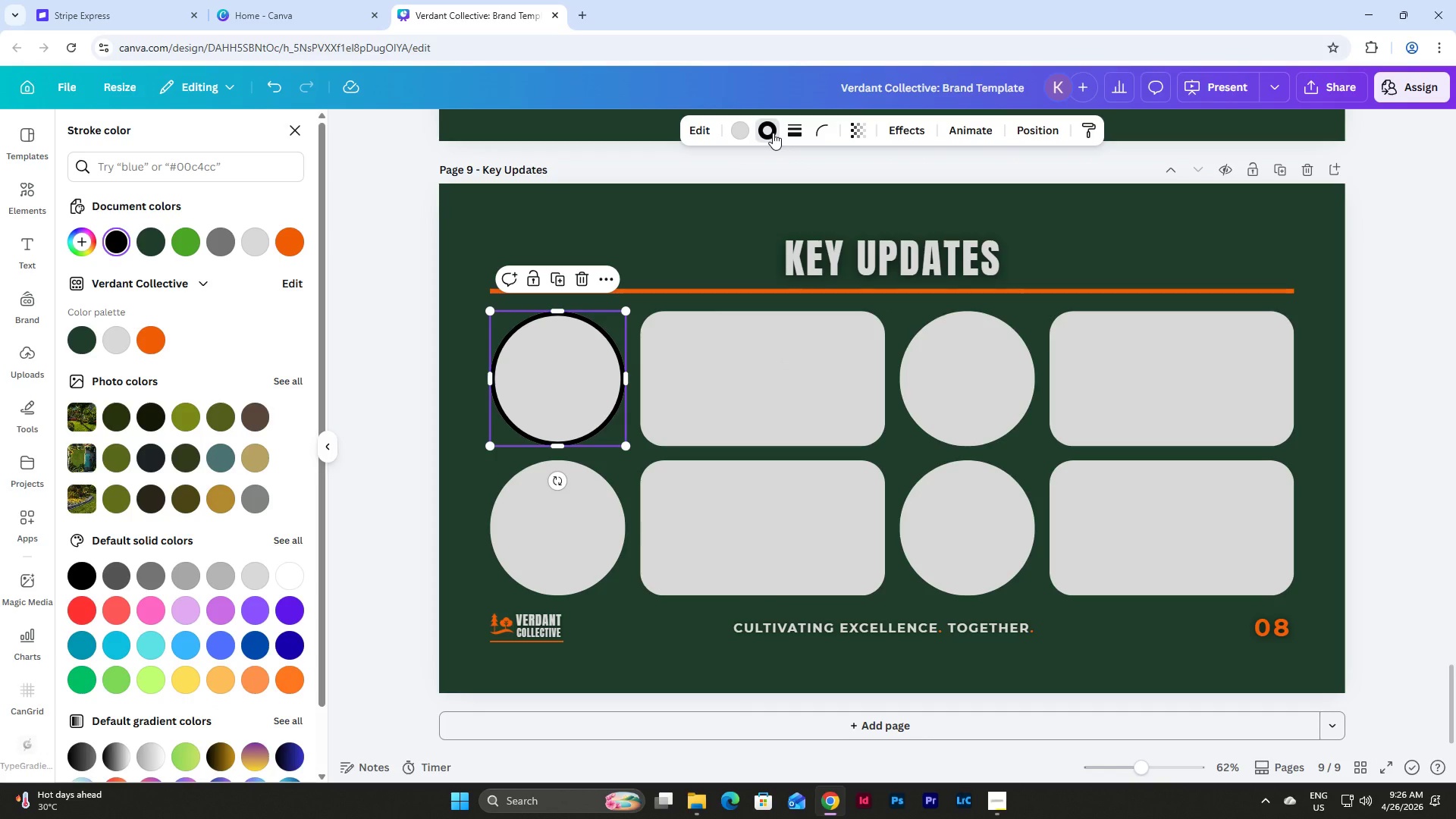 
wait(10.22)
 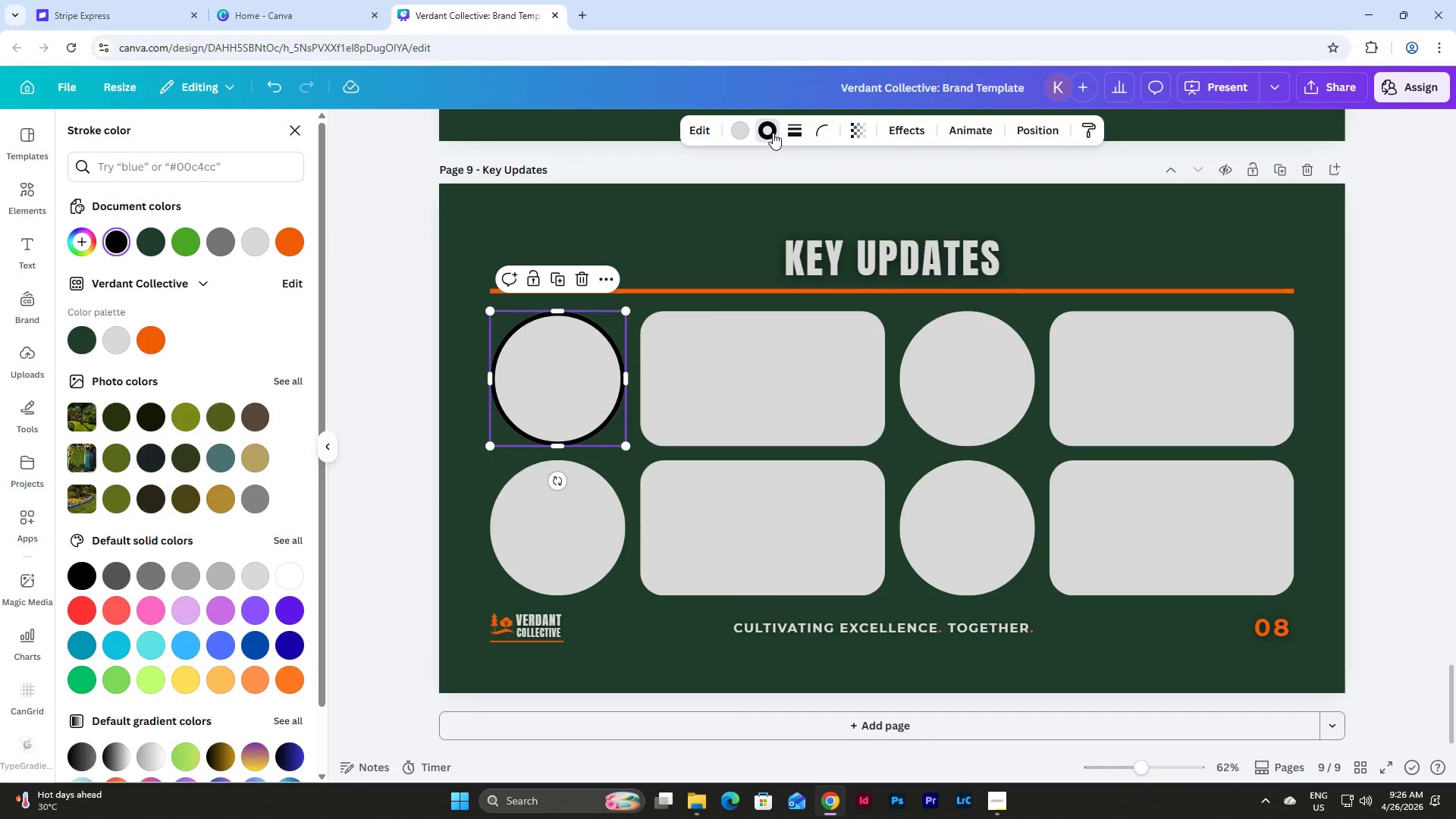 
left_click([295, 234])
 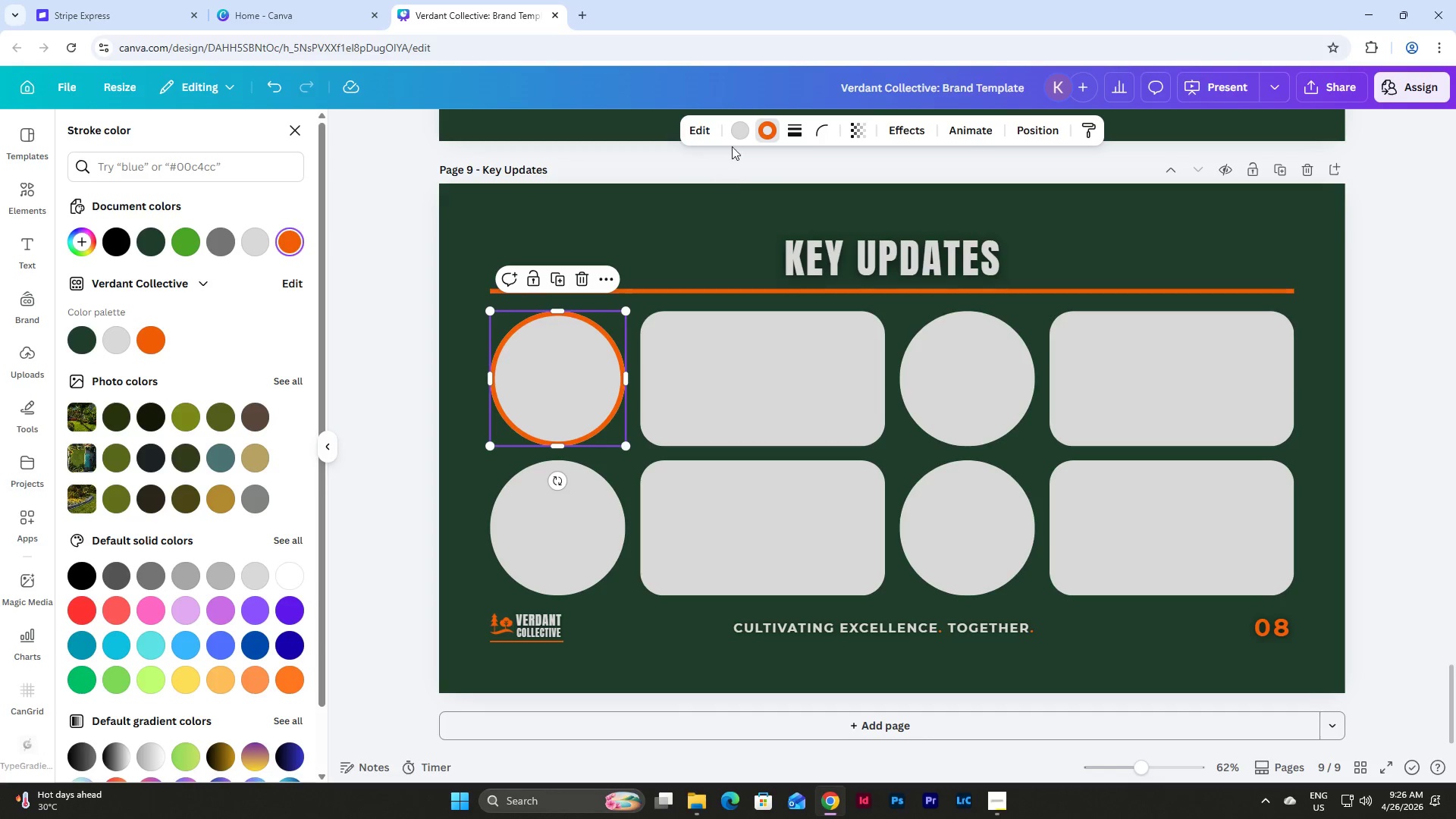 
left_click([743, 134])
 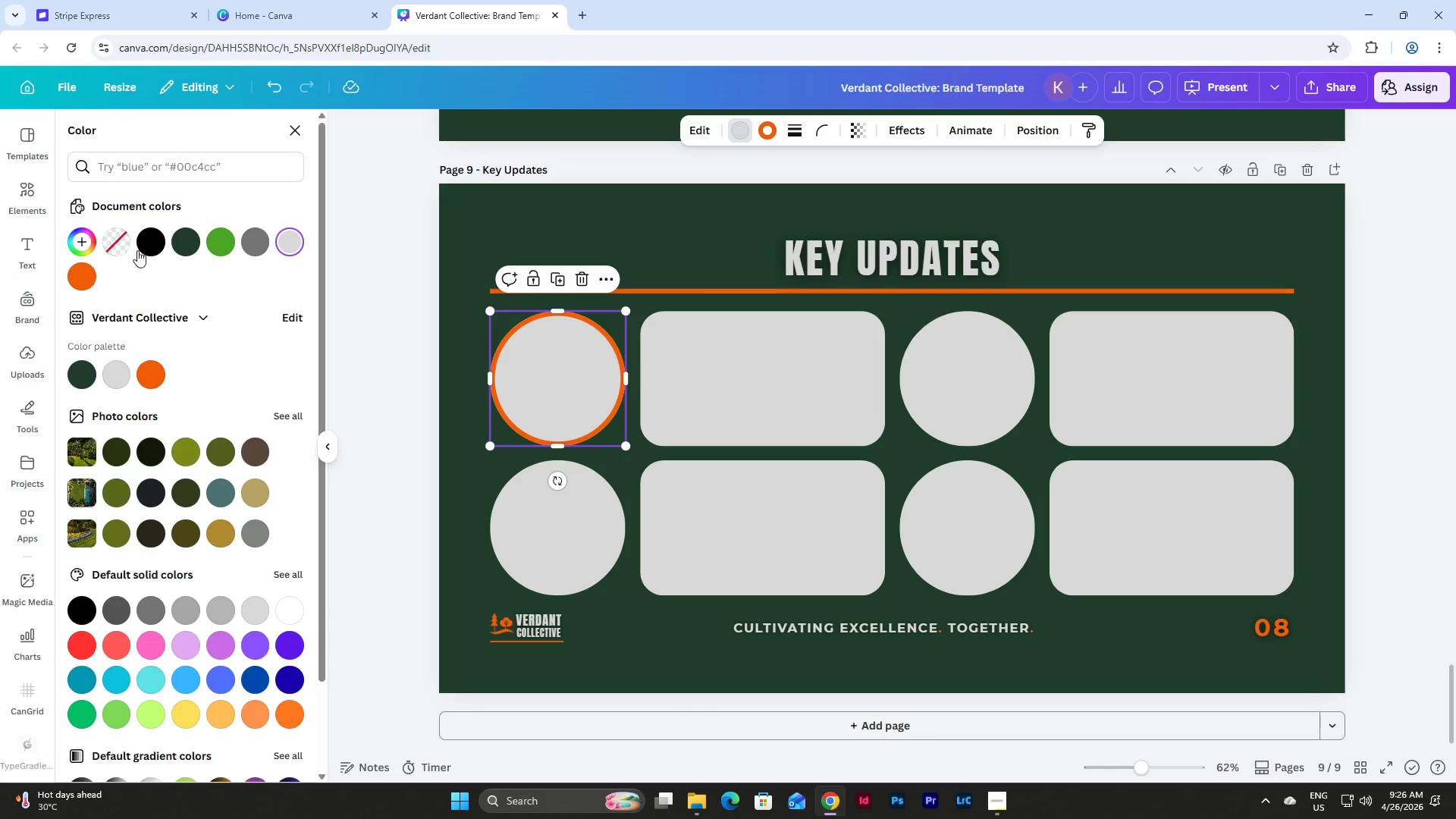 
left_click([118, 240])
 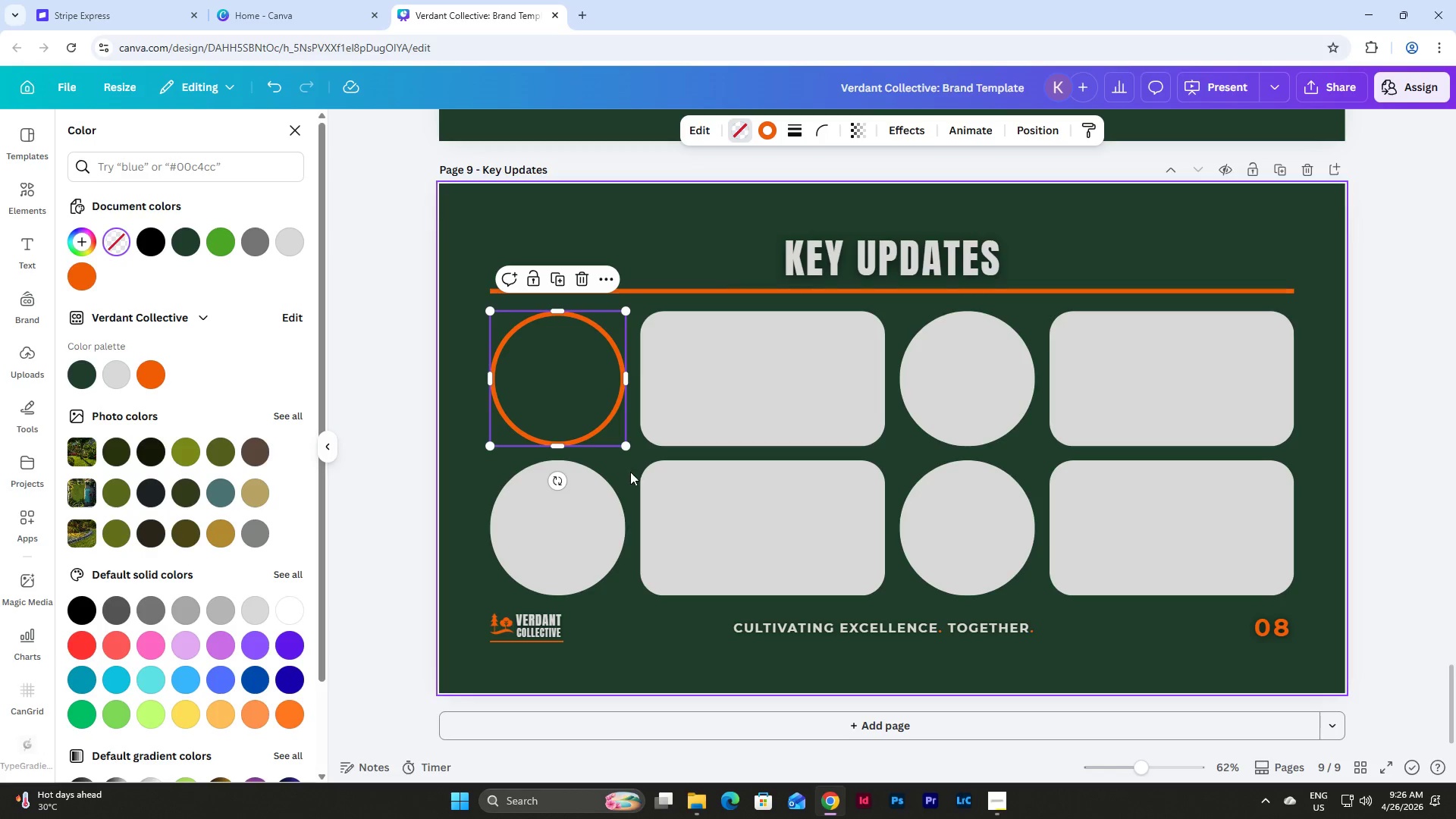 
left_click([597, 504])
 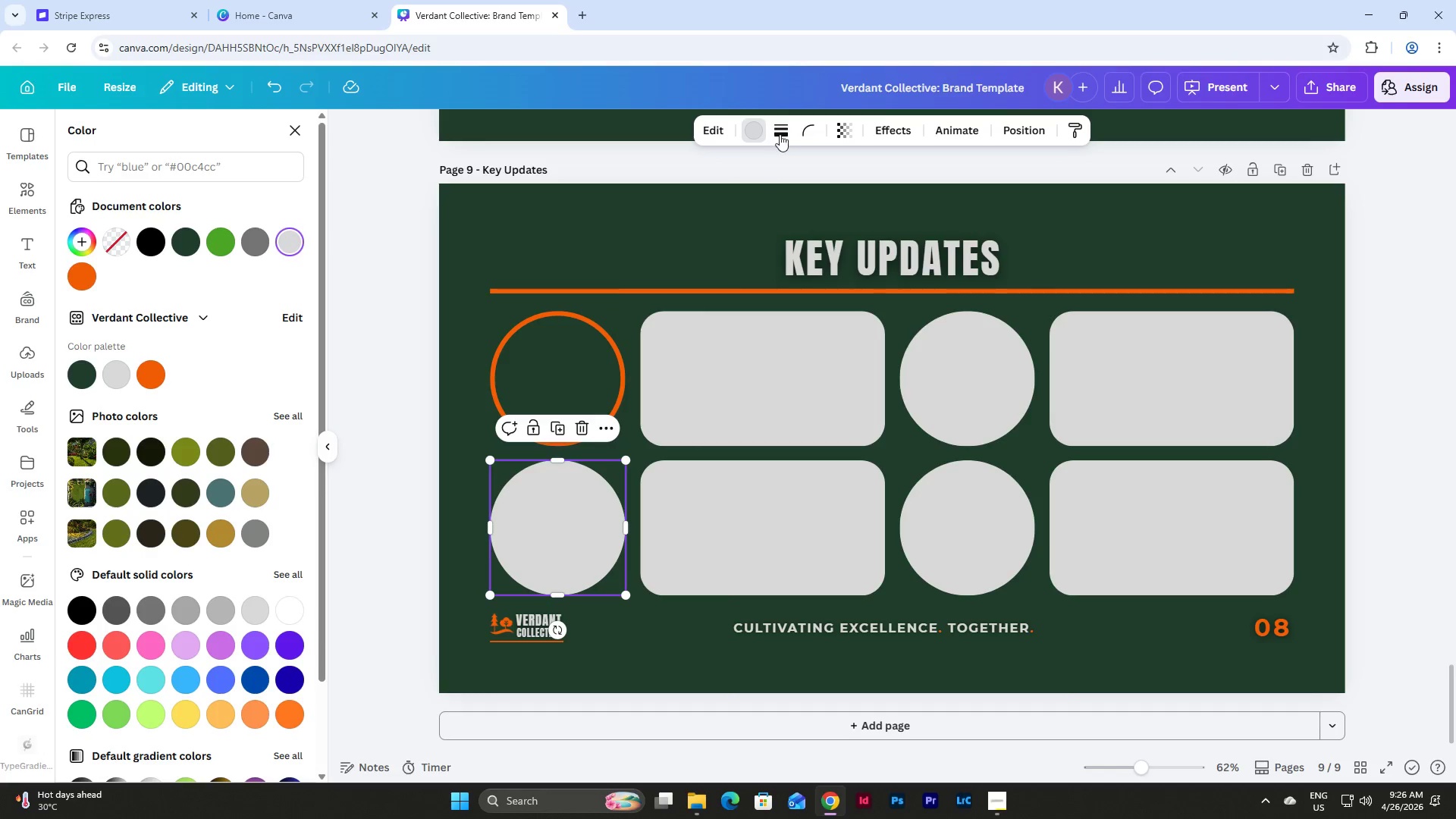 
left_click([780, 131])
 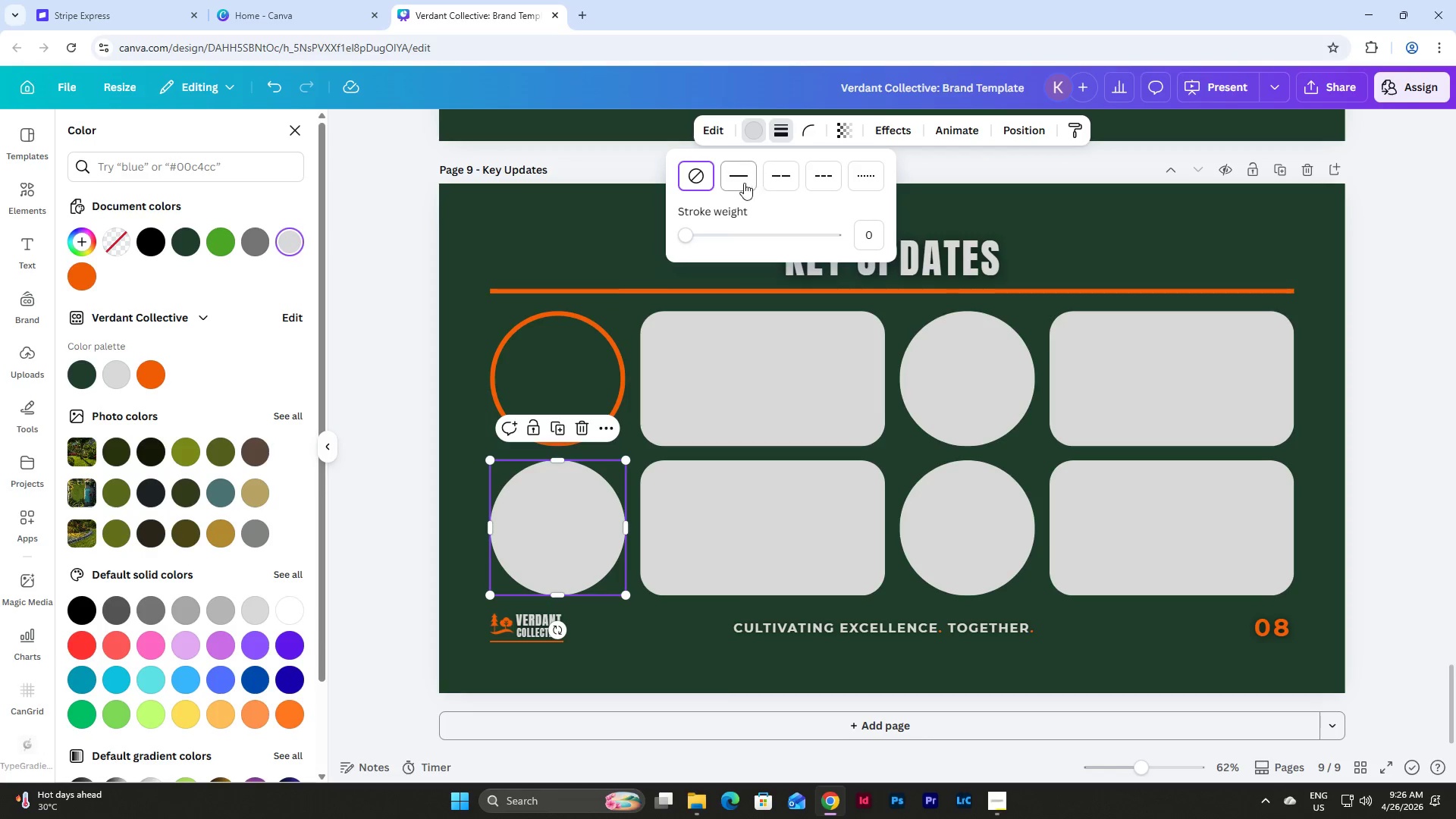 
left_click([739, 184])
 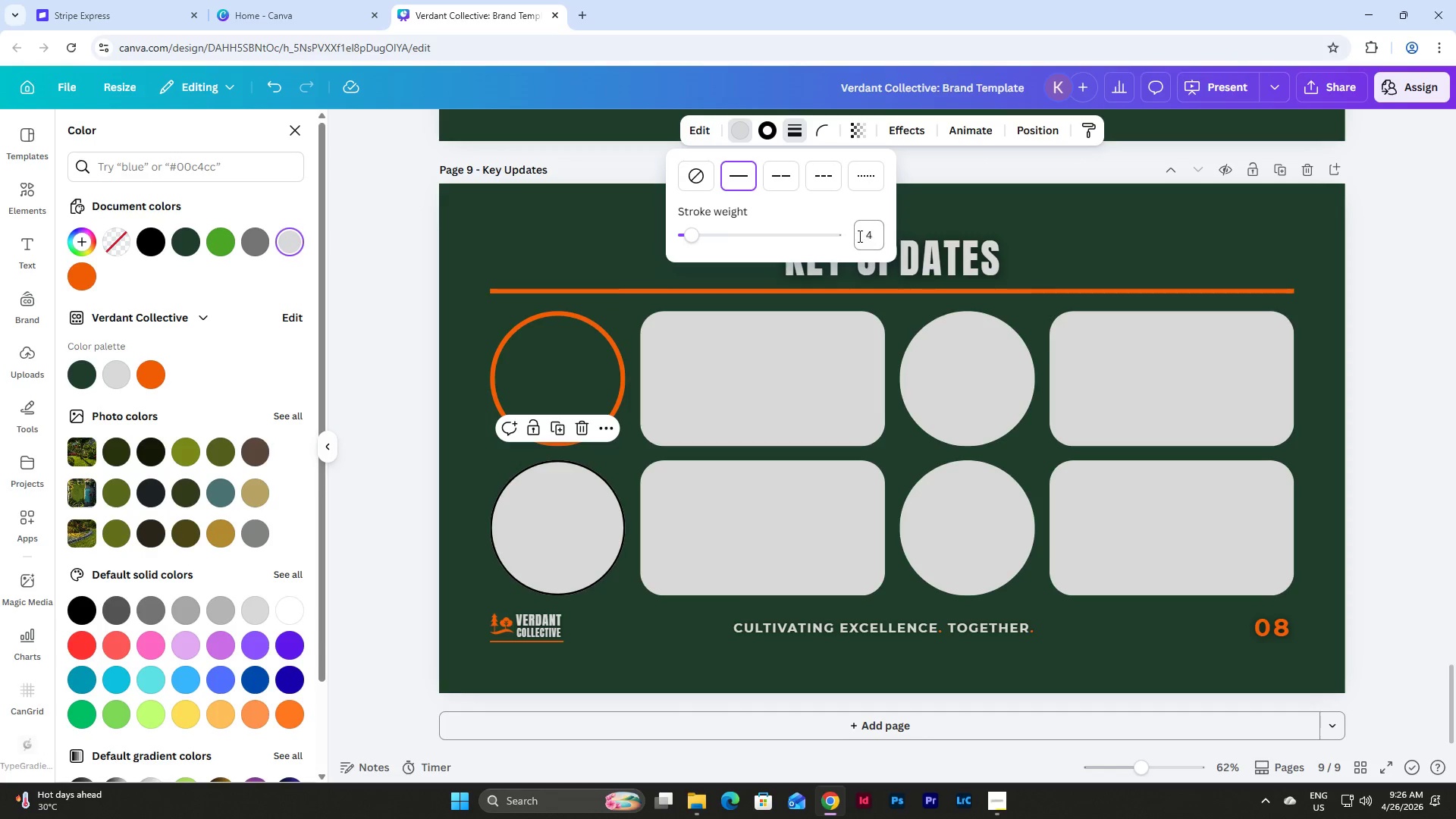 
left_click([858, 236])
 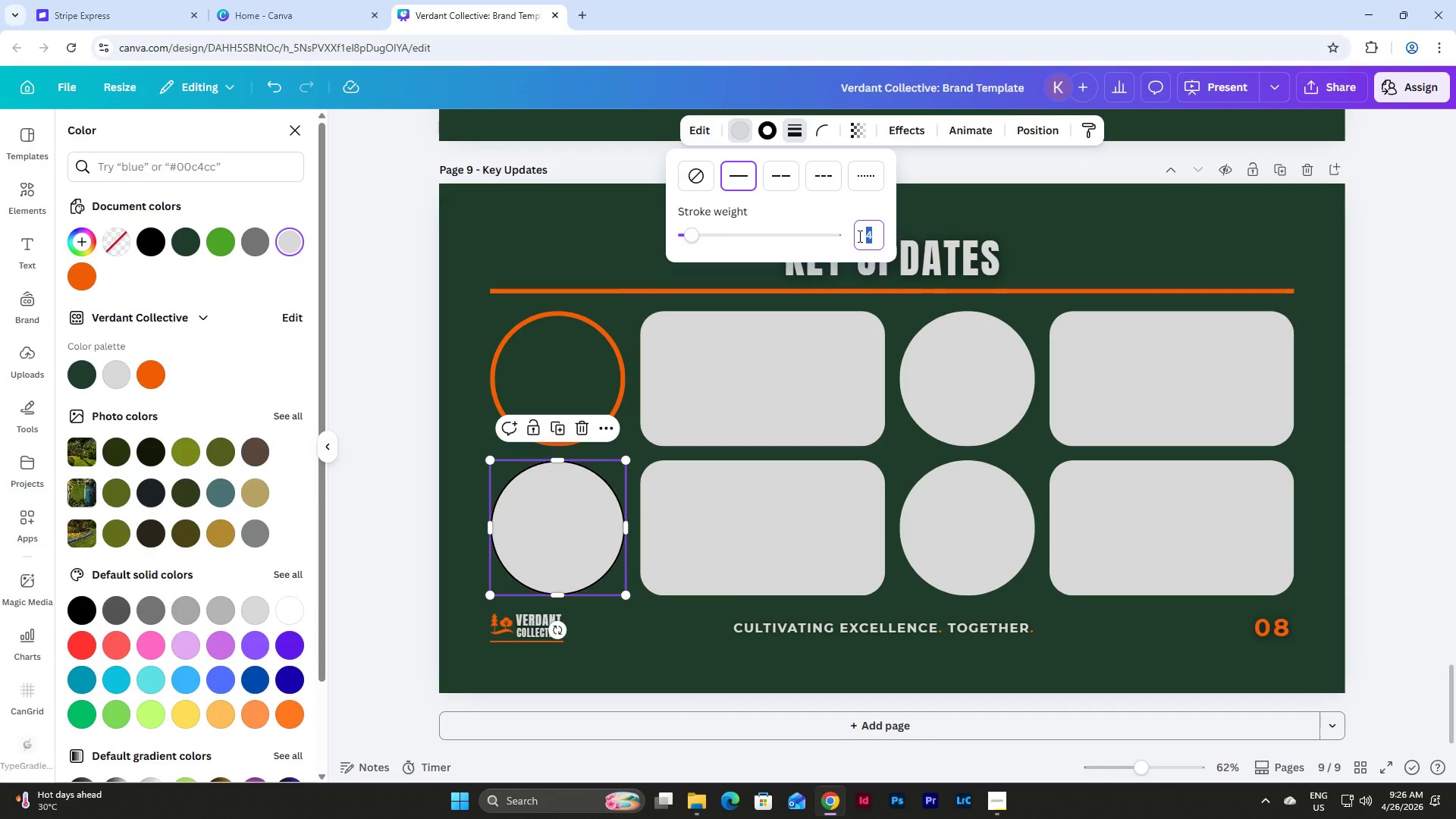 
key(Numpad1)
 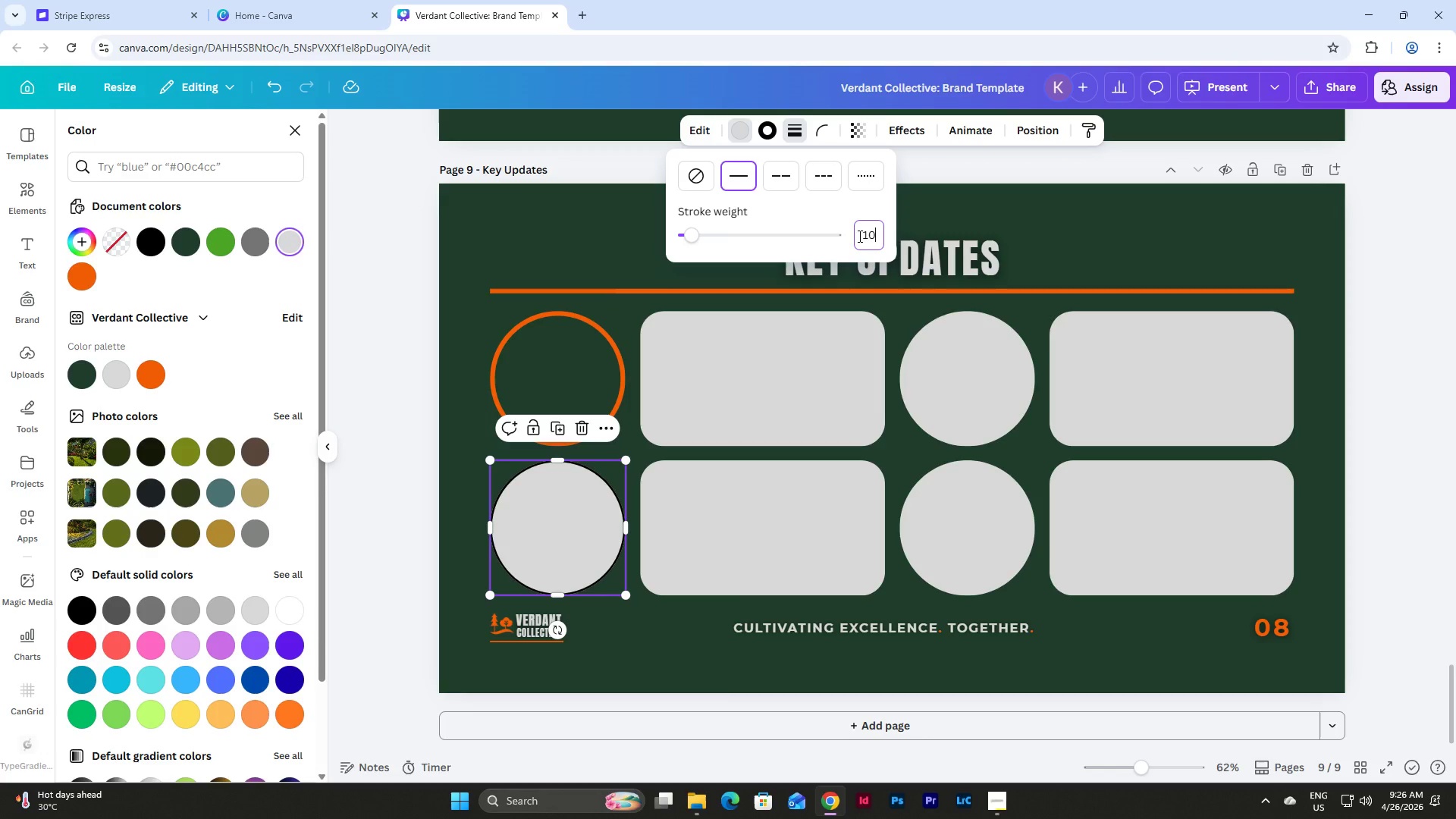 
key(Numpad0)
 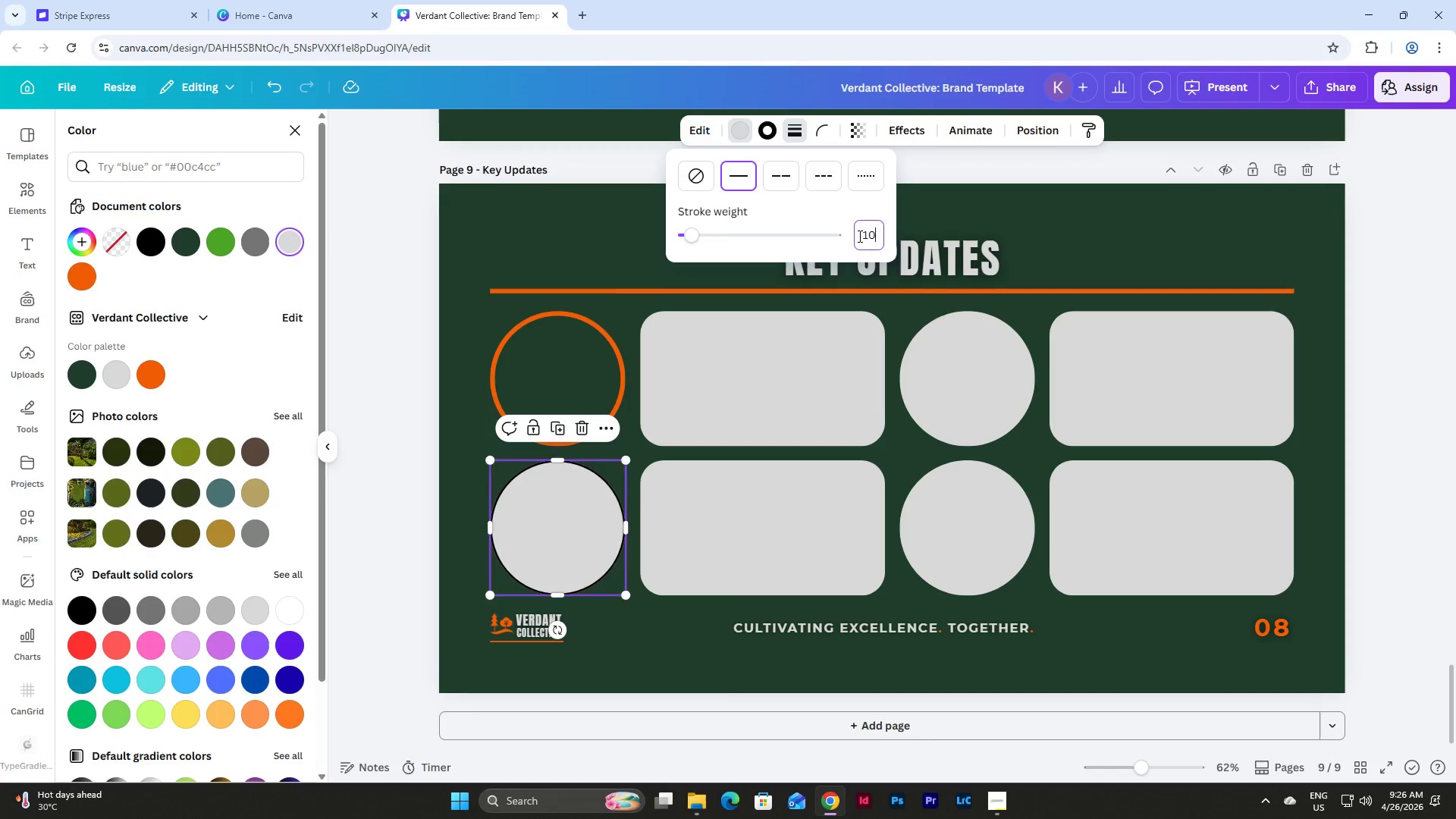 
key(NumpadEnter)
 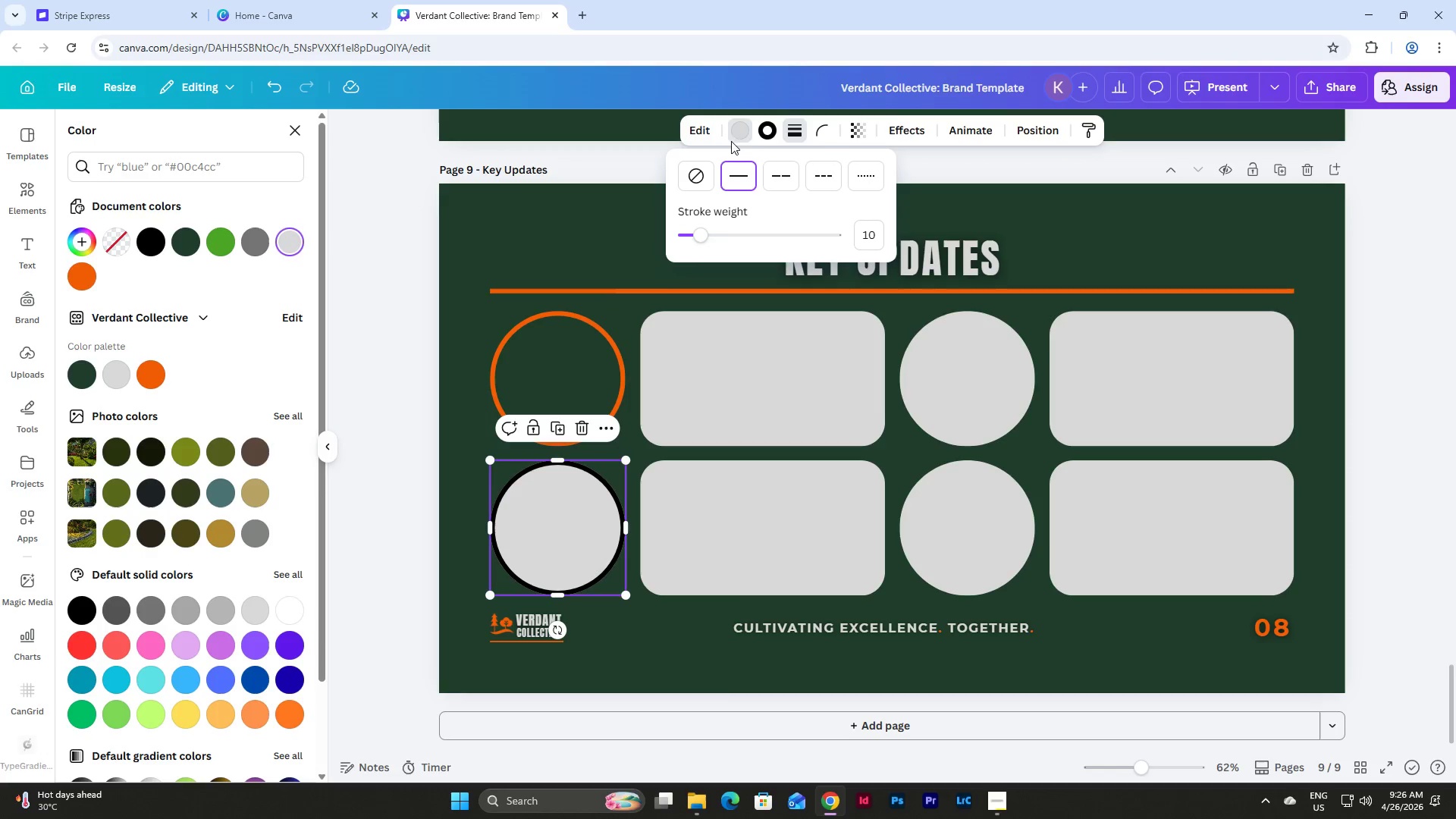 
left_click([767, 130])
 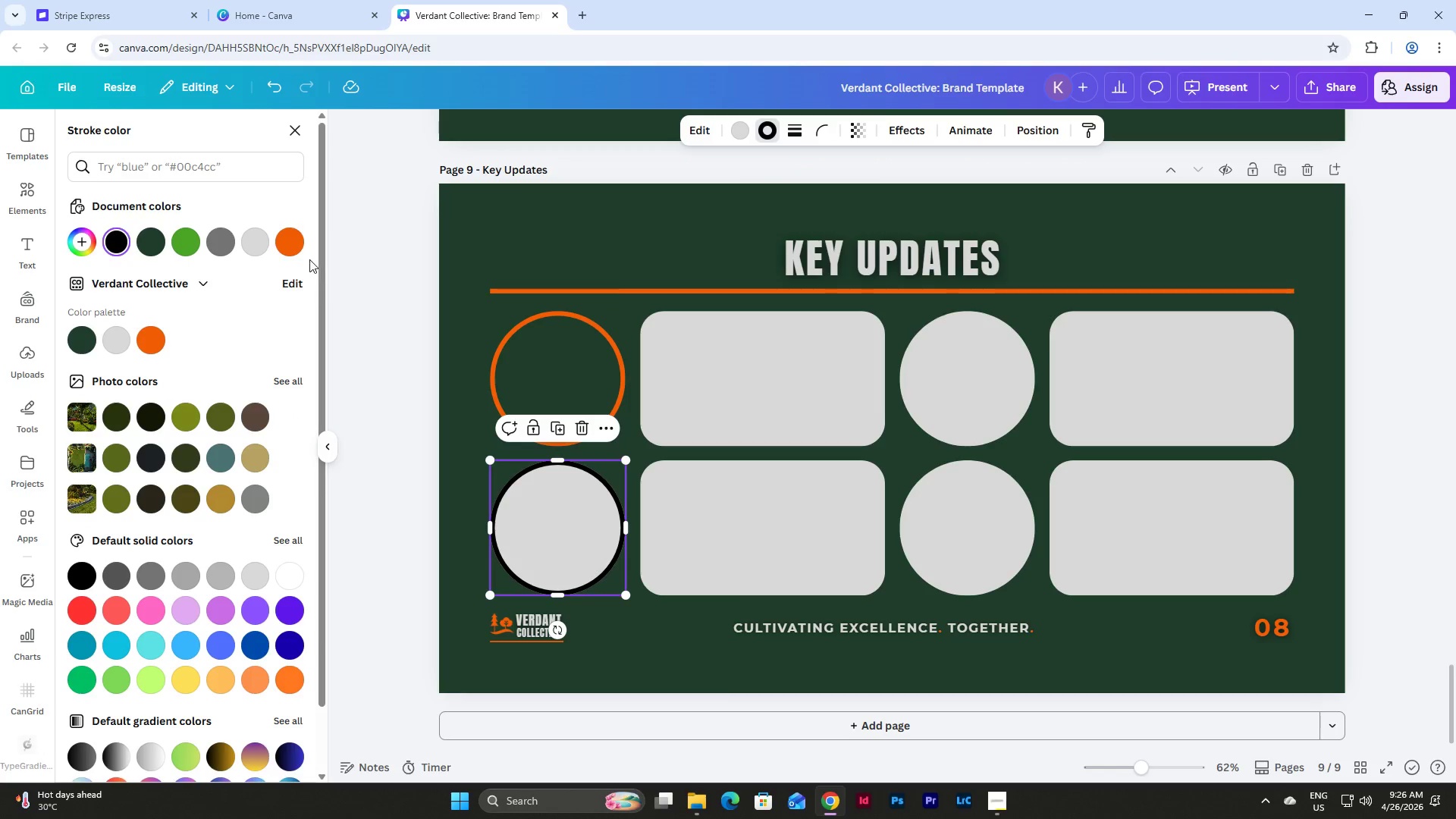 
left_click([293, 240])
 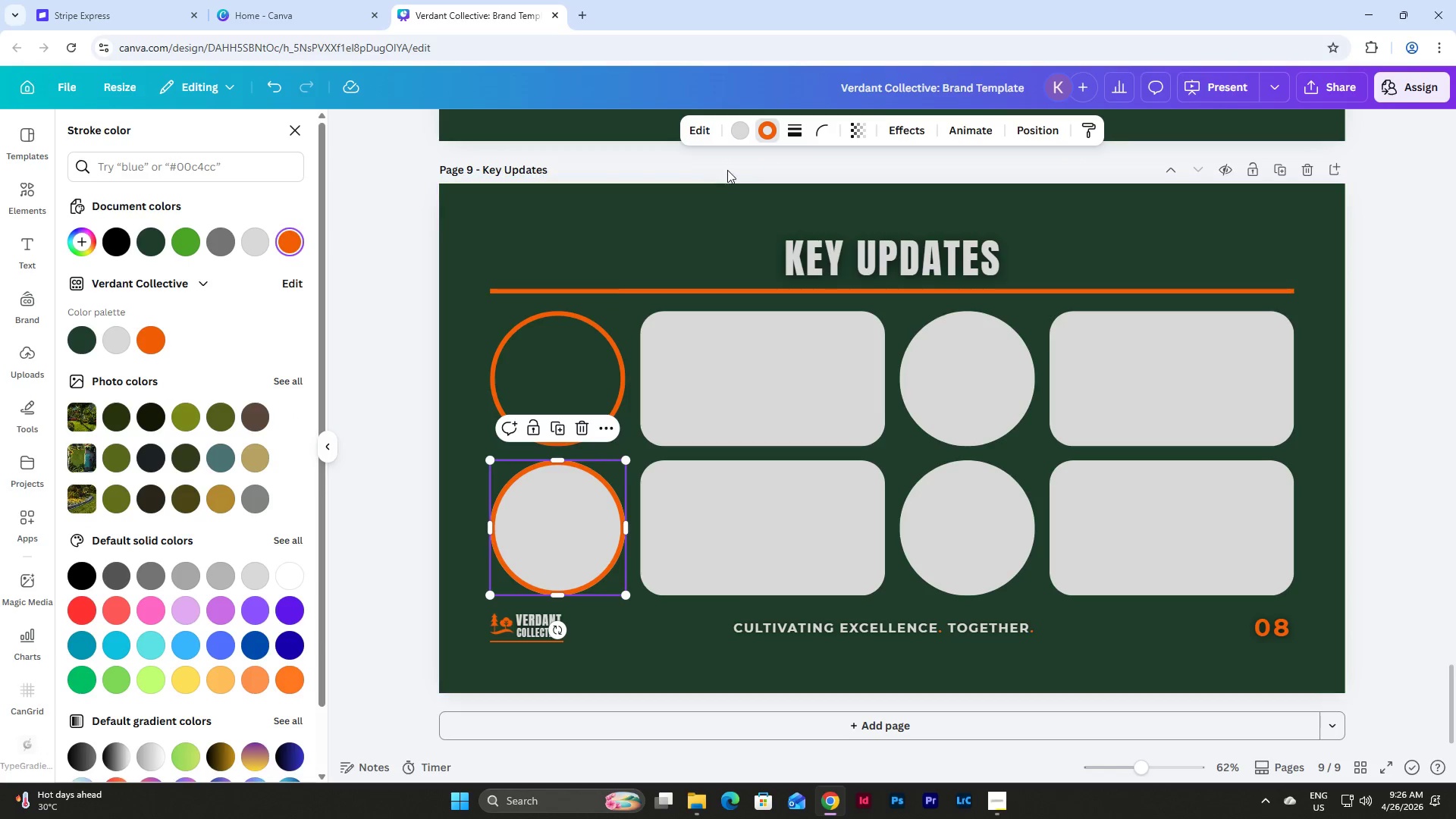 
left_click([745, 124])
 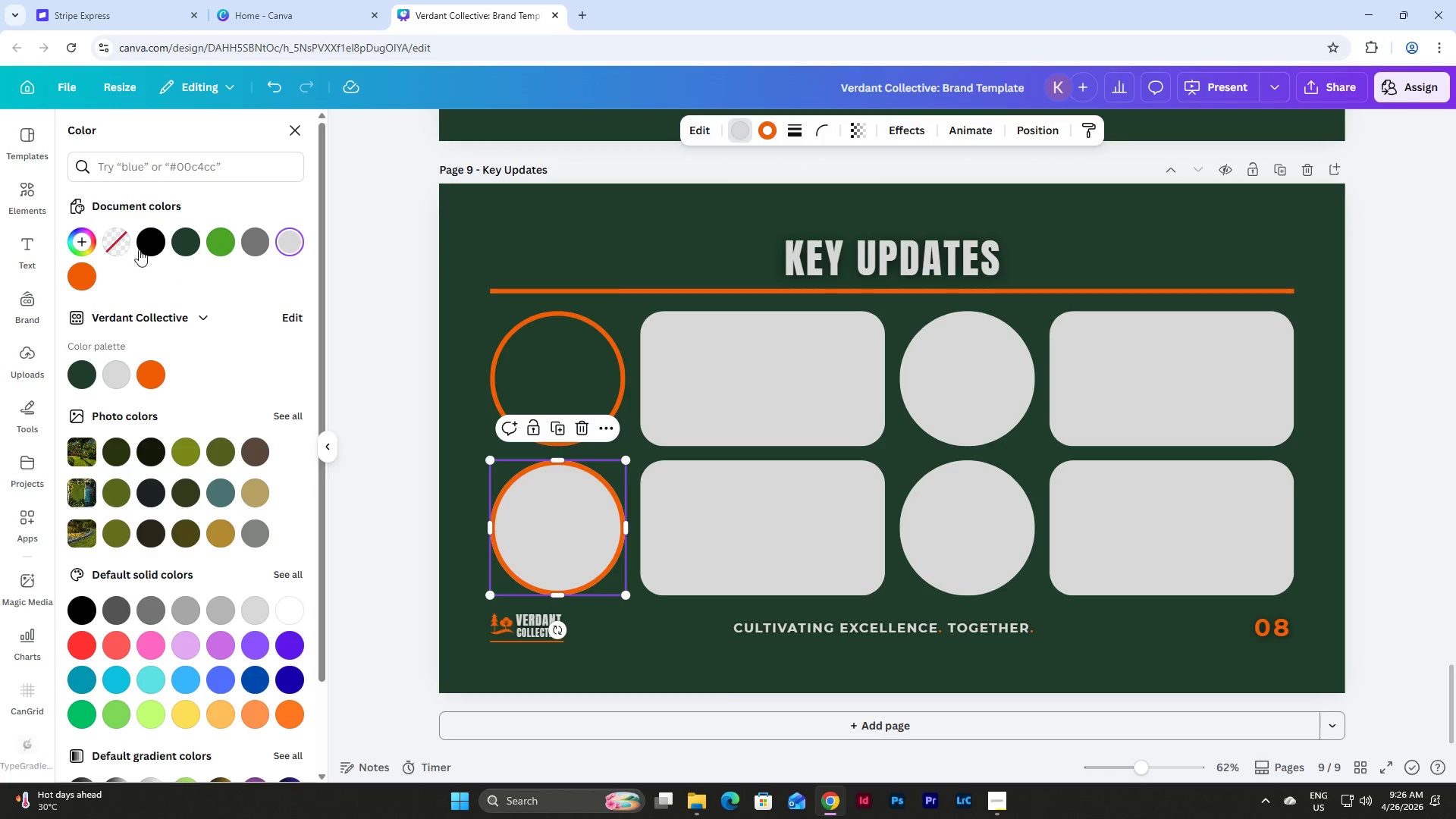 
left_click([121, 235])
 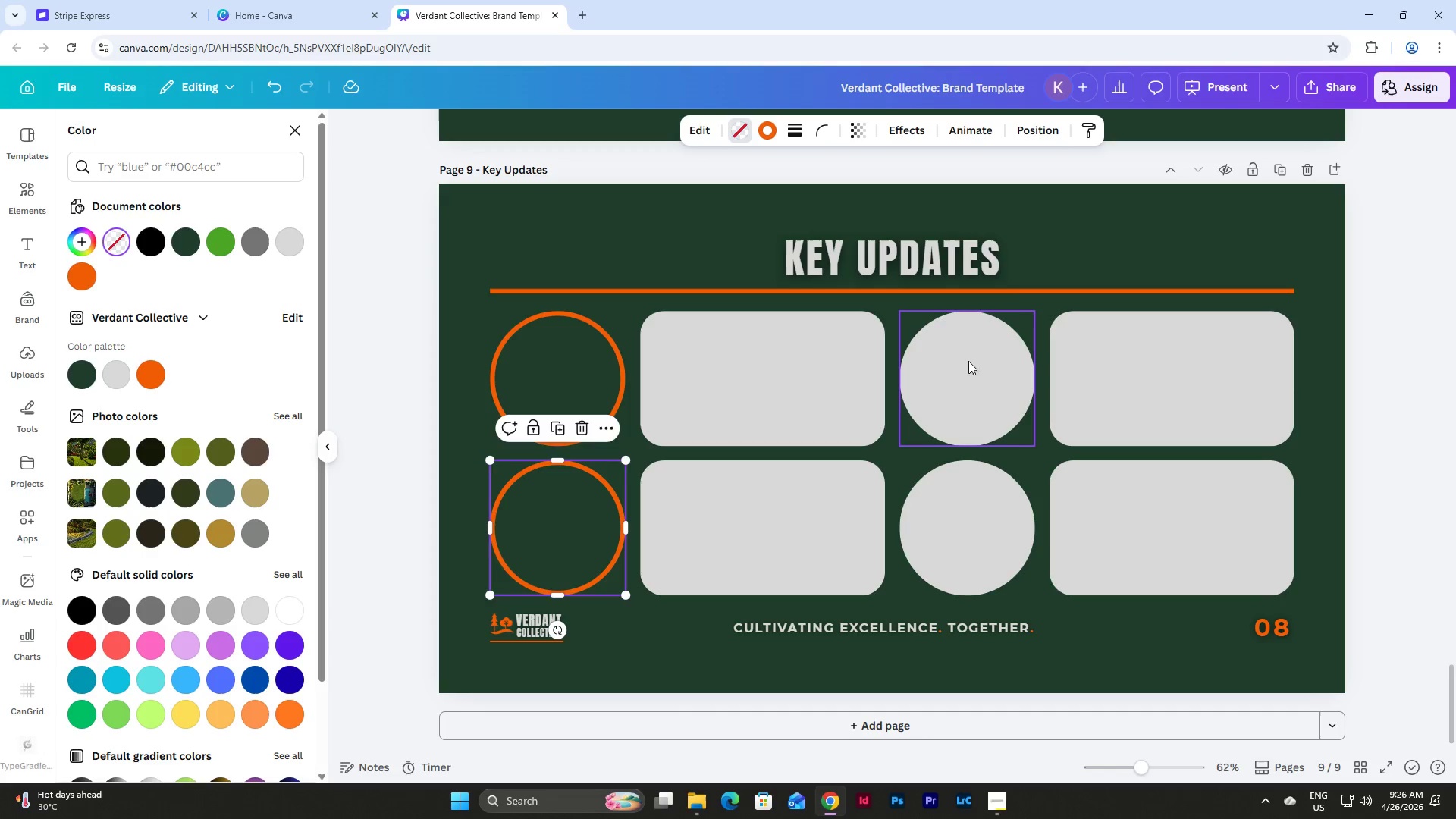 
left_click([987, 374])
 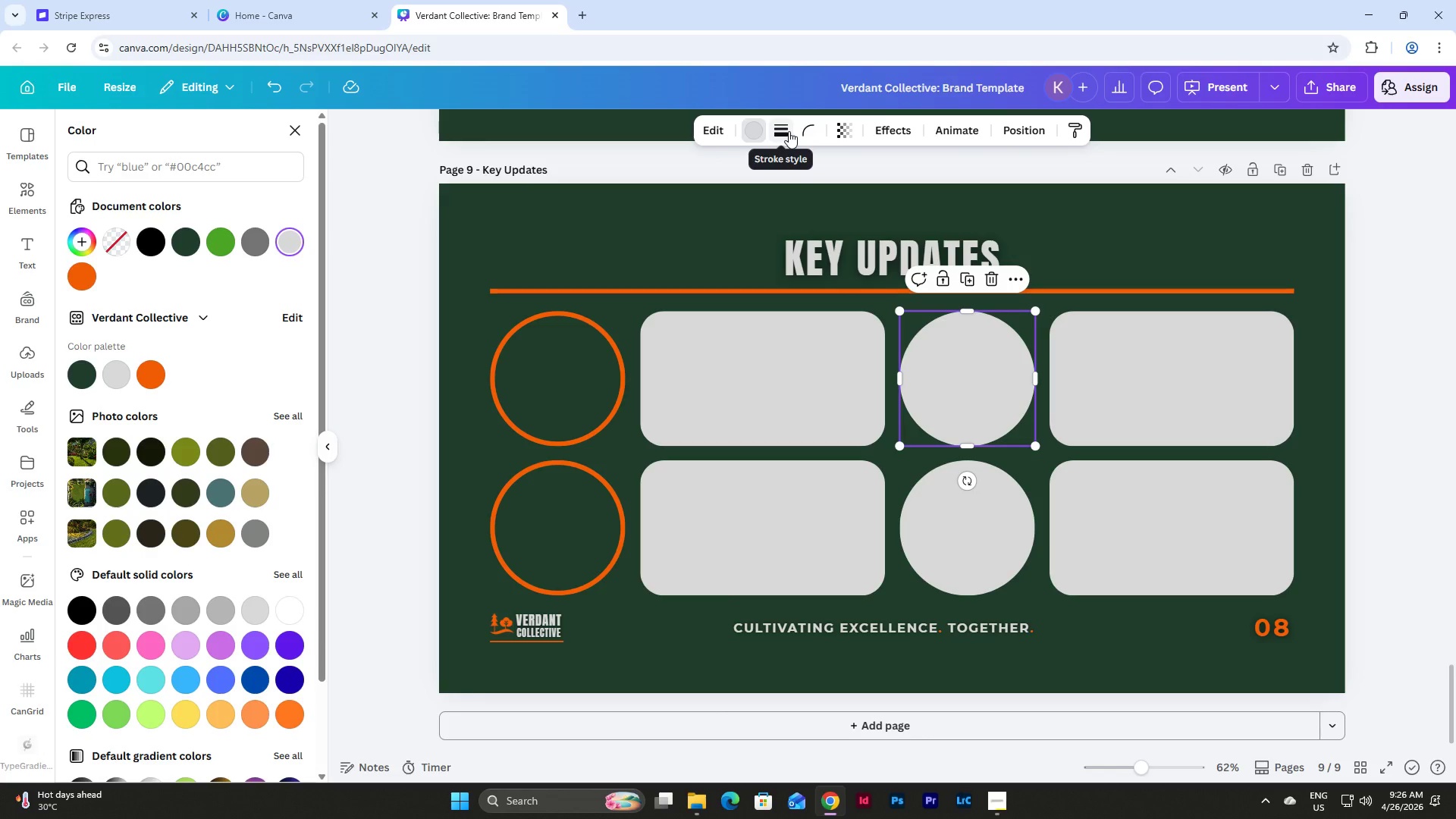 
wait(8.08)
 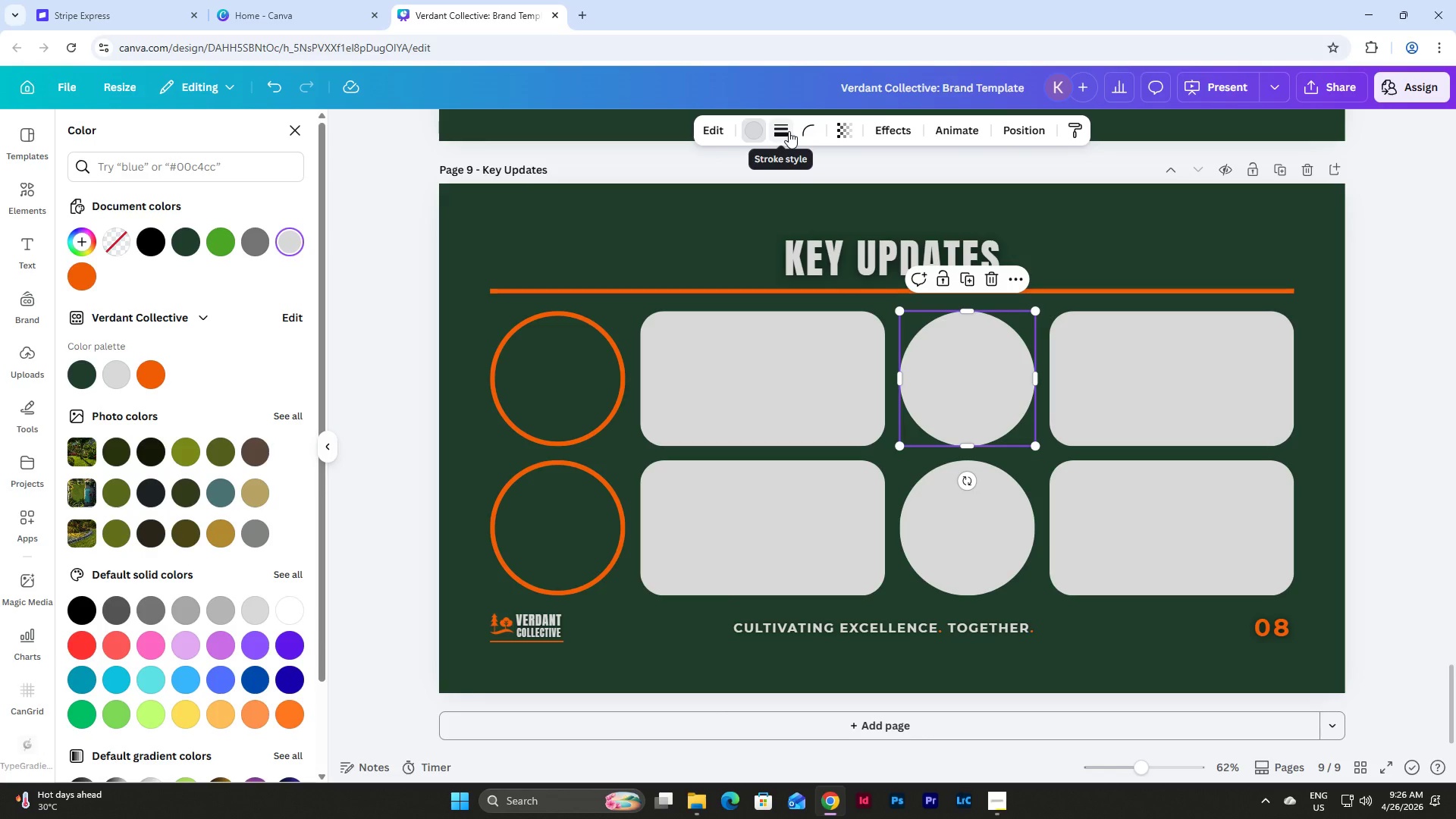 
left_click([744, 358])
 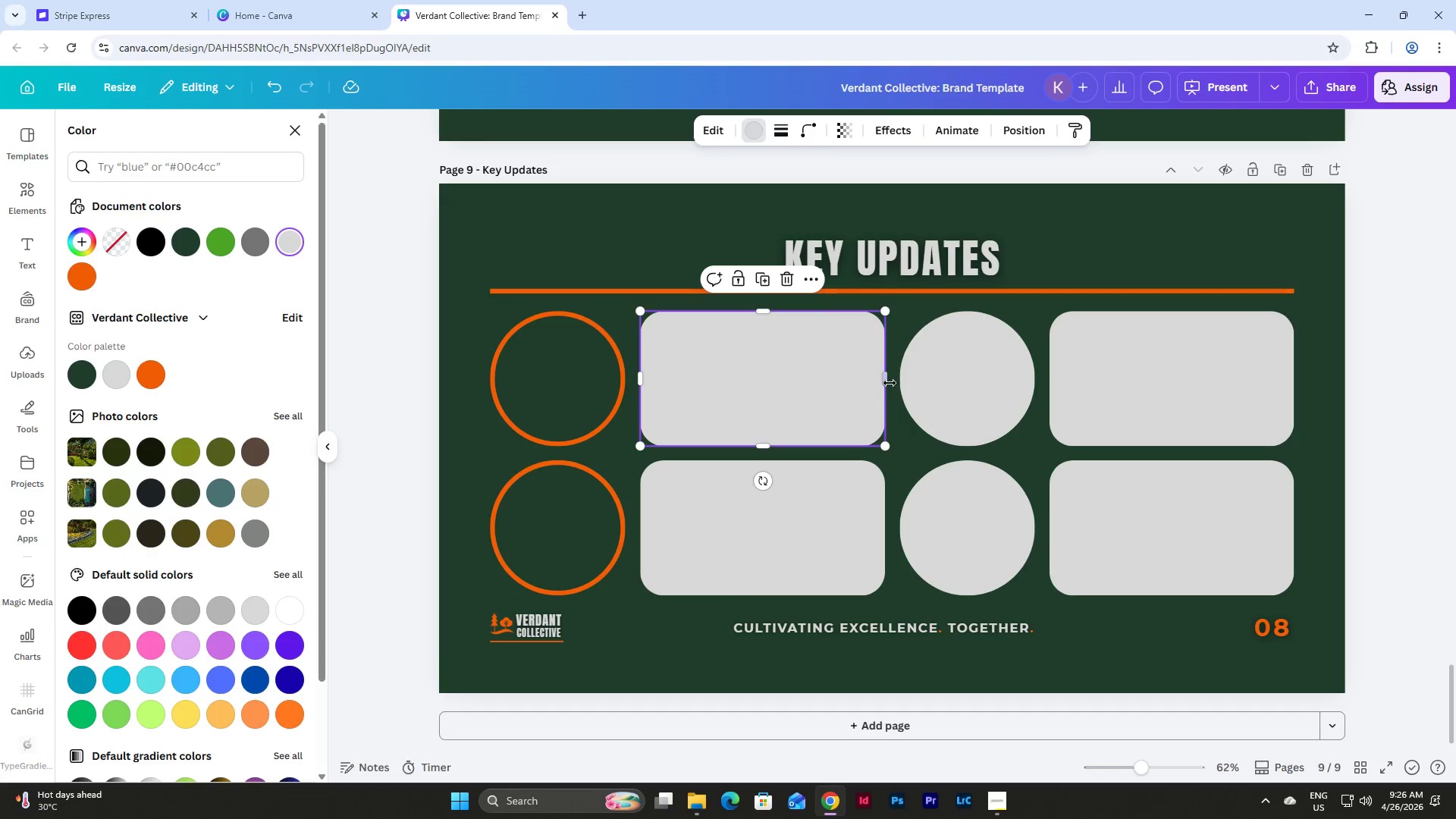 
left_click_drag(start_coordinate=[886, 381], to_coordinate=[866, 378])
 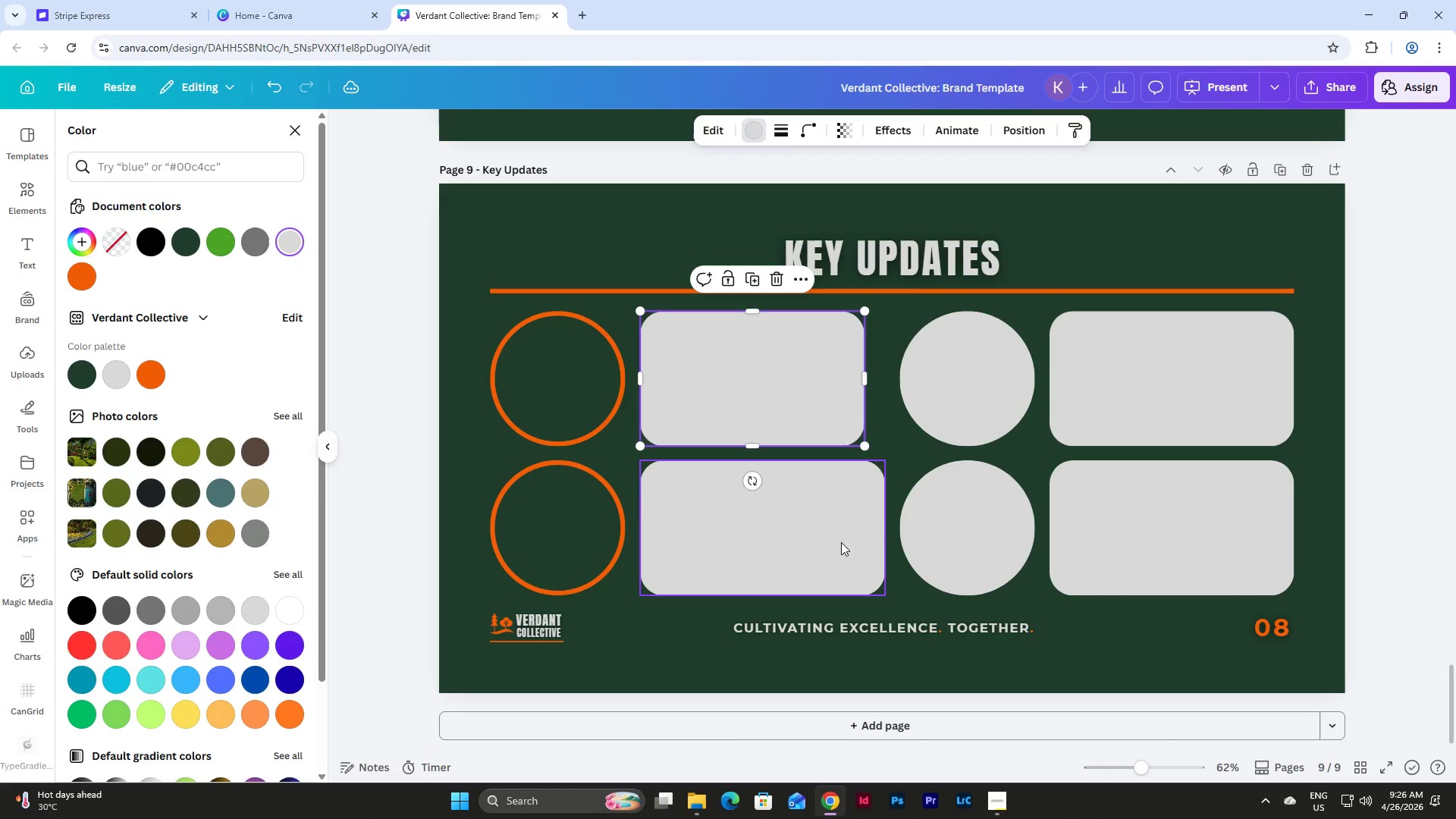 
left_click([841, 542])
 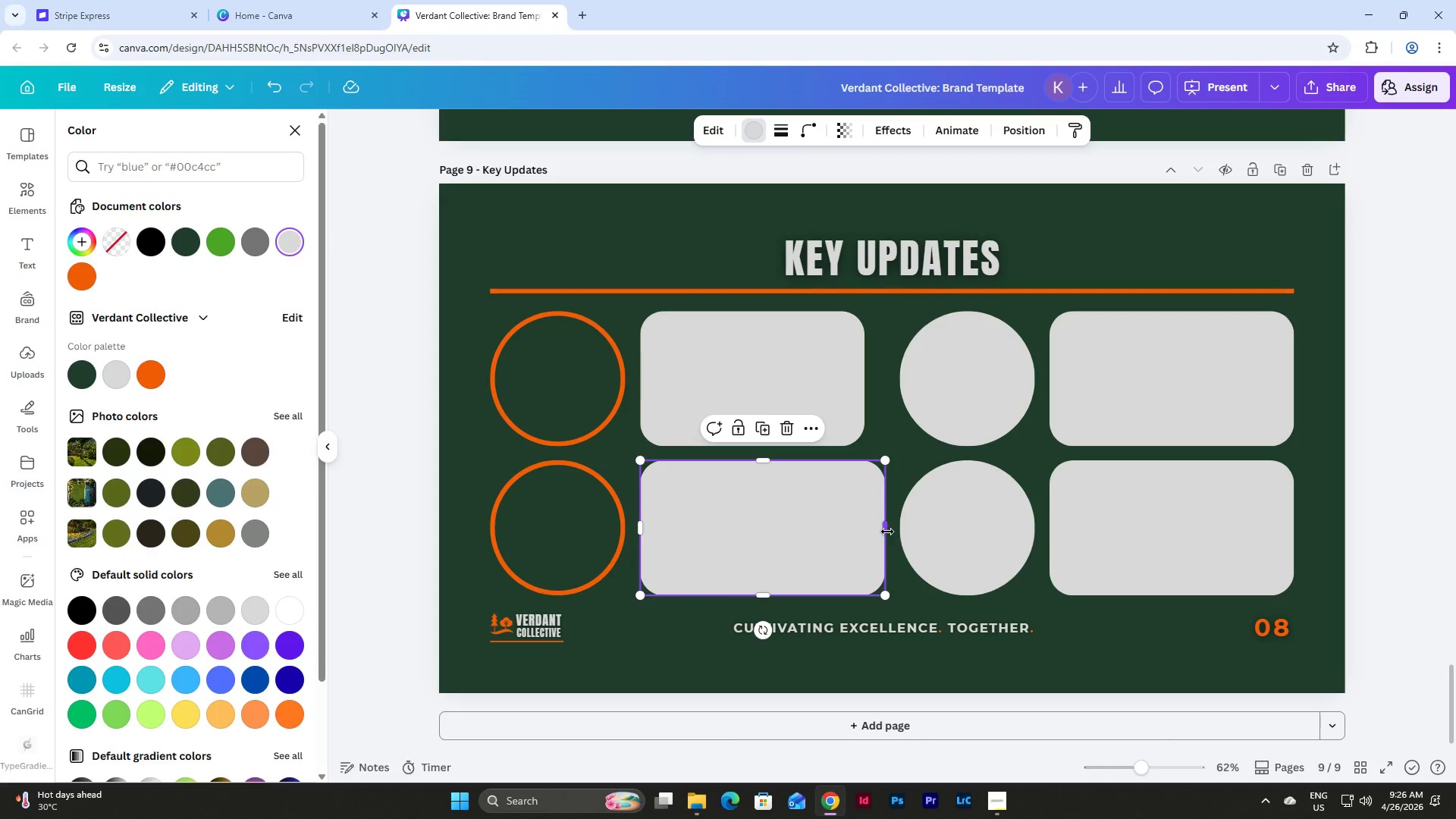 
left_click_drag(start_coordinate=[887, 532], to_coordinate=[864, 530])
 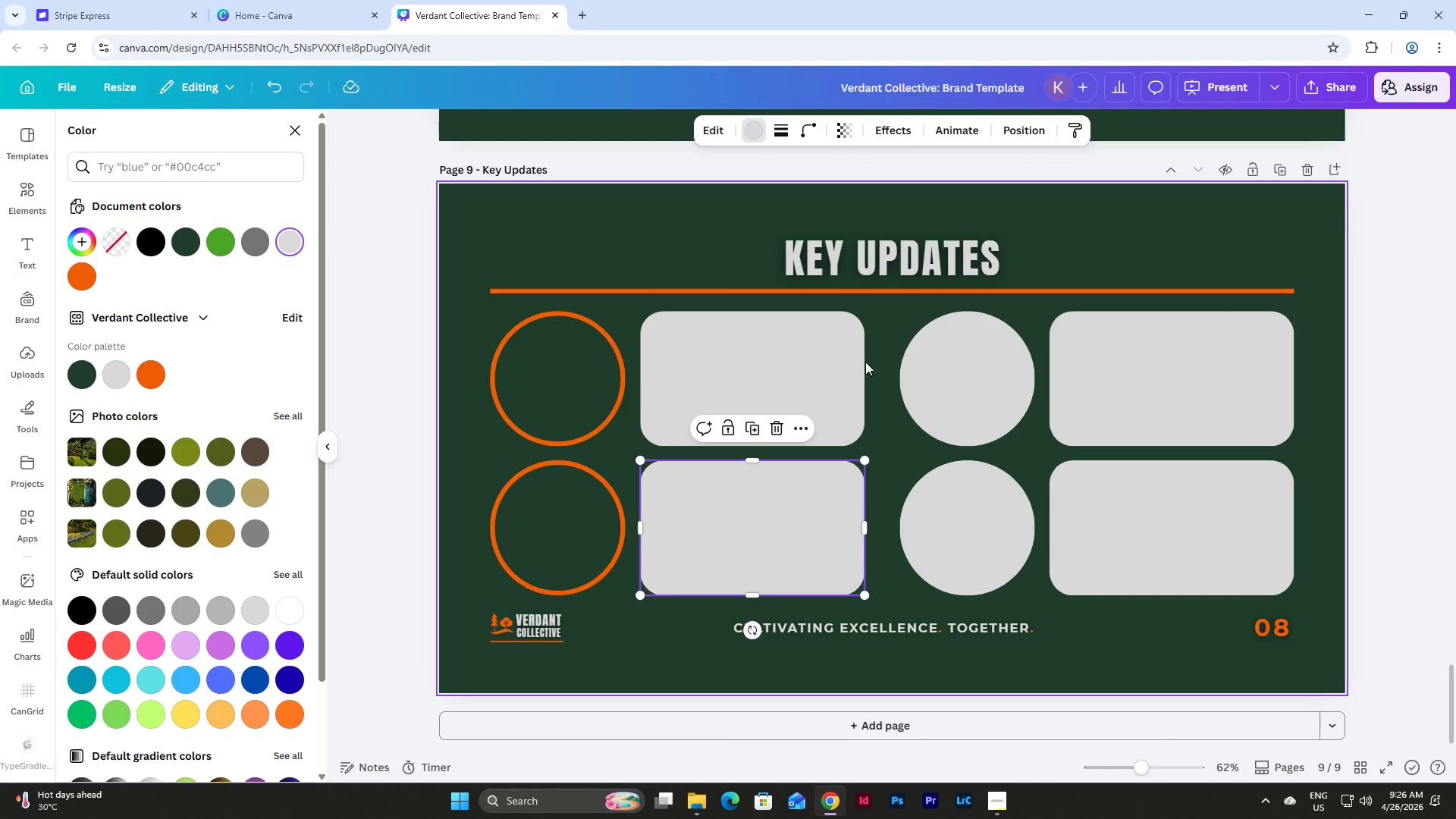 
left_click([843, 362])
 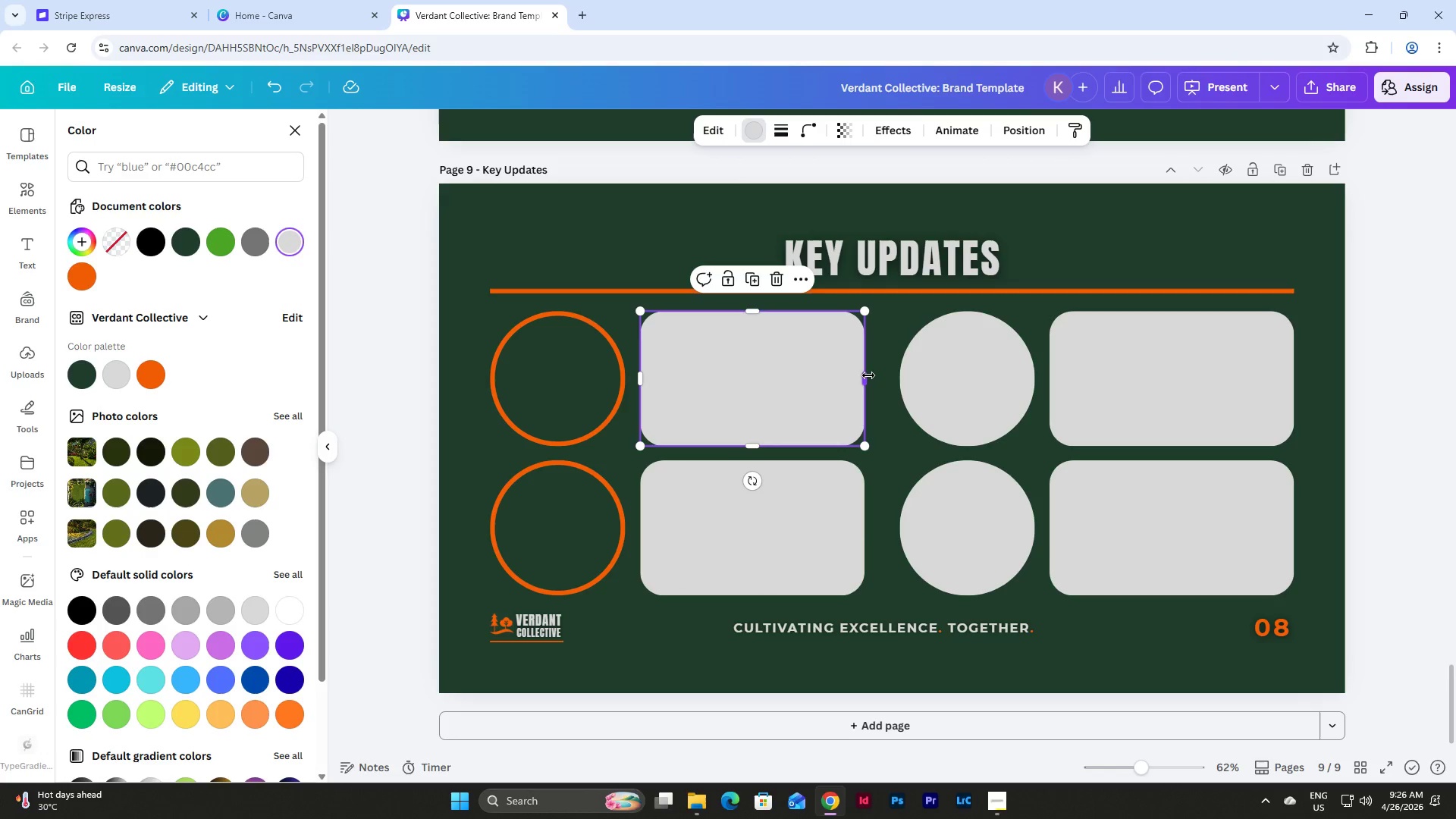 
left_click_drag(start_coordinate=[868, 375], to_coordinate=[850, 376])
 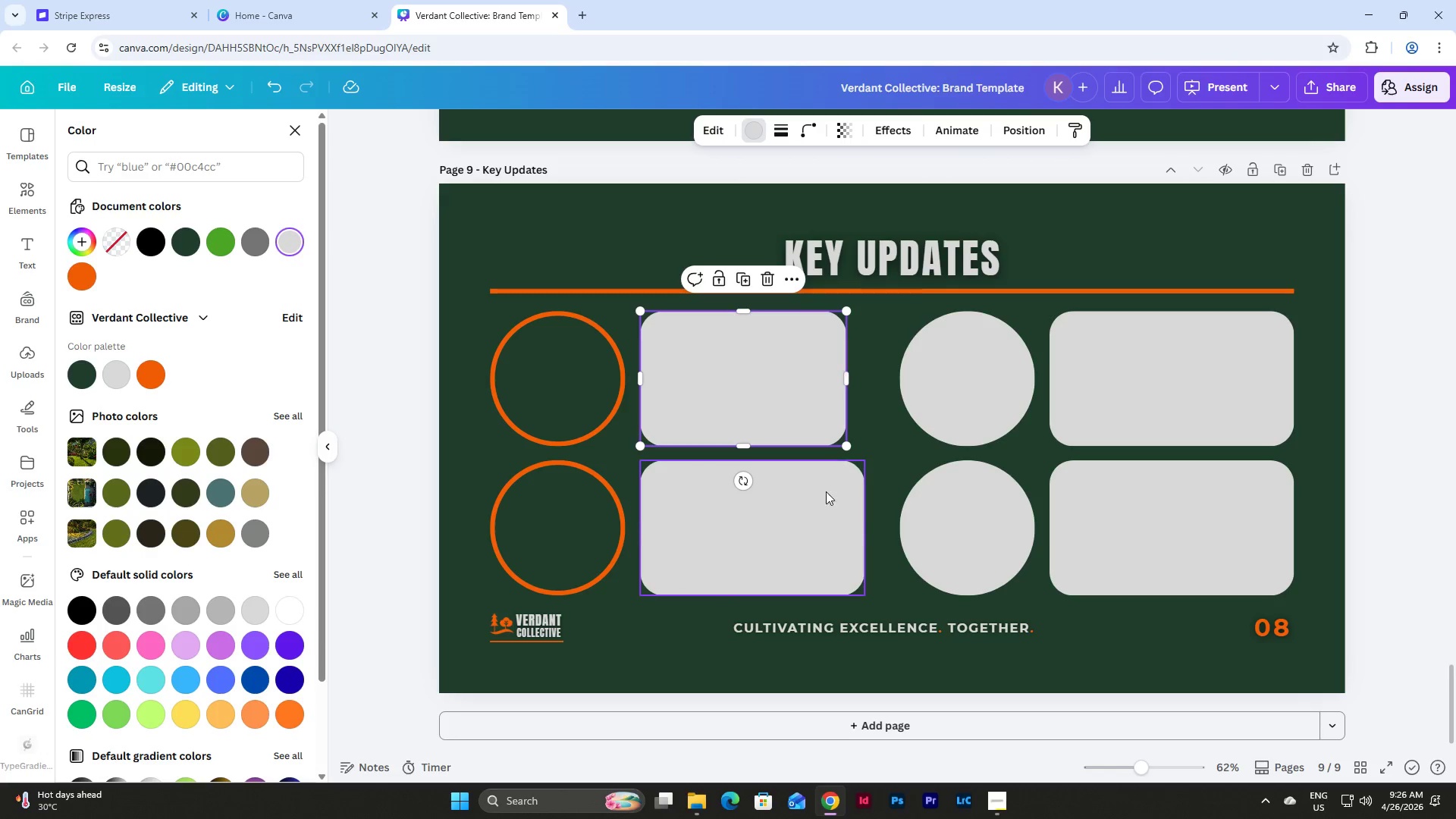 
left_click([824, 494])
 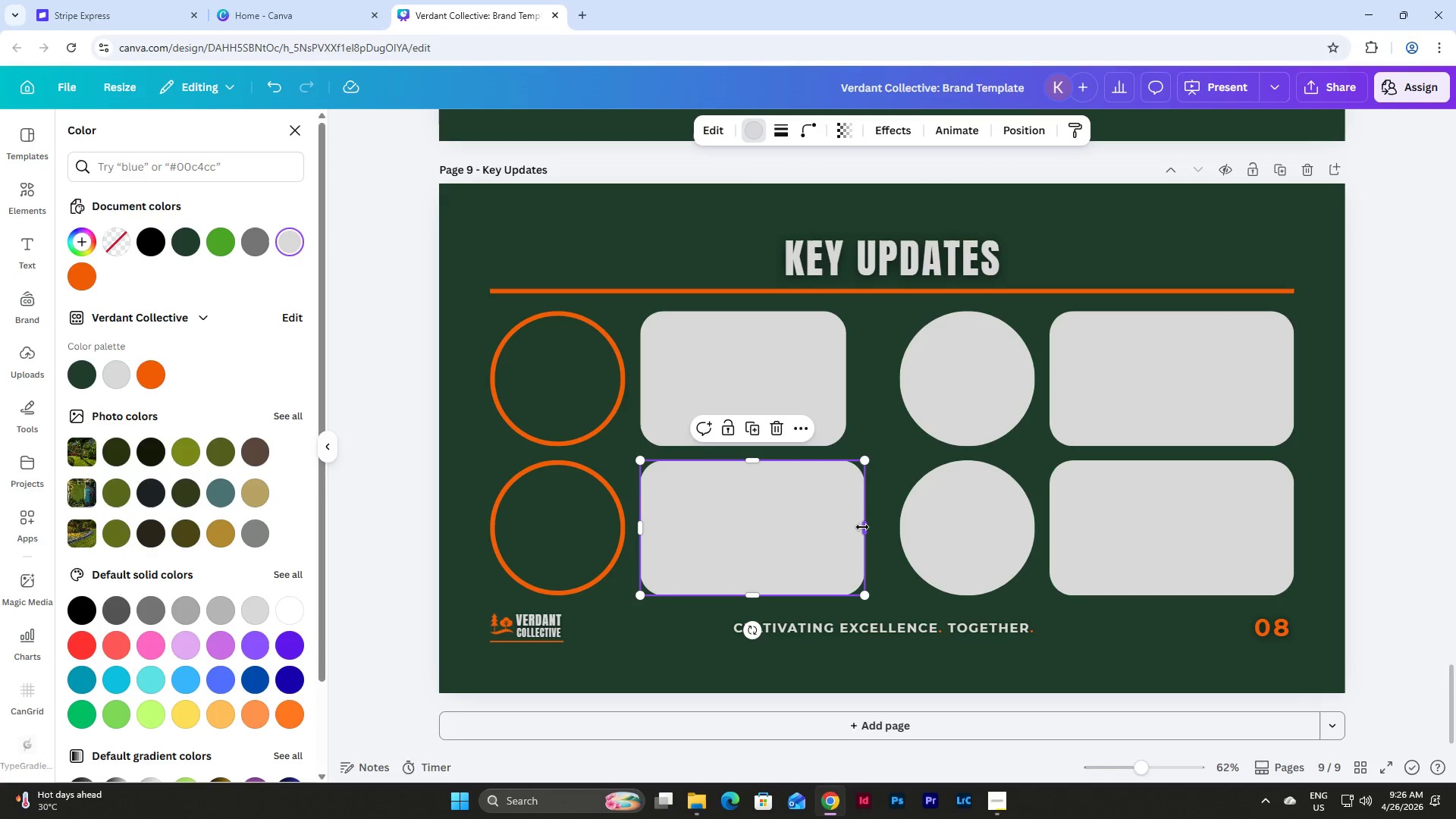 
left_click_drag(start_coordinate=[864, 528], to_coordinate=[846, 527])
 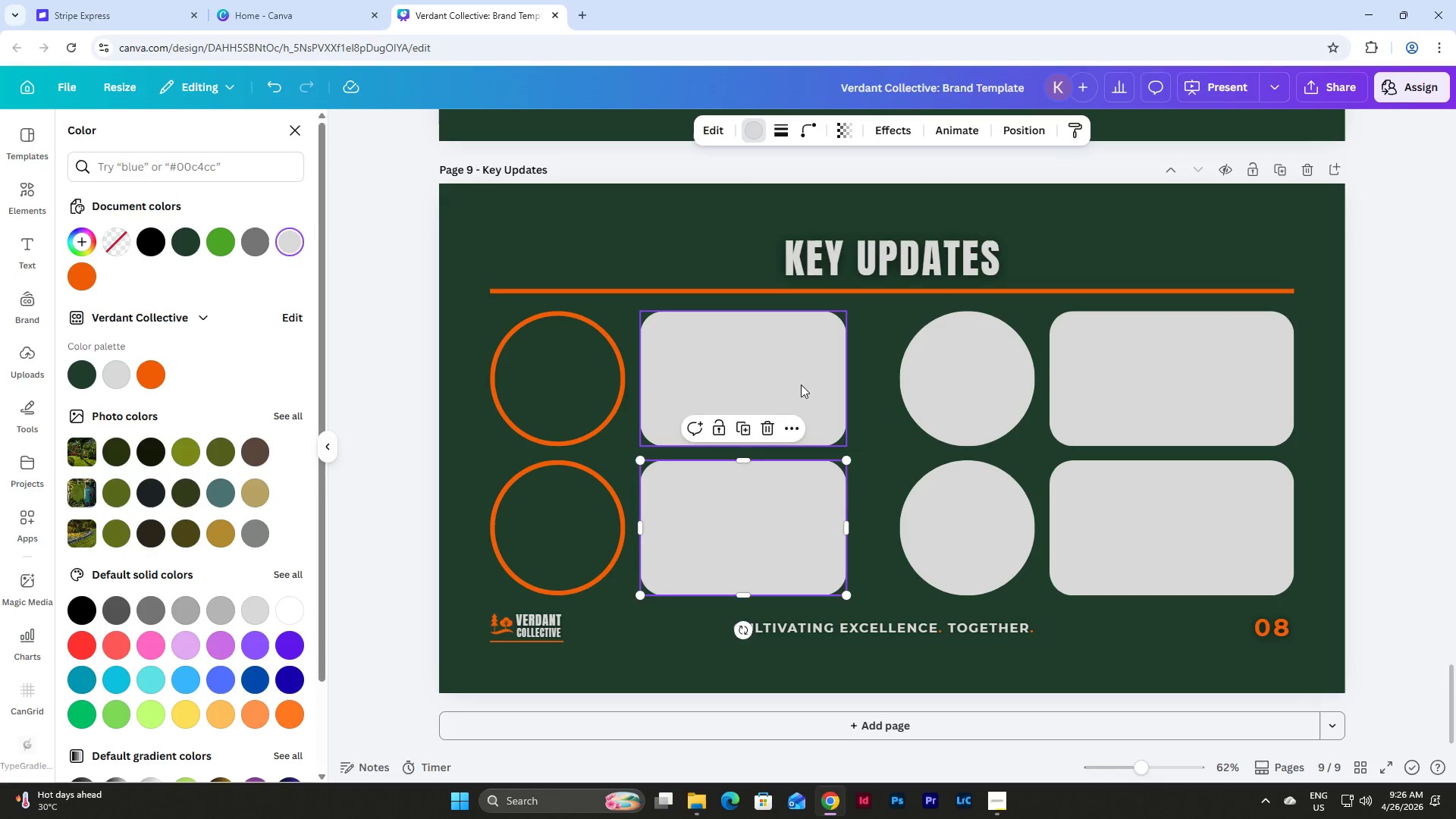 
left_click([801, 383])
 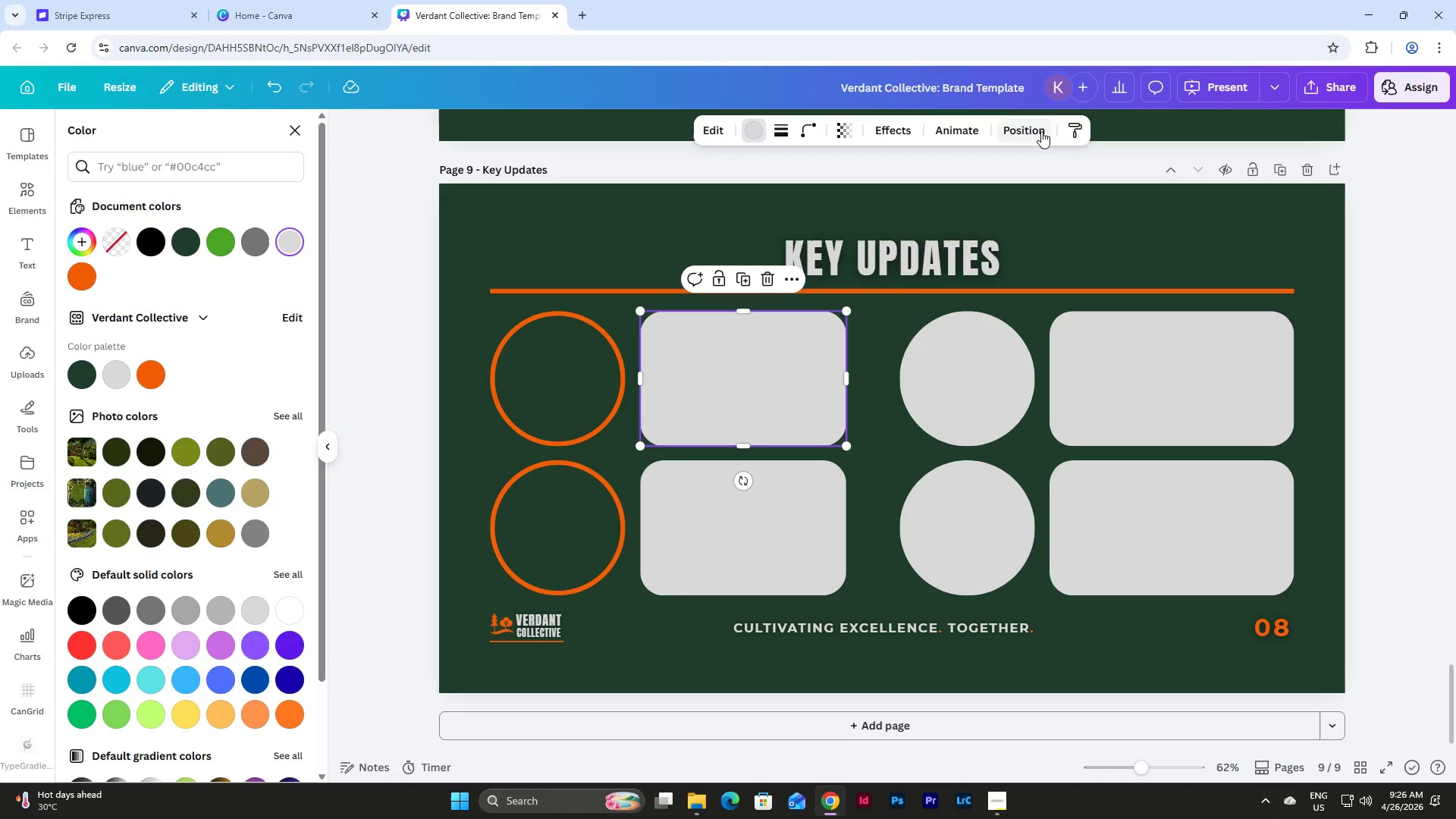 
left_click([1041, 131])
 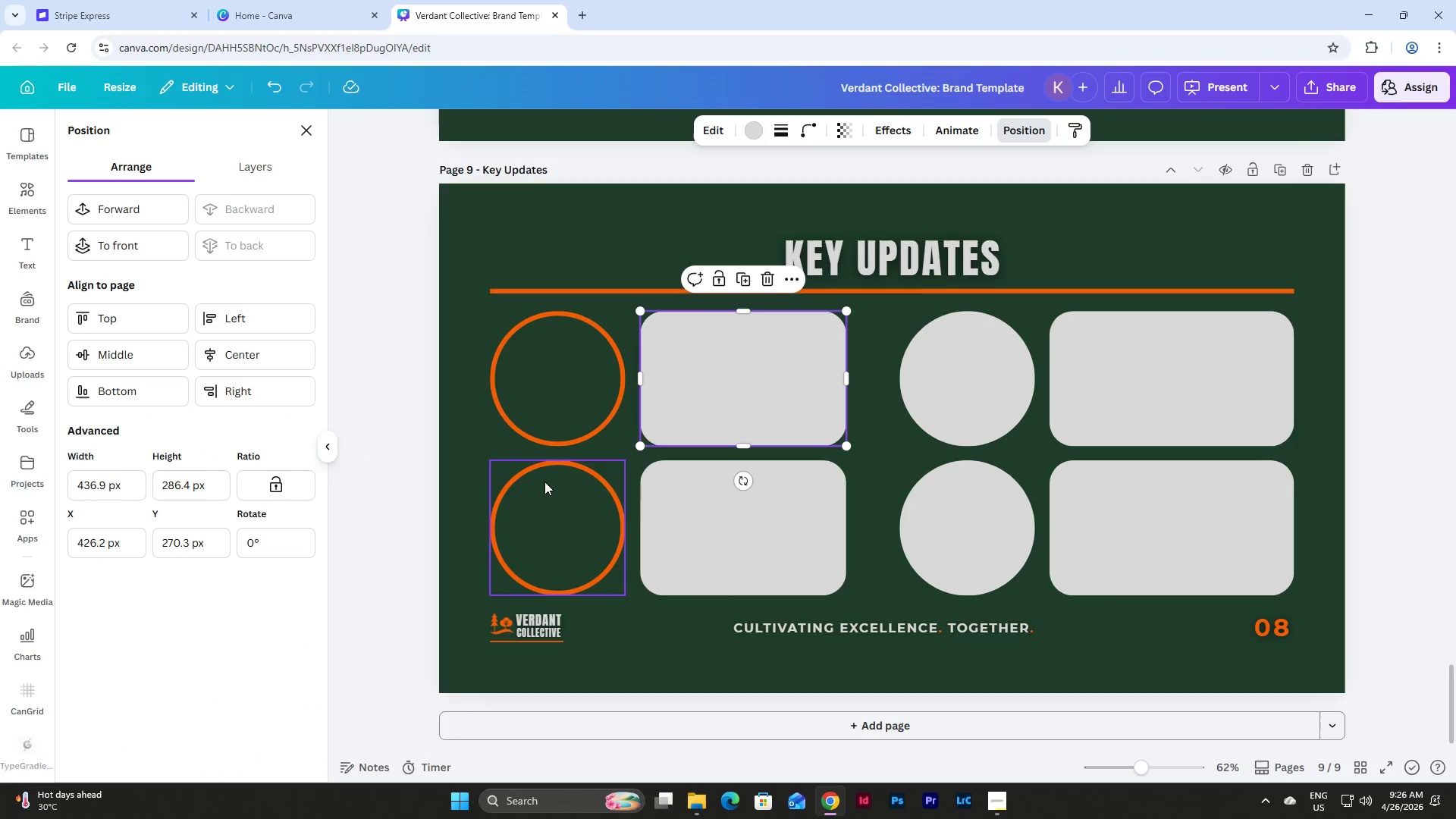 
left_click_drag(start_coordinate=[133, 487], to_coordinate=[67, 492])
 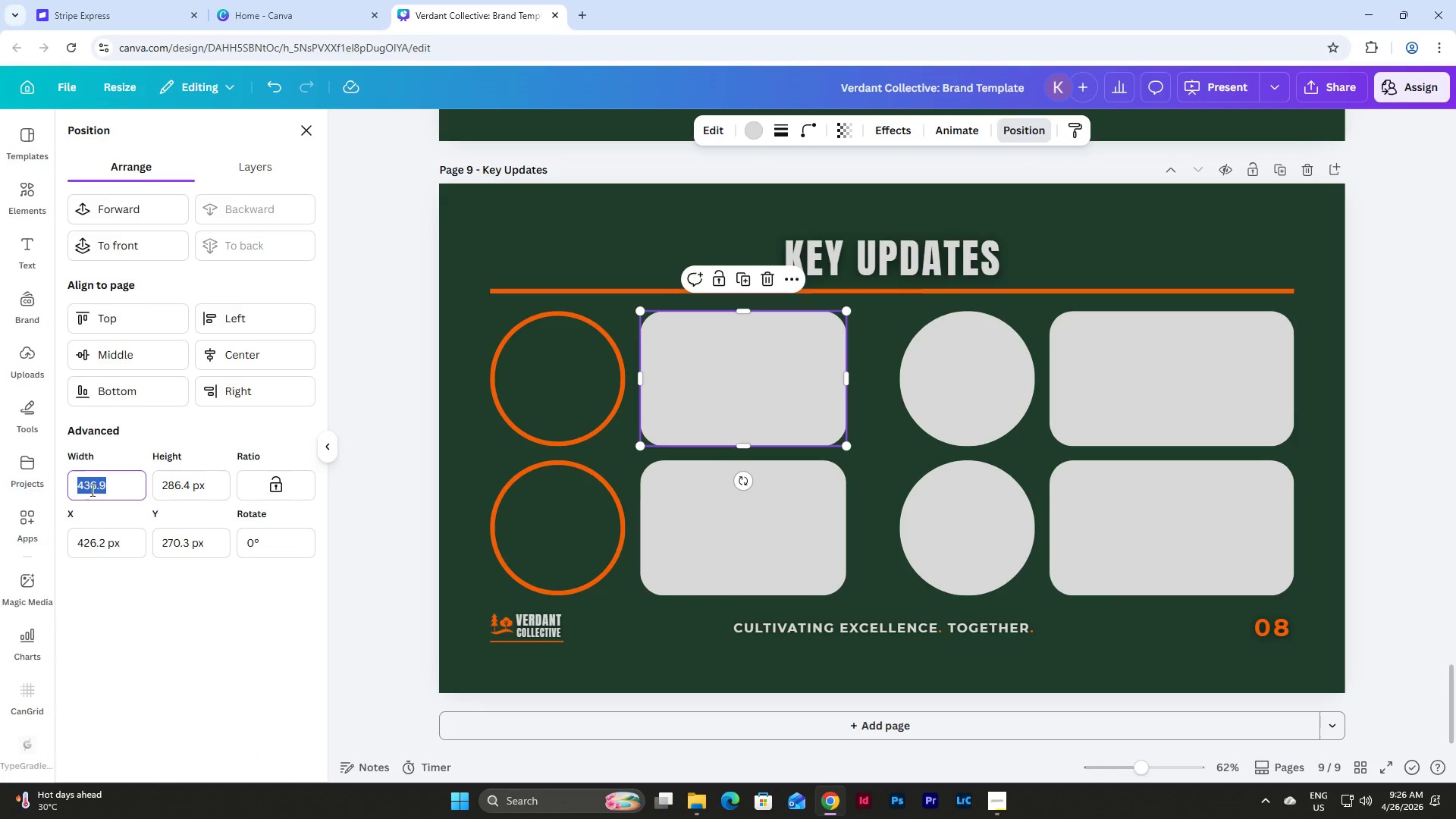 
key(Control+C)
 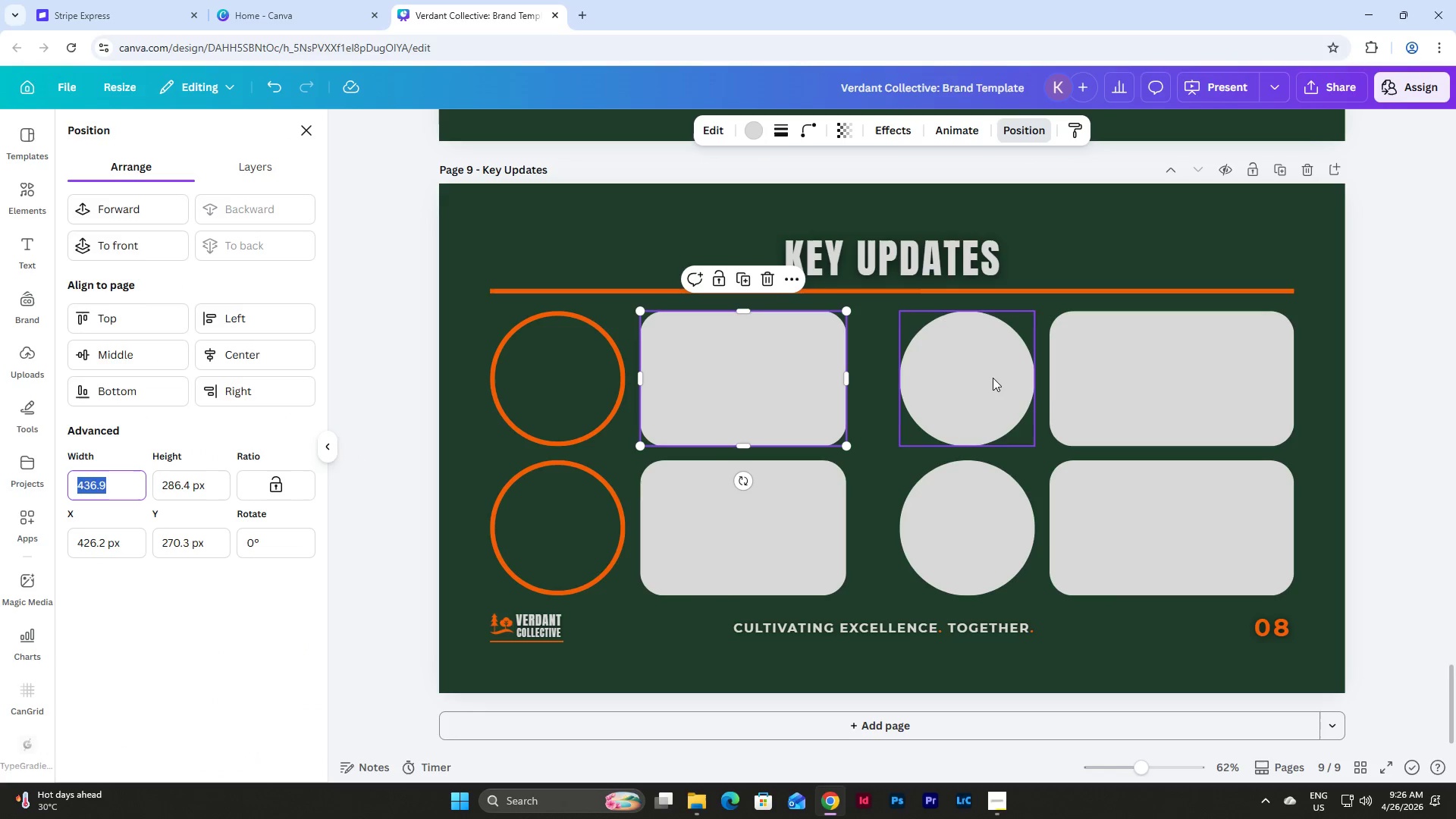 
left_click([1107, 386])
 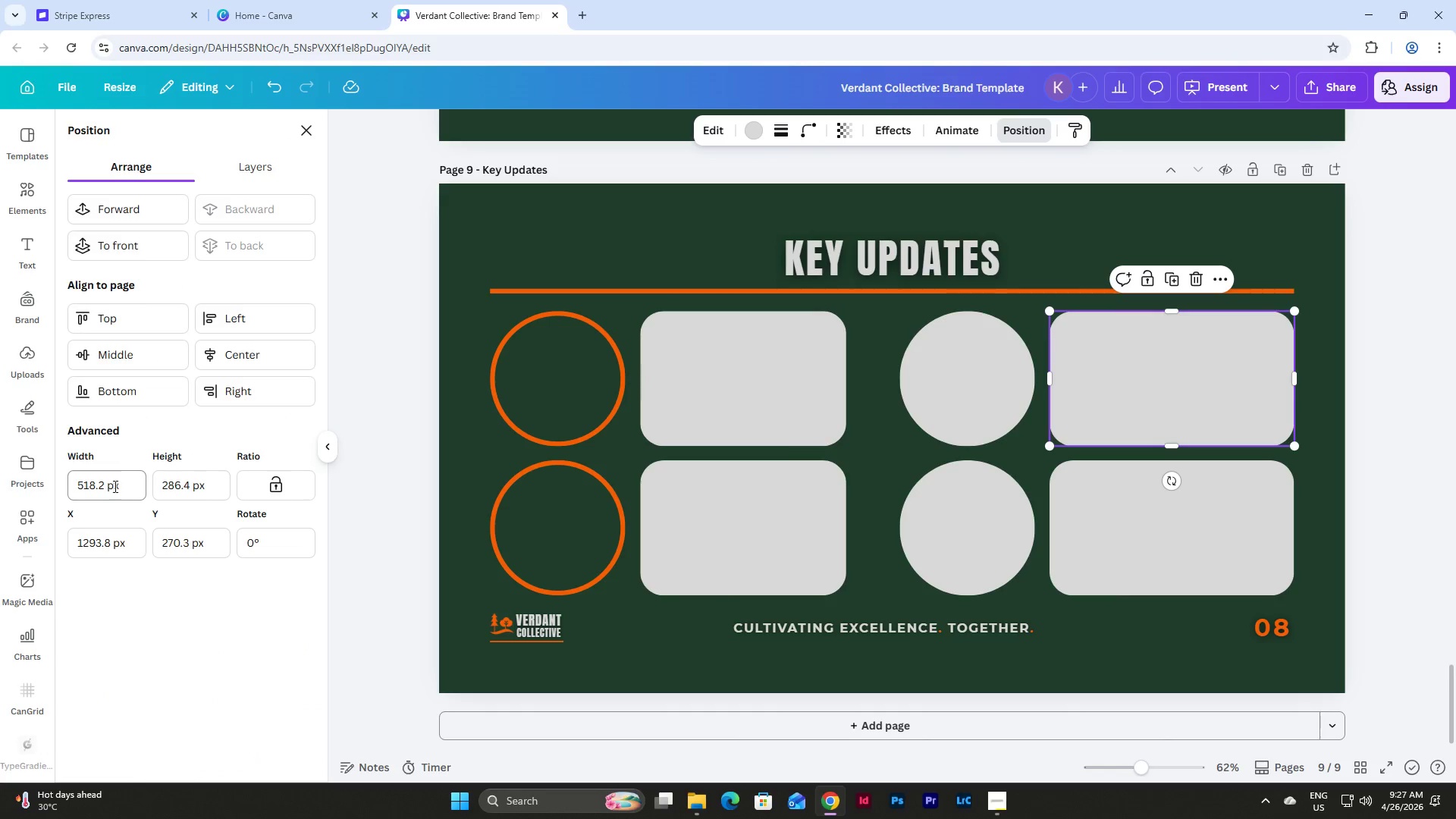 
left_click_drag(start_coordinate=[127, 492], to_coordinate=[68, 488])
 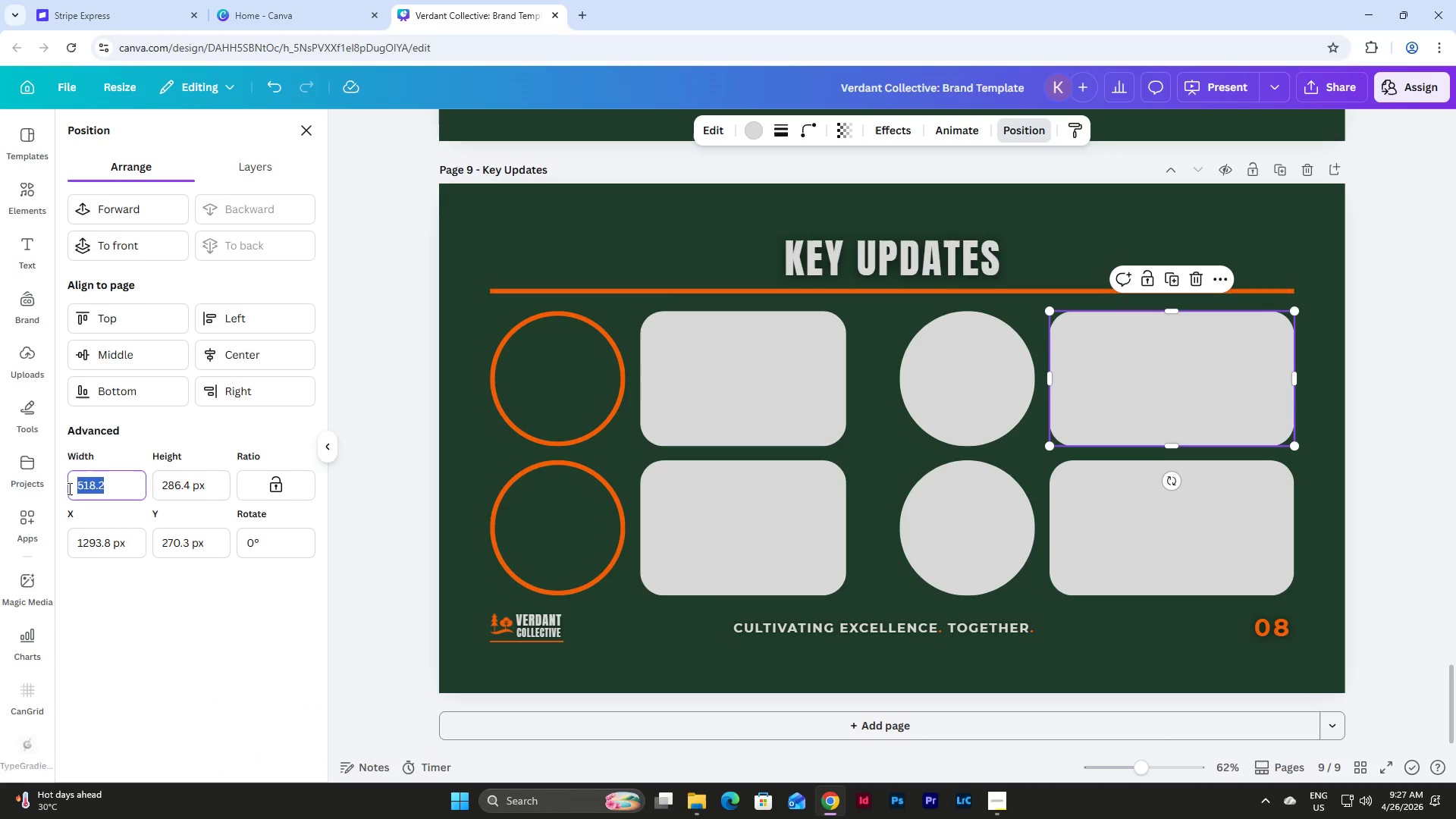 
key(Control+V)
 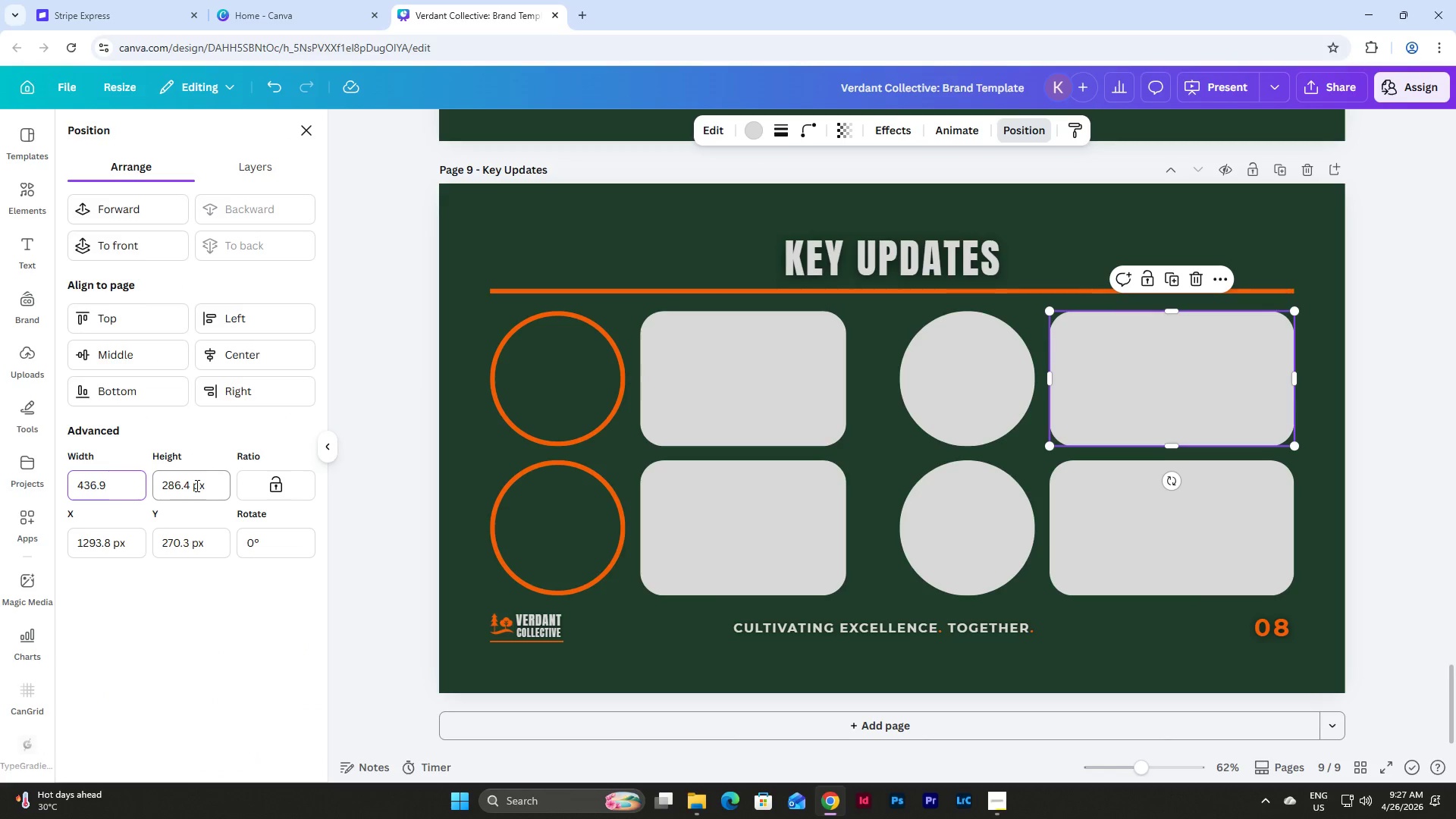 
key(NumpadEnter)
 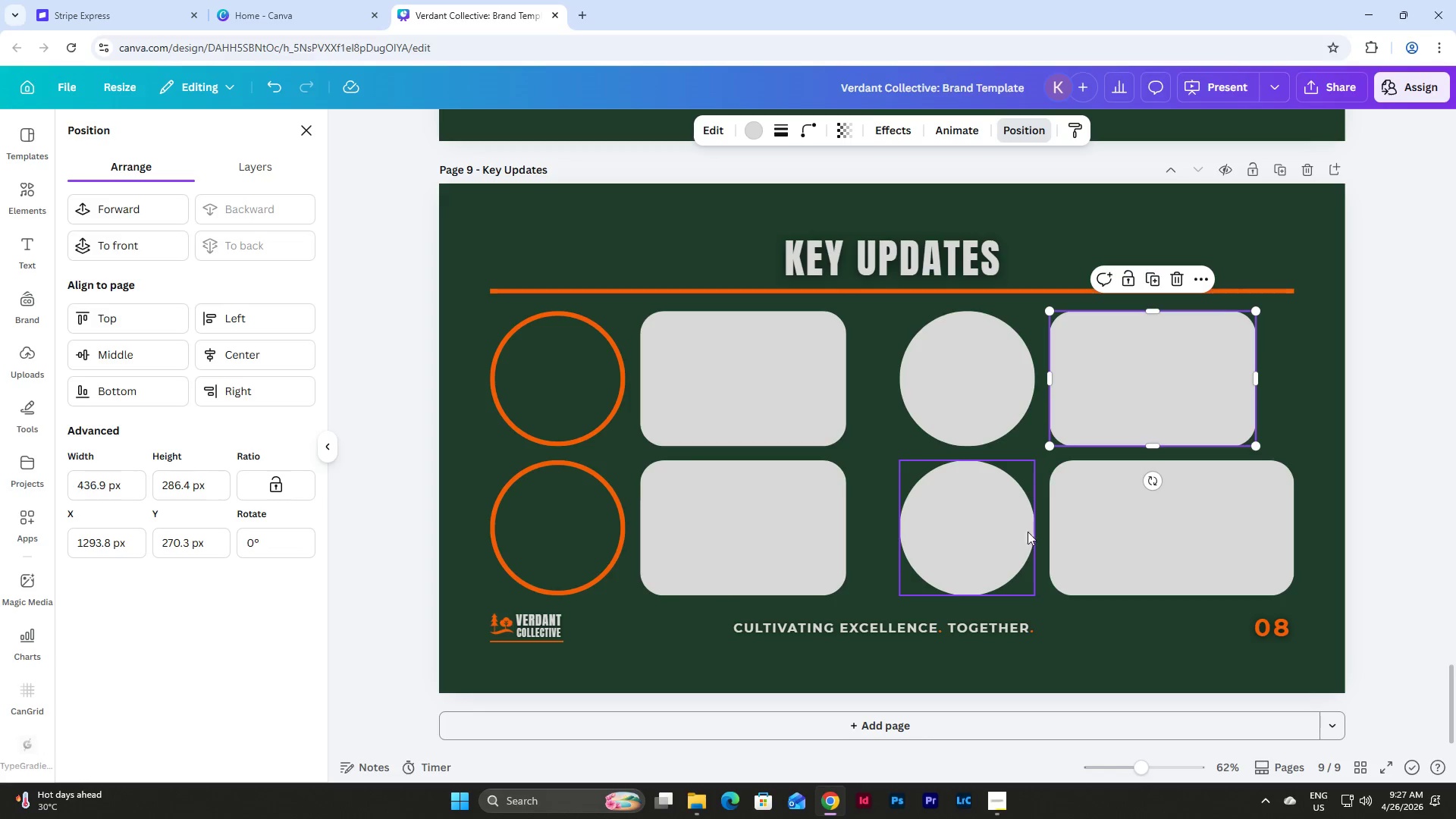 
left_click([1182, 534])
 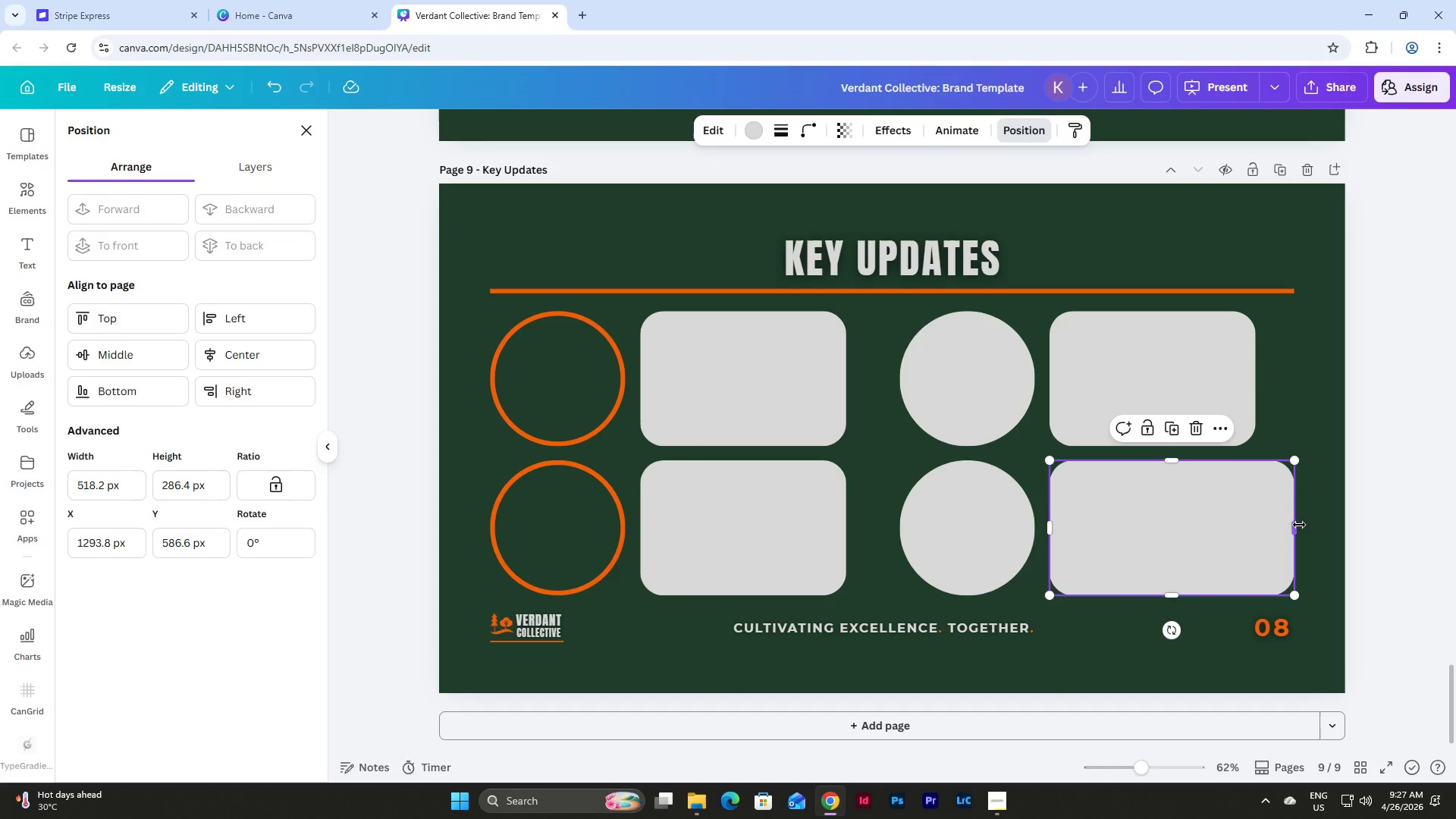 
left_click_drag(start_coordinate=[1297, 525], to_coordinate=[1258, 531])
 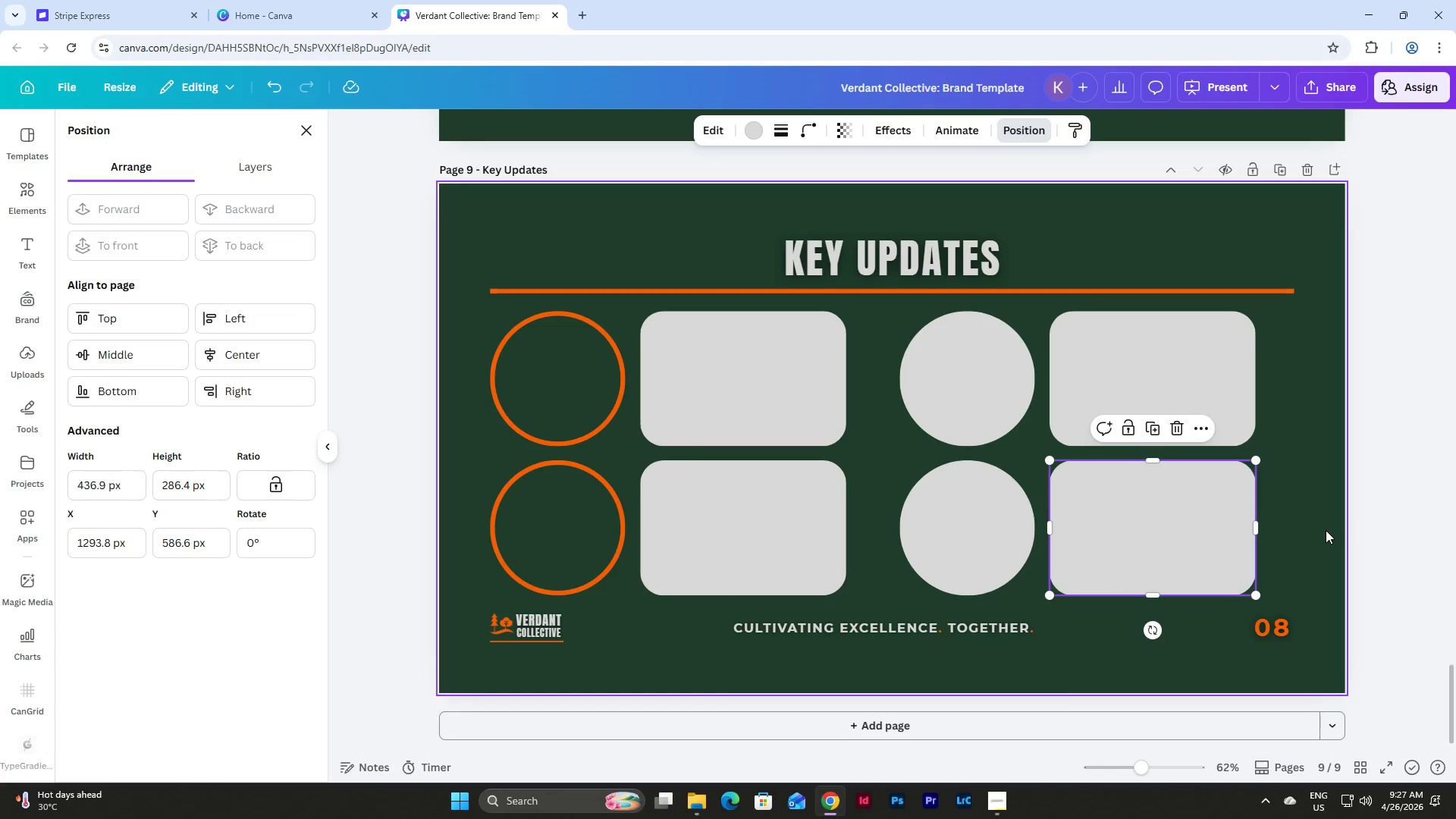 
left_click([1326, 530])
 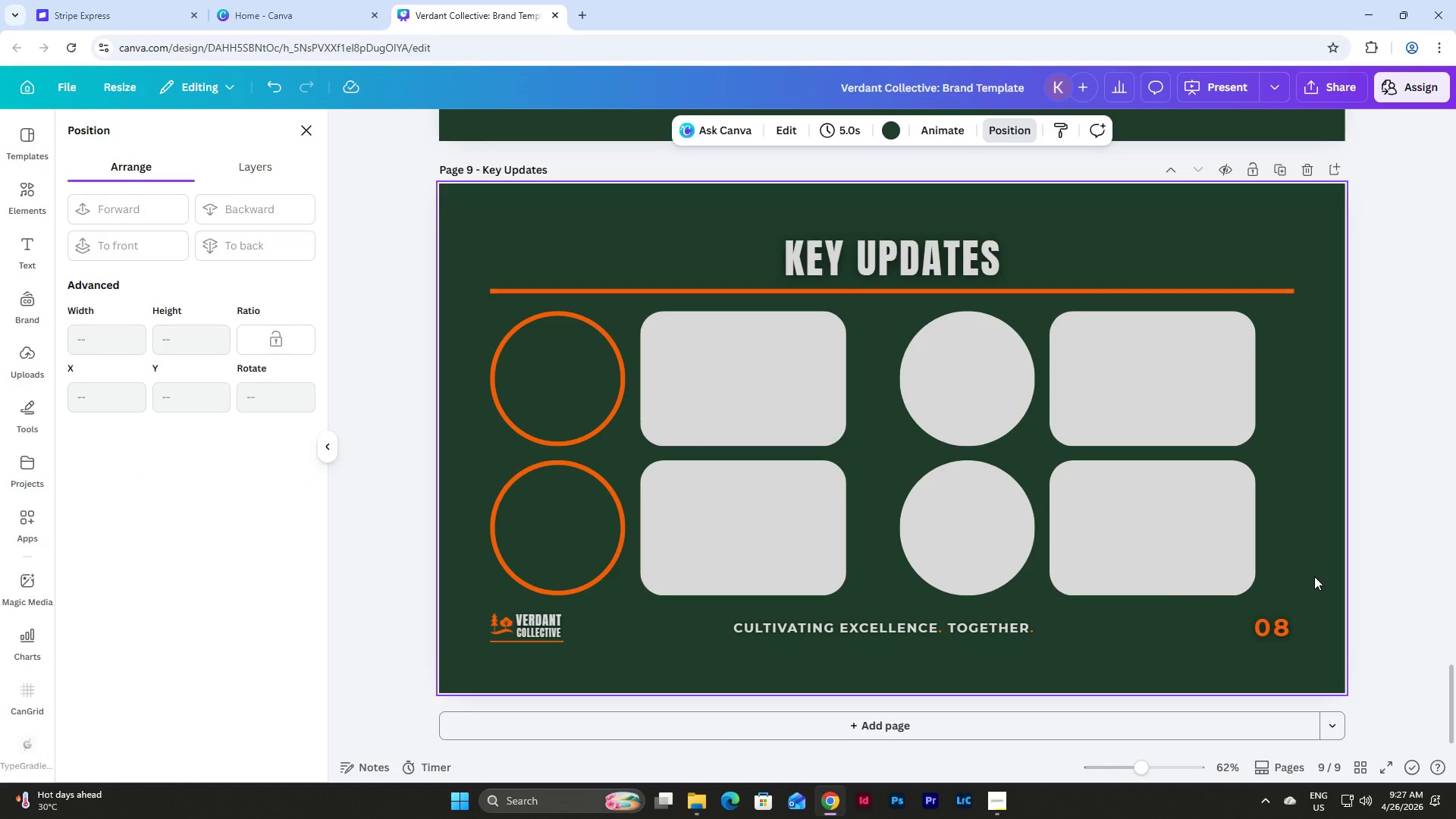 
left_click_drag(start_coordinate=[1314, 579], to_coordinate=[920, 378])
 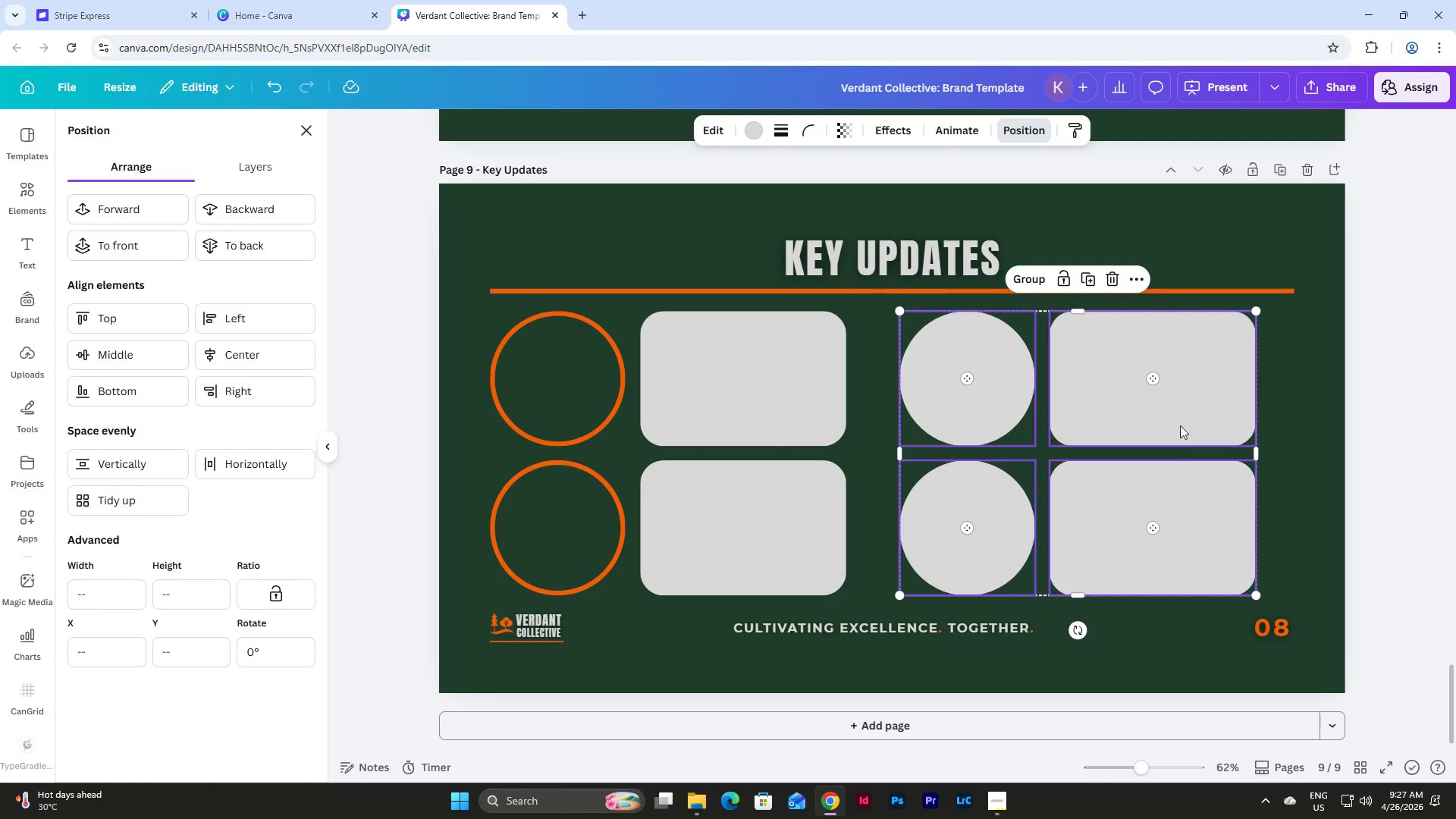 
left_click_drag(start_coordinate=[1181, 416], to_coordinate=[1217, 414])
 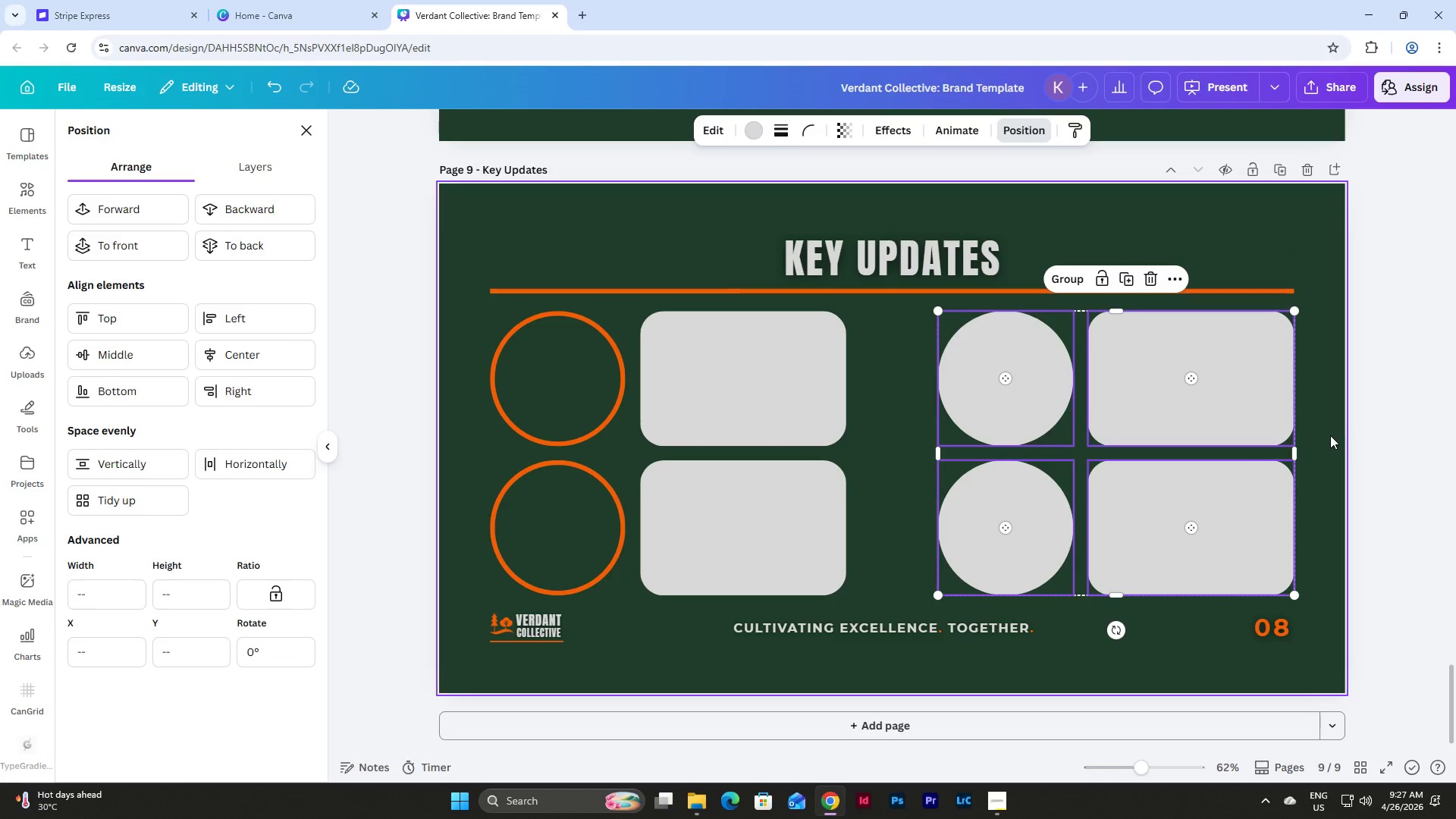 
left_click([1330, 435])
 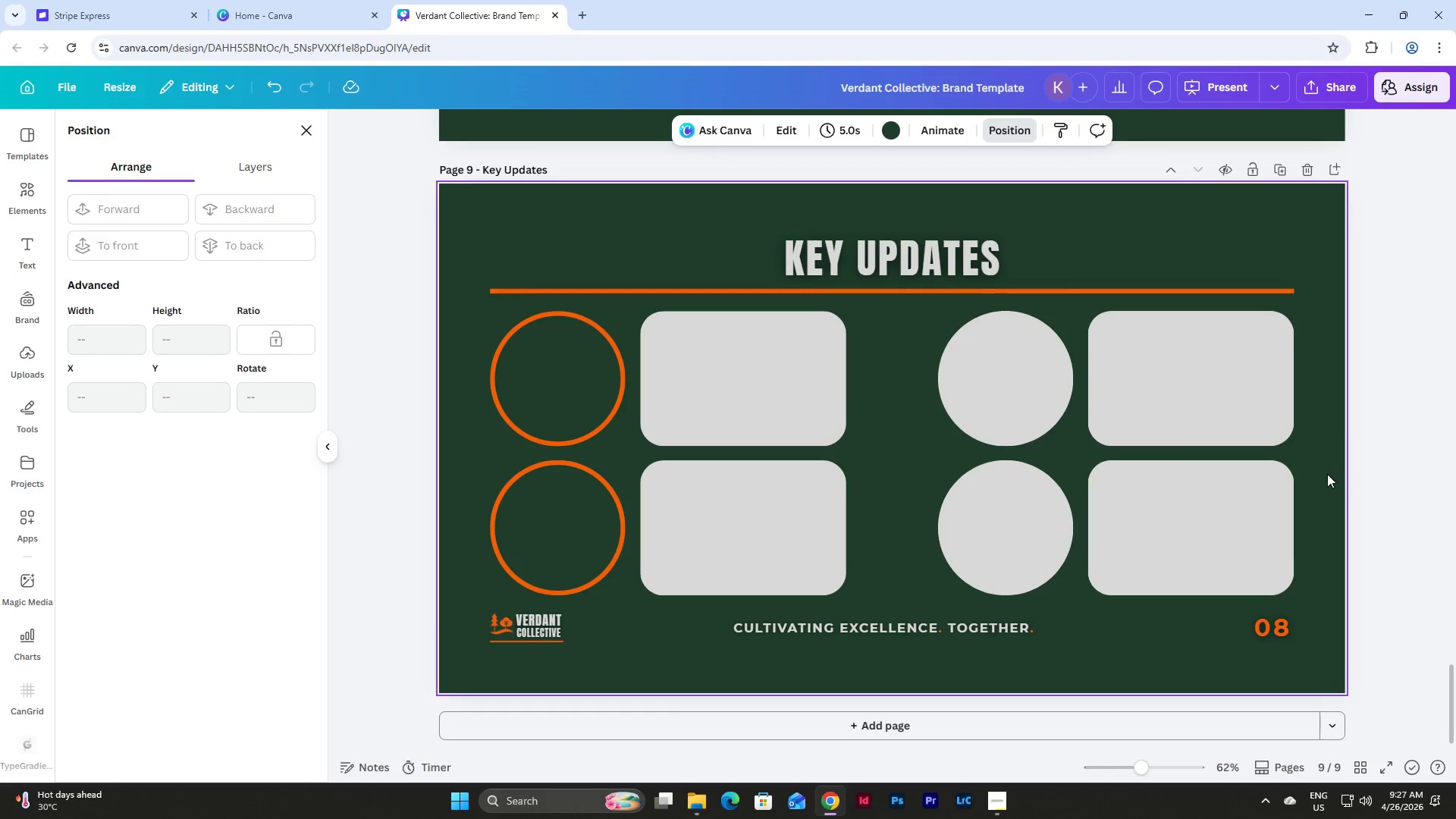 
scroll: coordinate [1327, 474], scroll_direction: none, amount: 0.0
 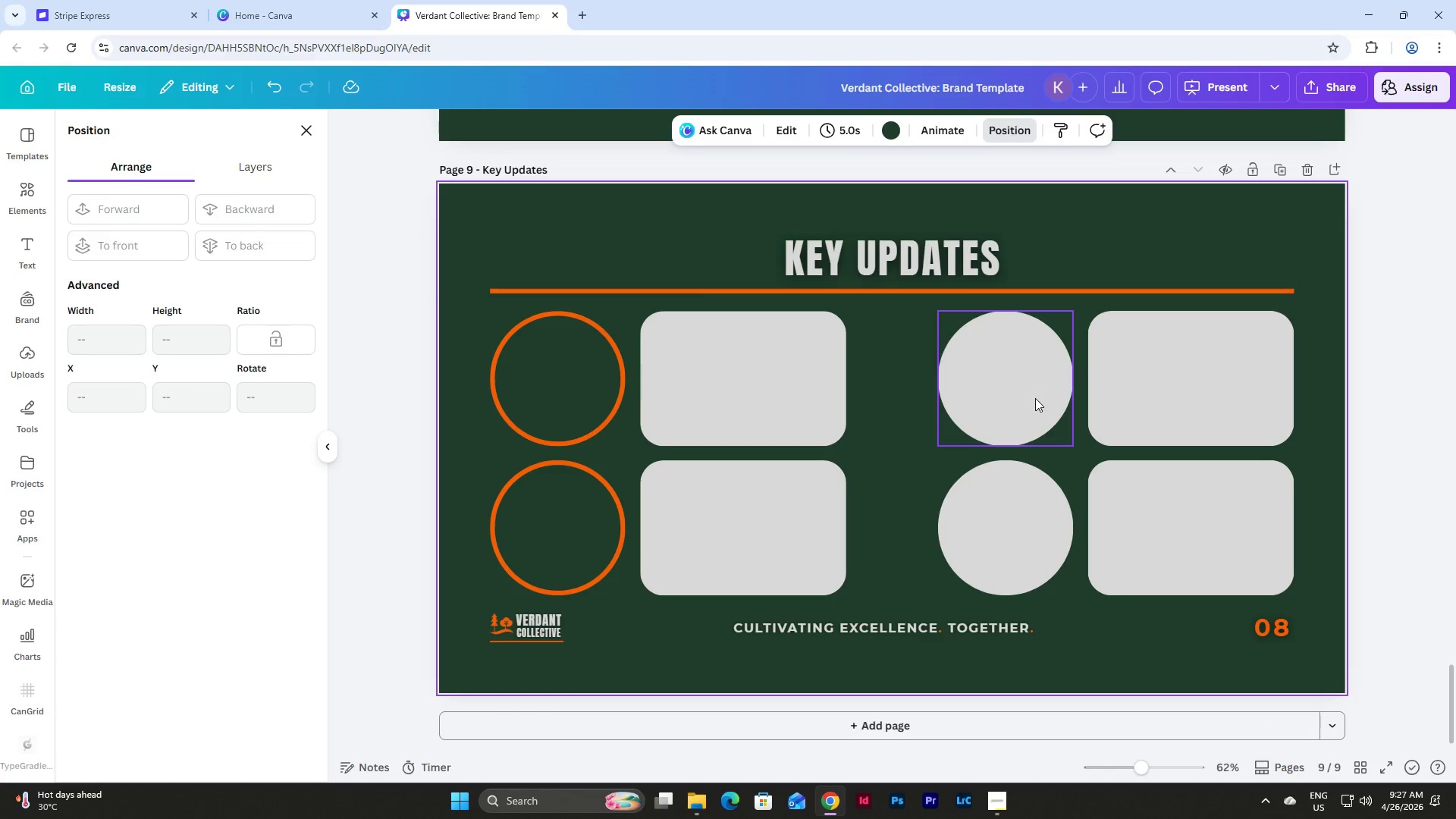 
left_click([1035, 398])
 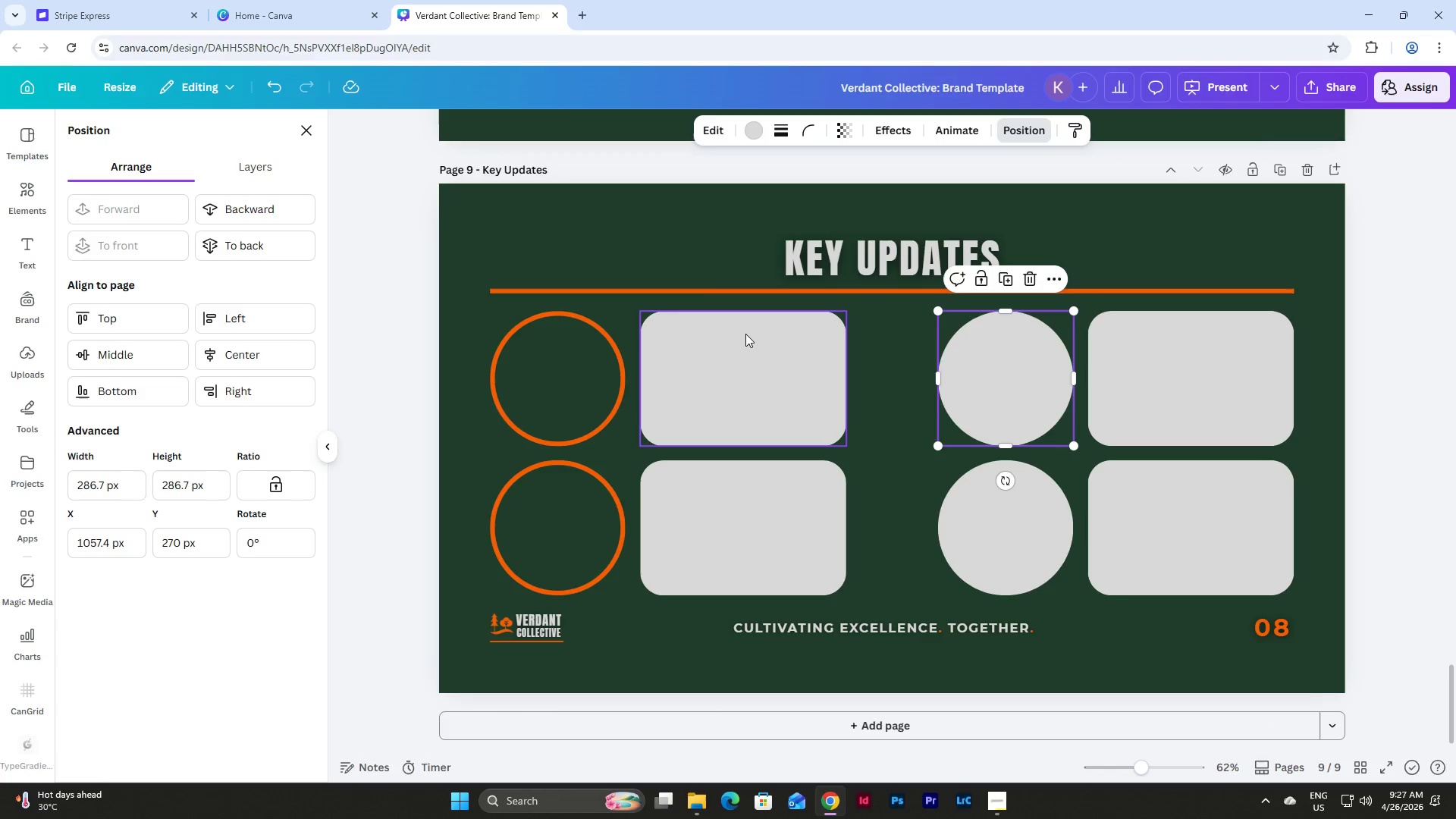 
left_click([745, 334])
 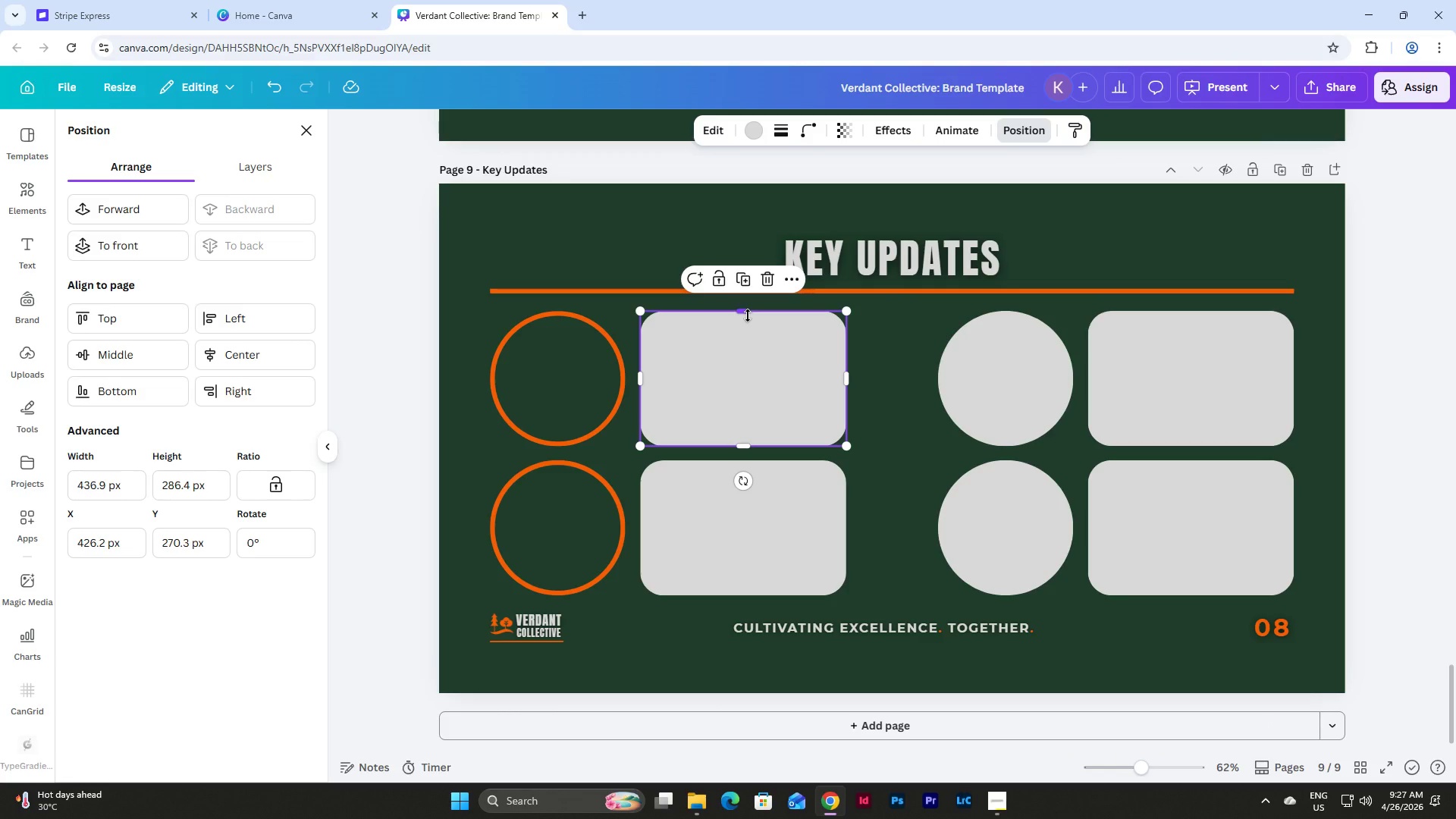 
left_click([748, 315])
 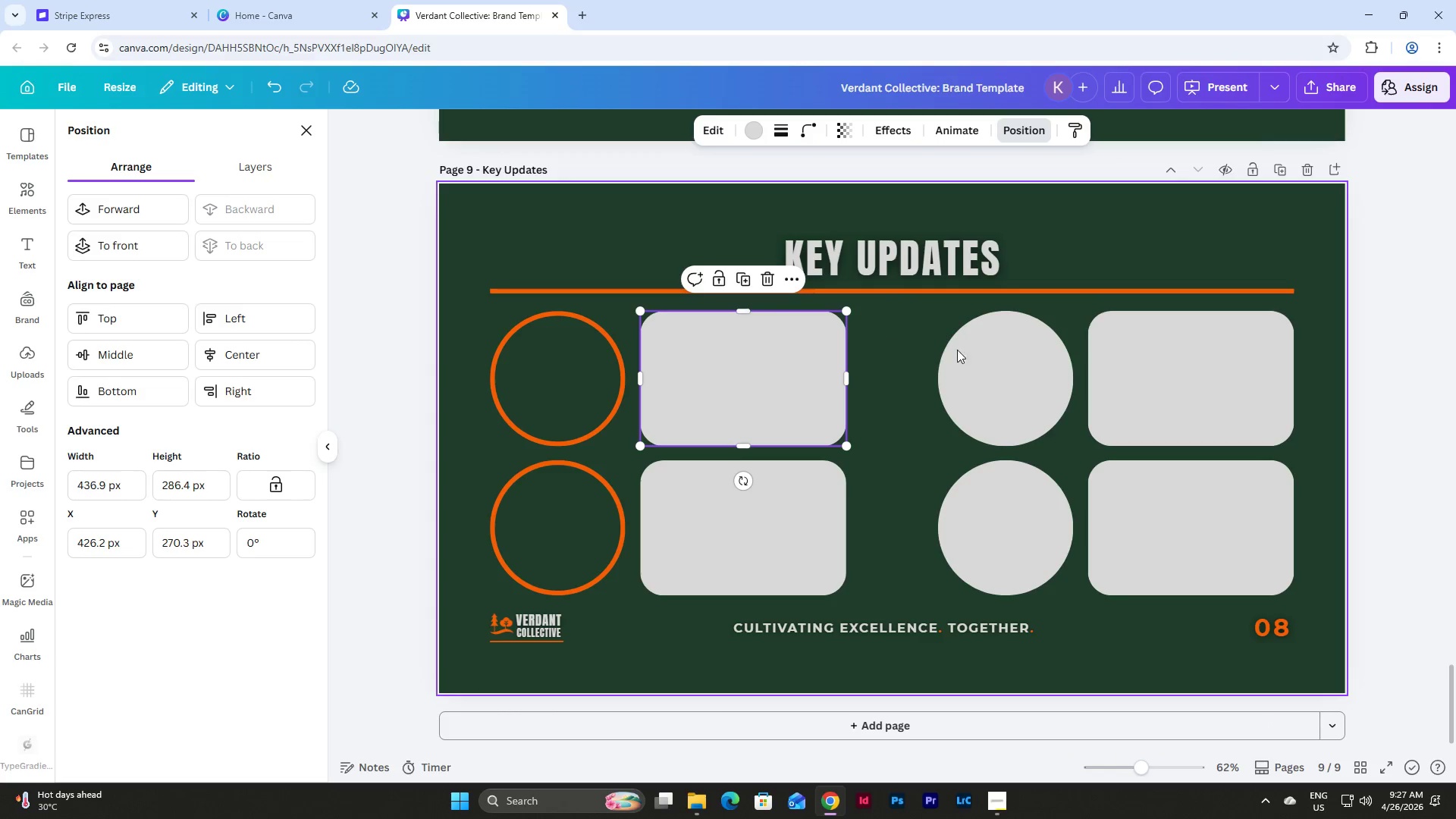 
left_click([995, 353])
 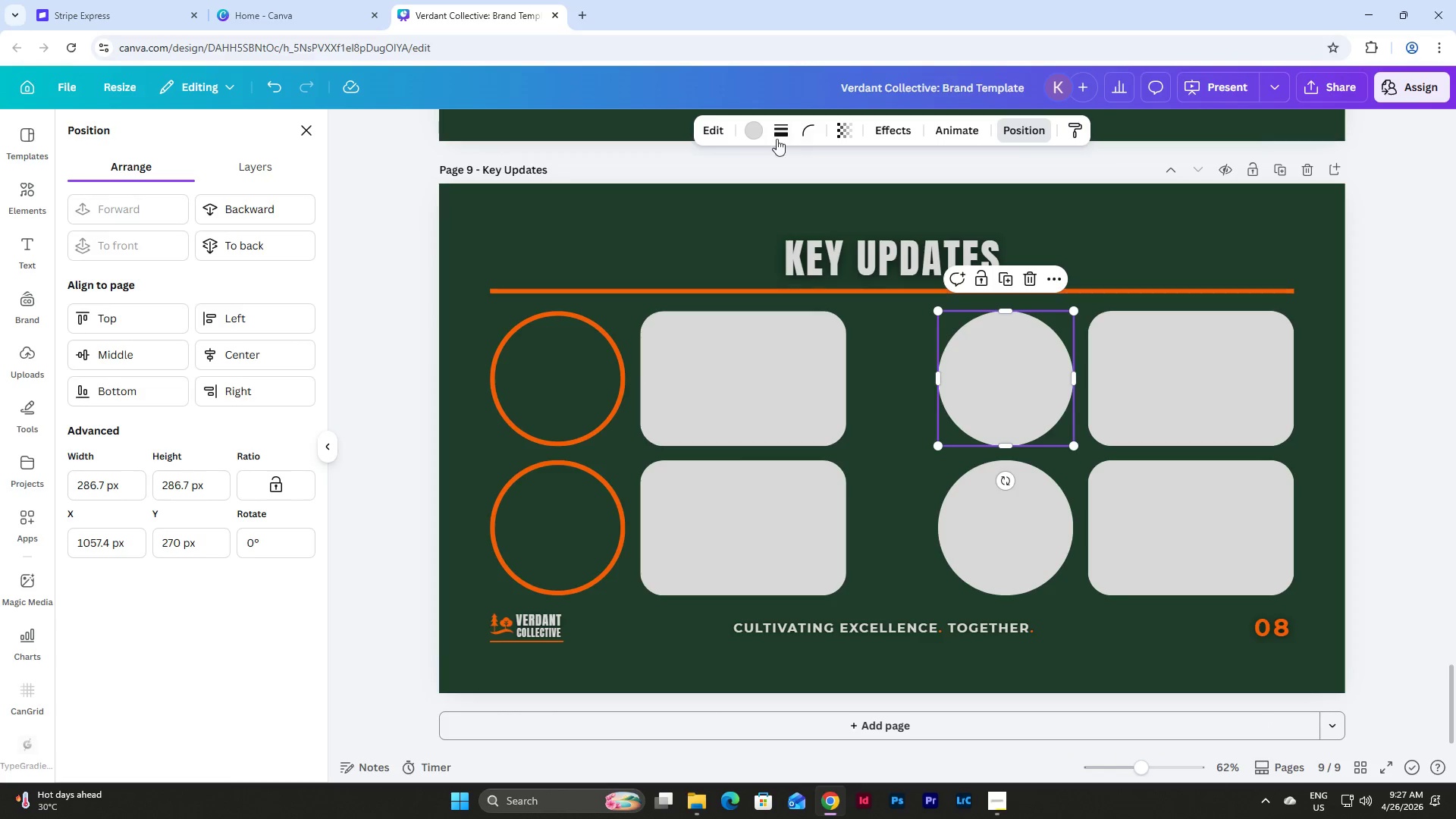 
left_click([753, 131])
 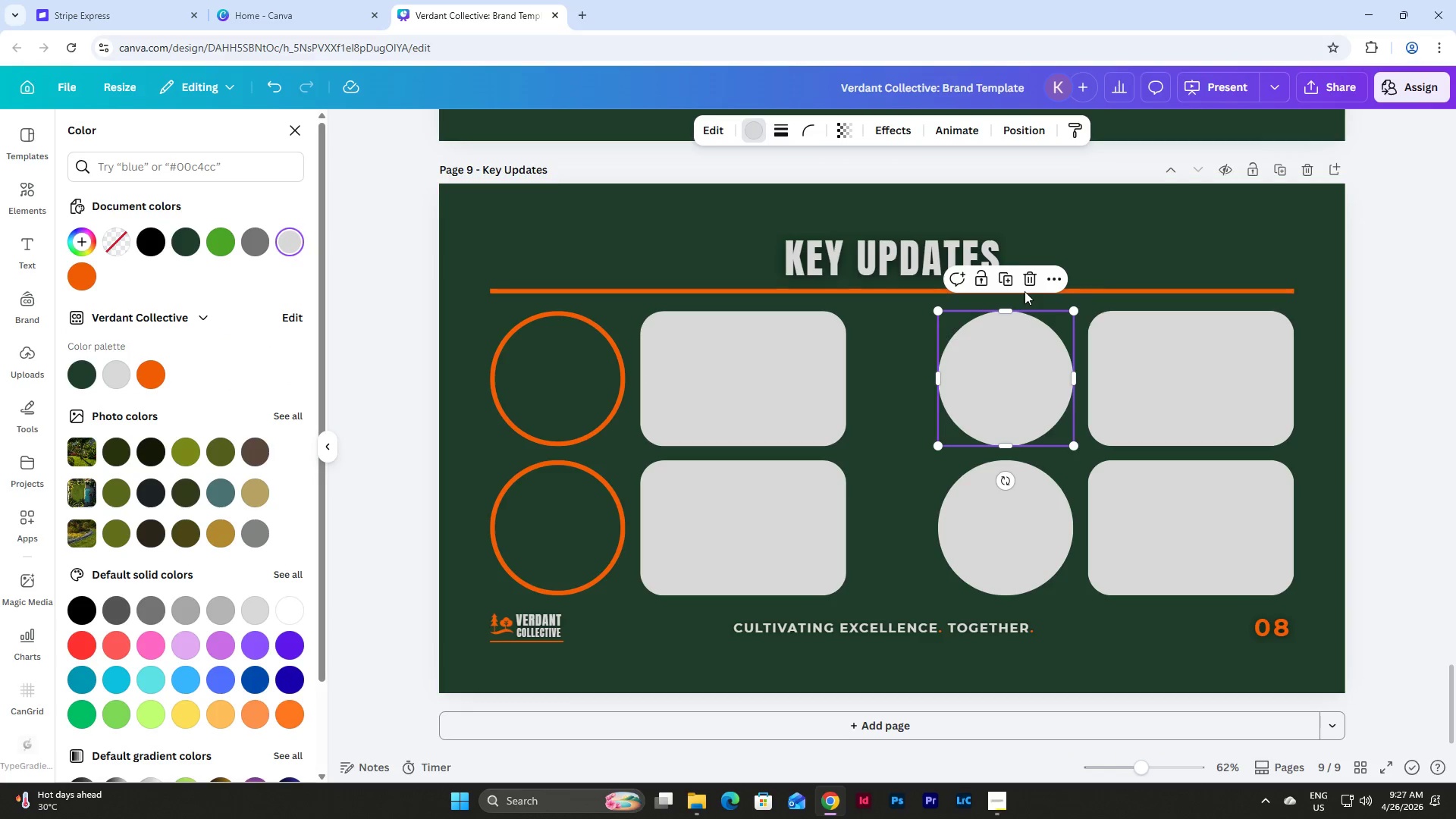 
left_click([787, 130])
 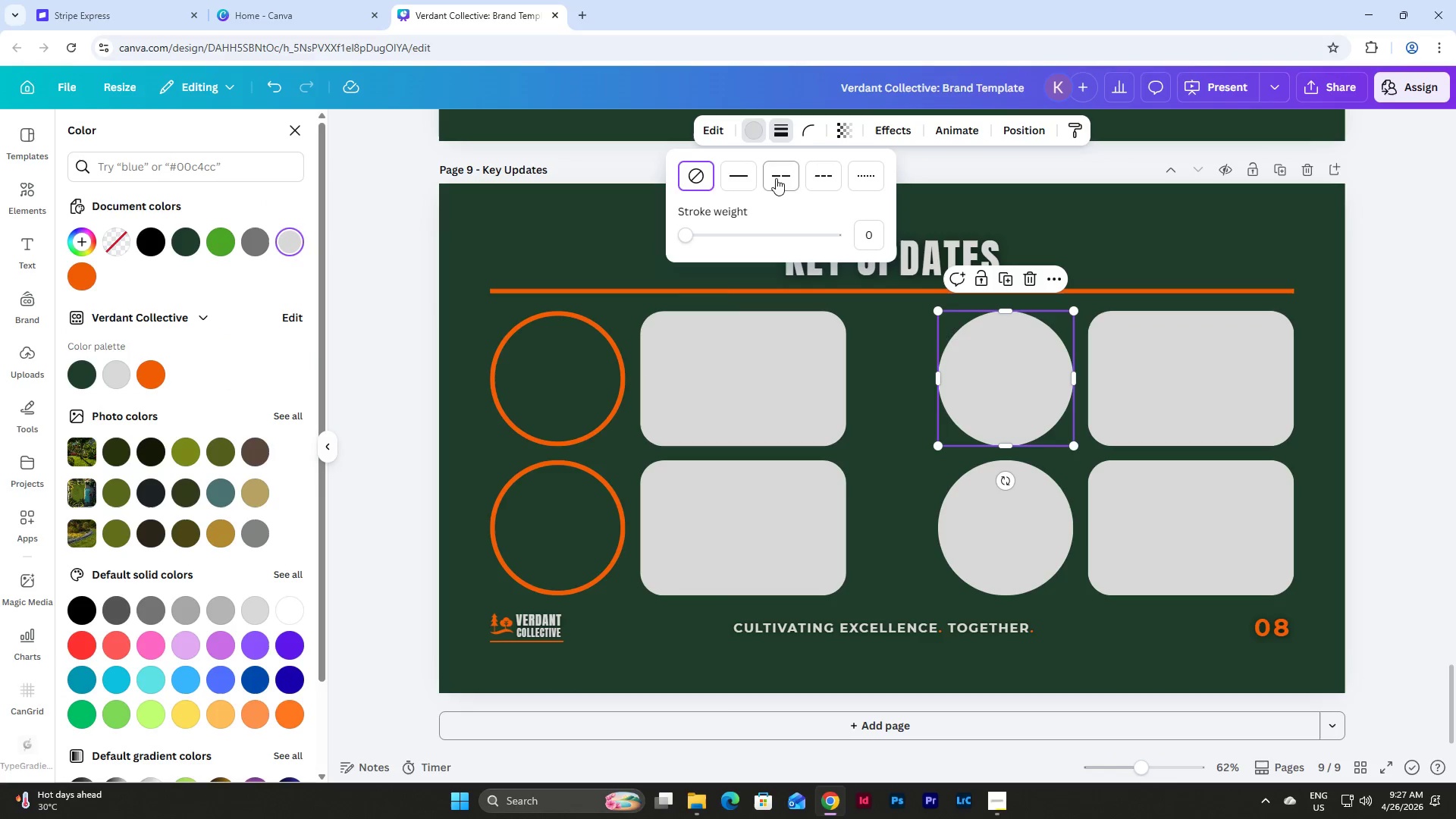 
left_click([745, 177])
 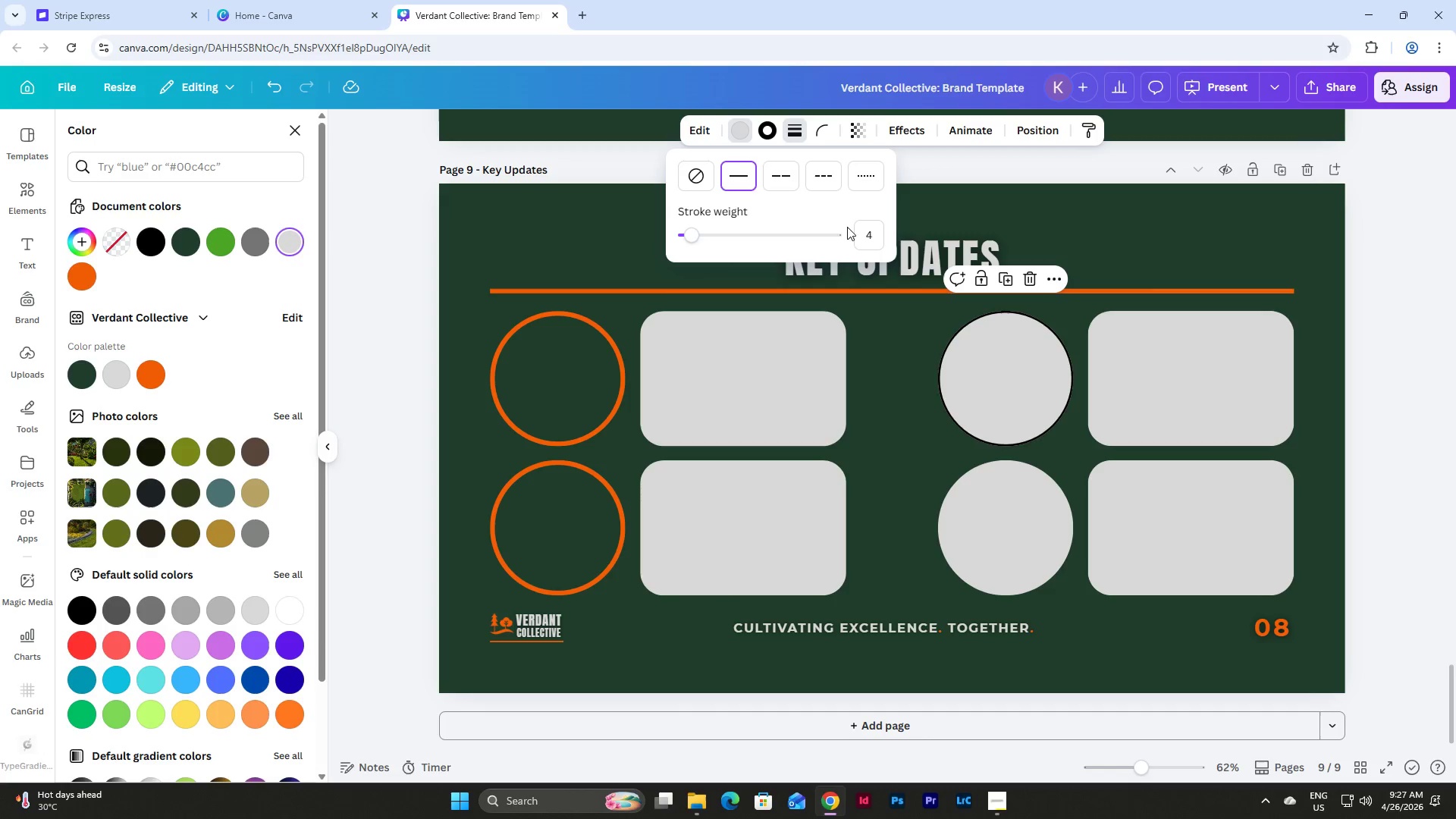 
left_click([861, 233])
 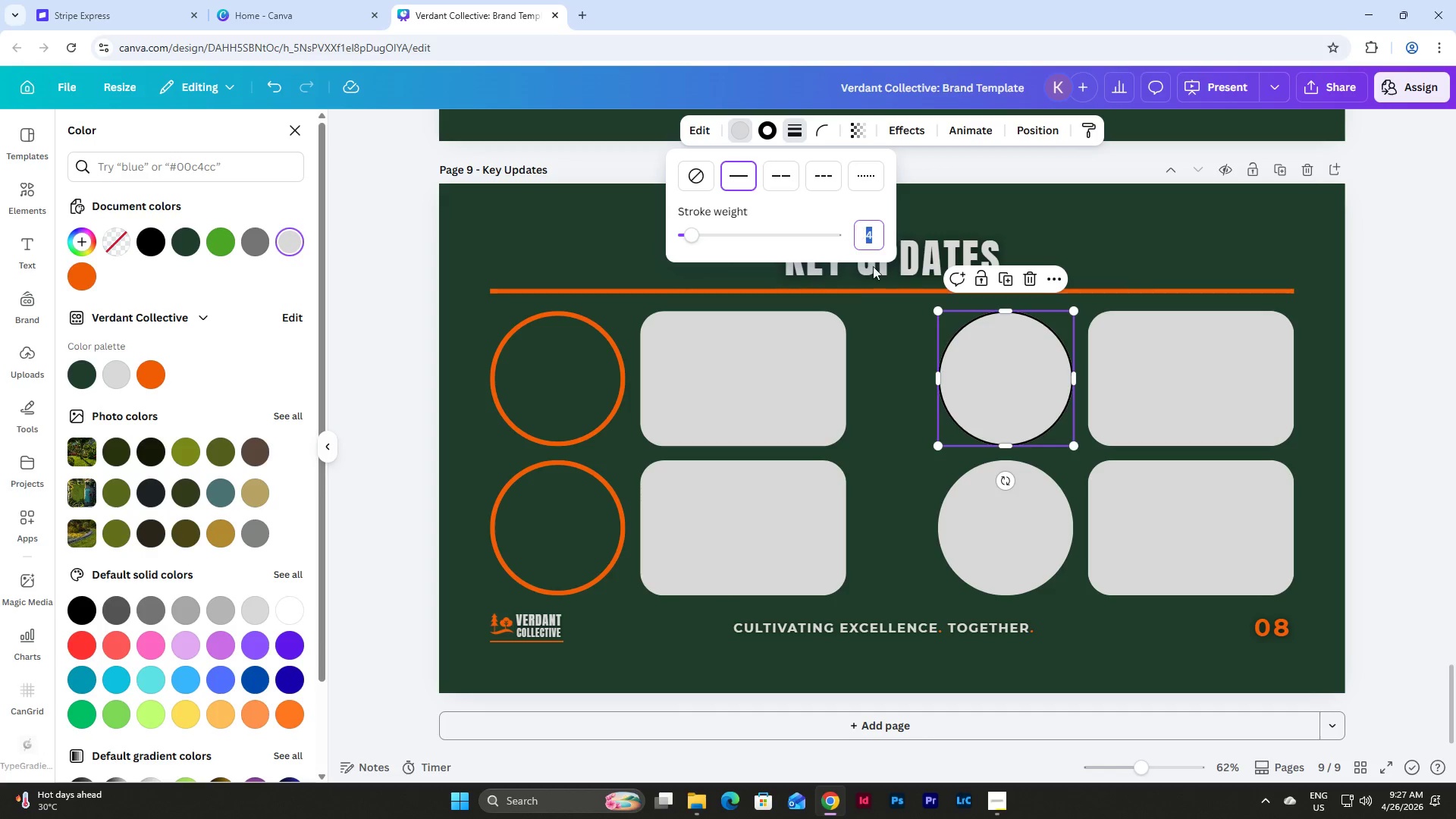 
left_click([906, 369])
 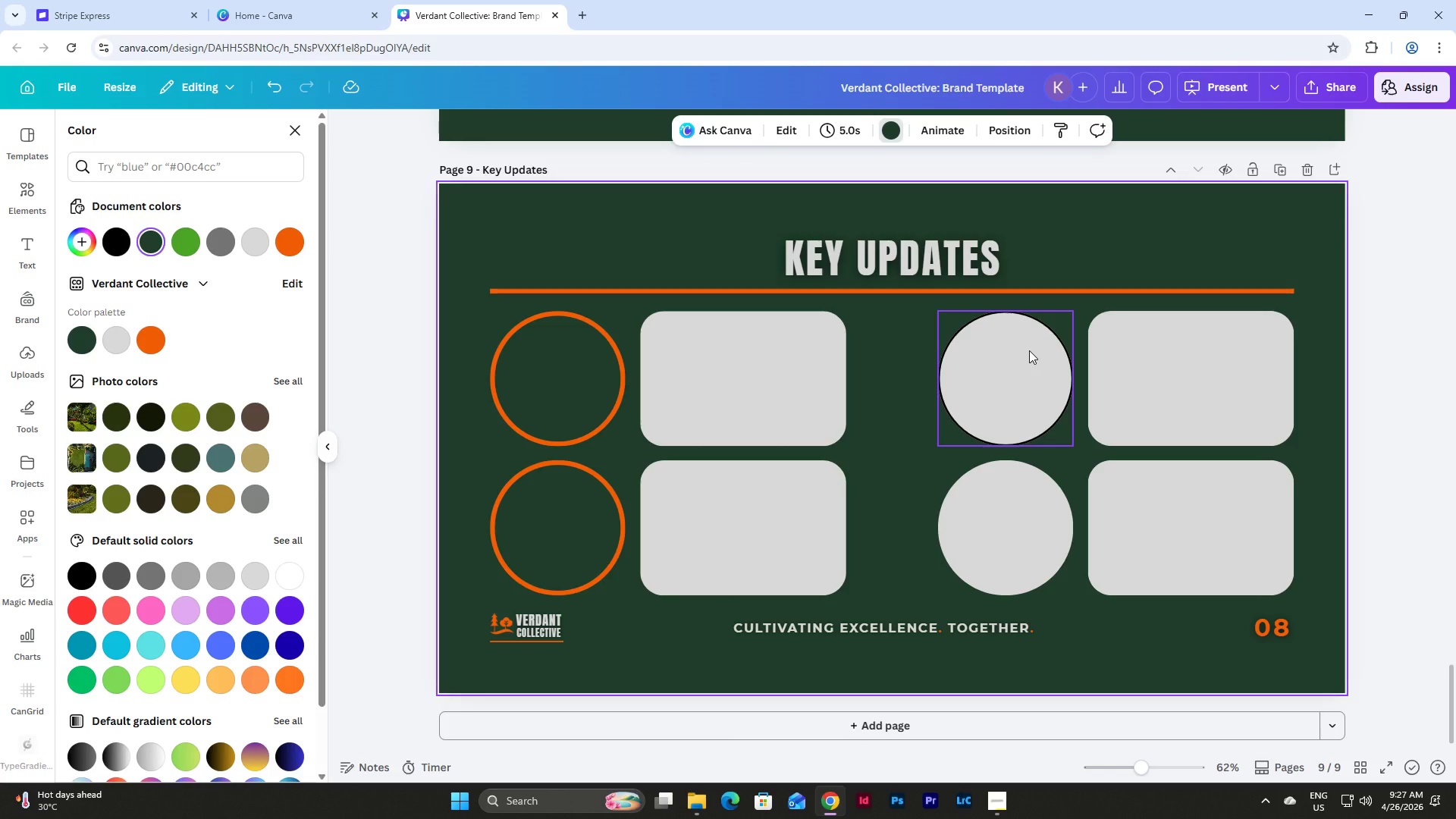 
left_click([1029, 350])
 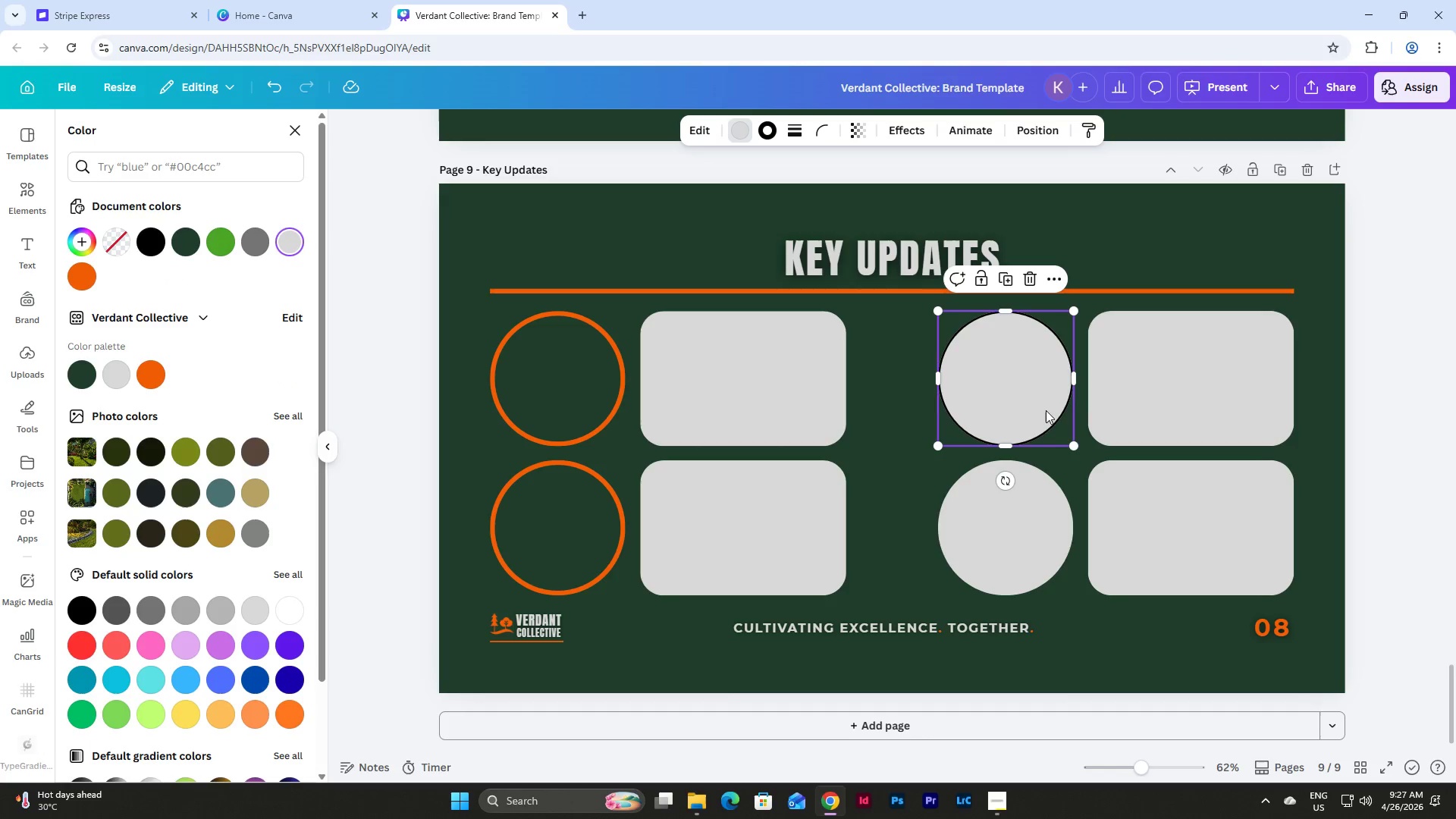 
hold_key(key=ShiftLeft, duration=0.55)
double_click([1037, 488])
 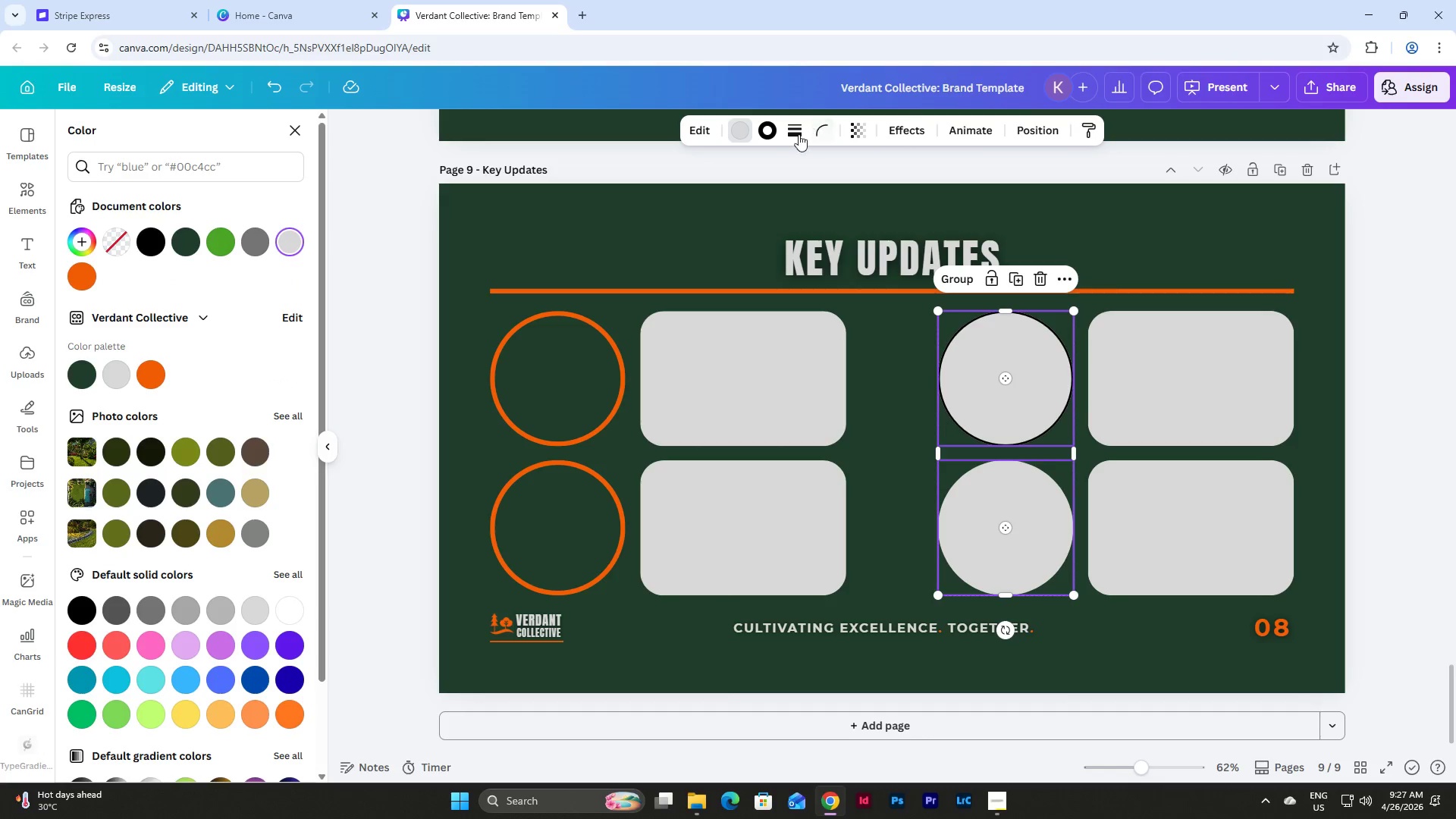 
left_click([798, 136])
 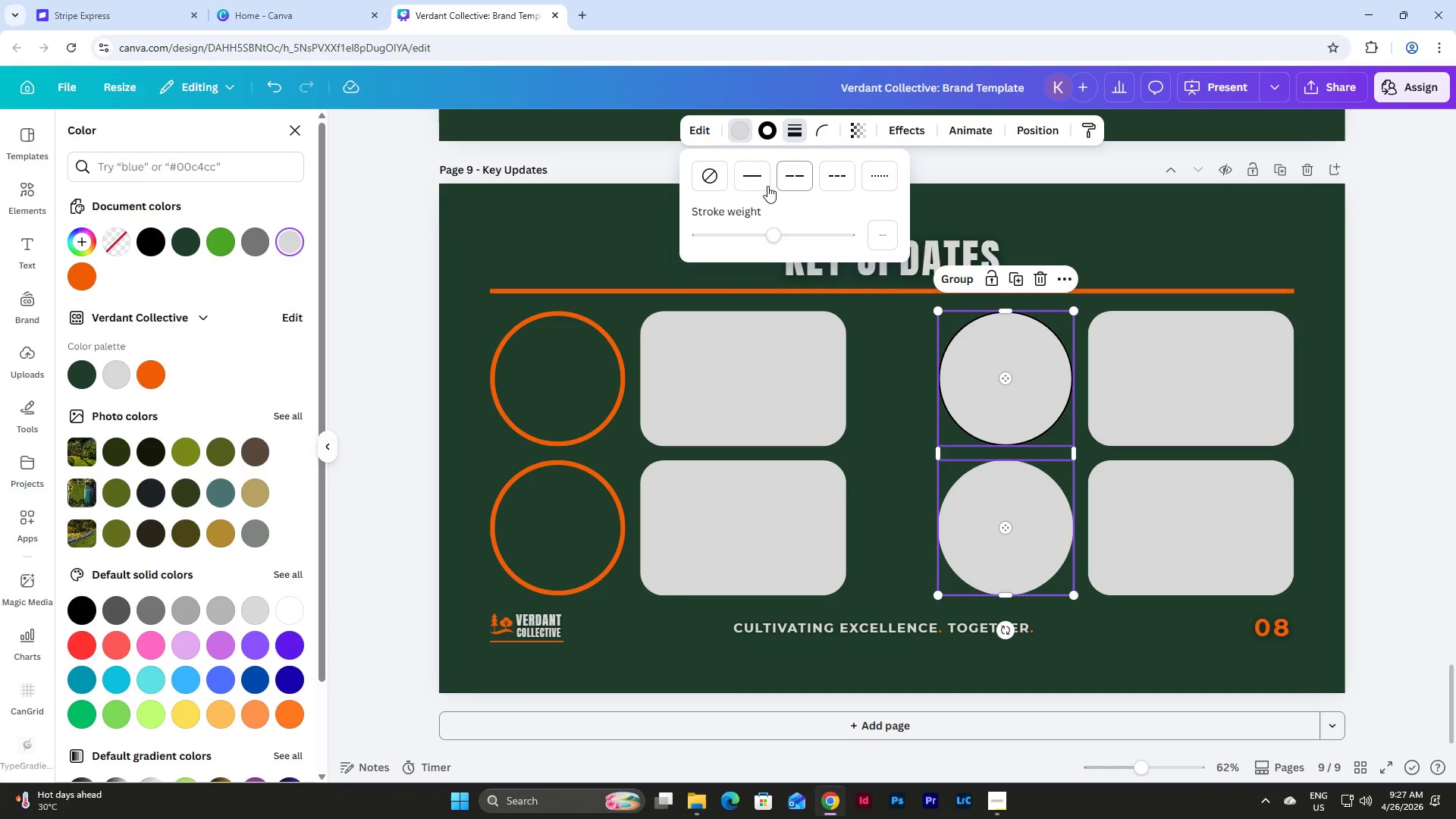 
left_click([747, 179])
 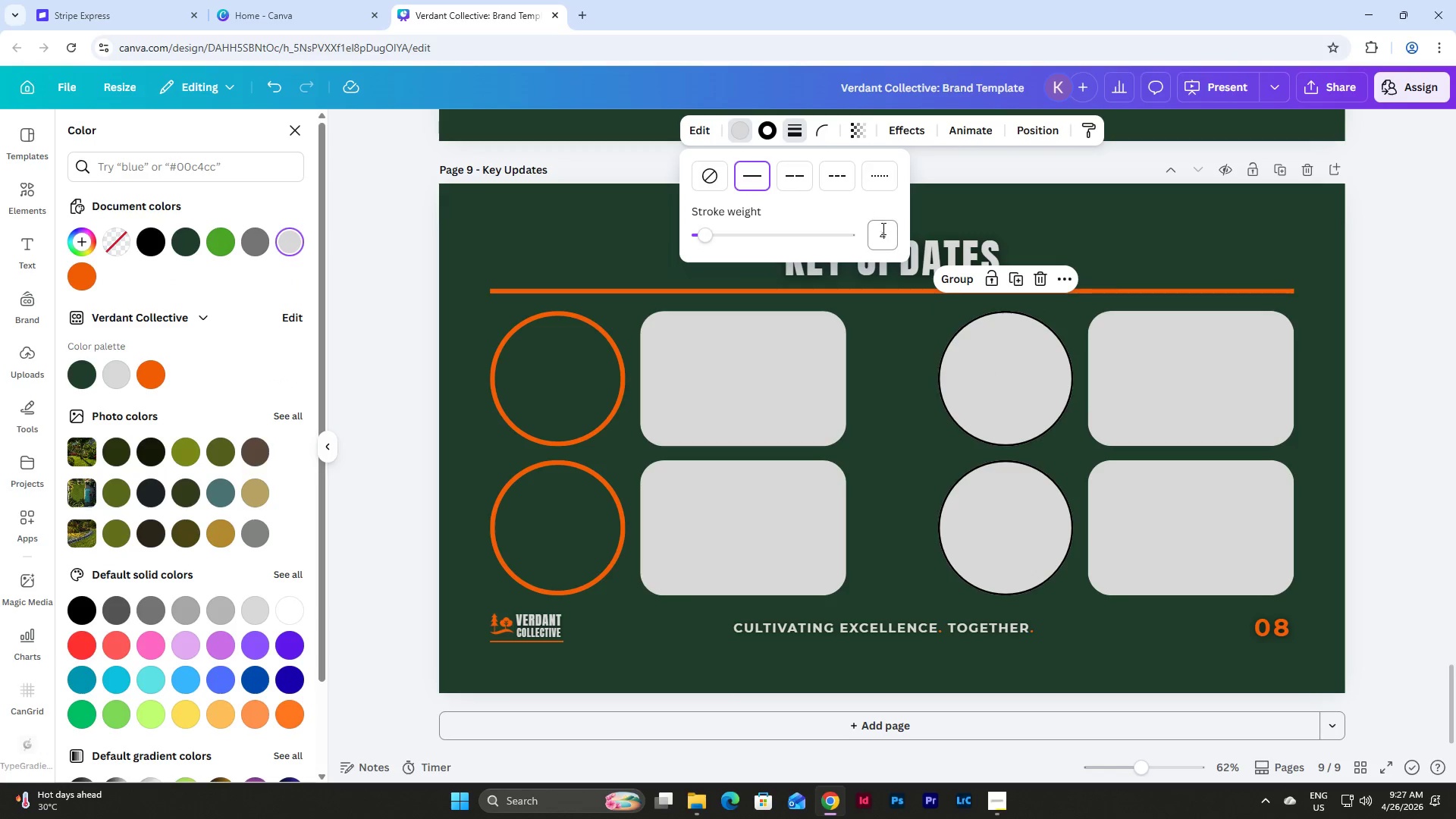 
left_click([886, 231])
 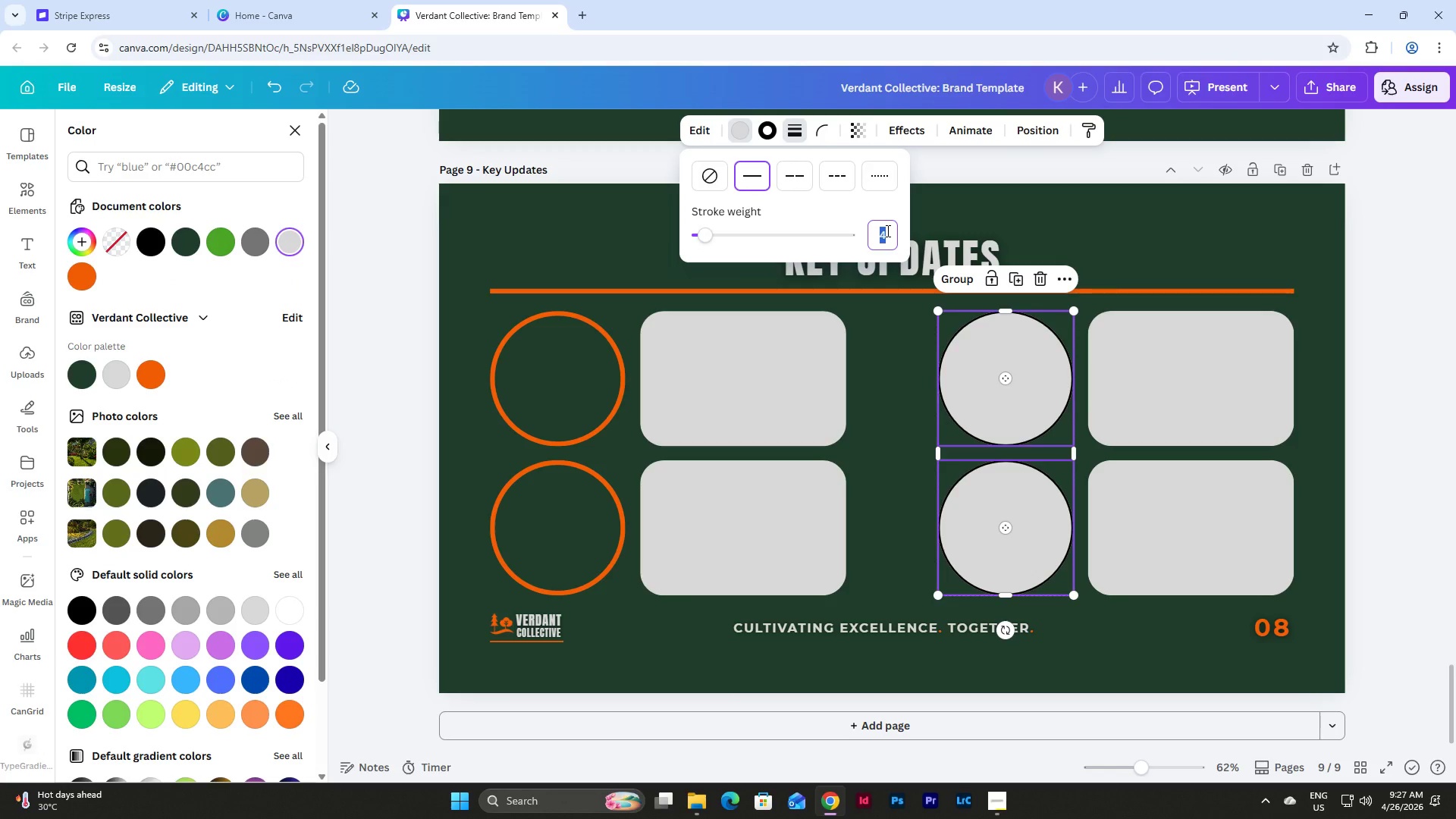 
key(Numpad1)
 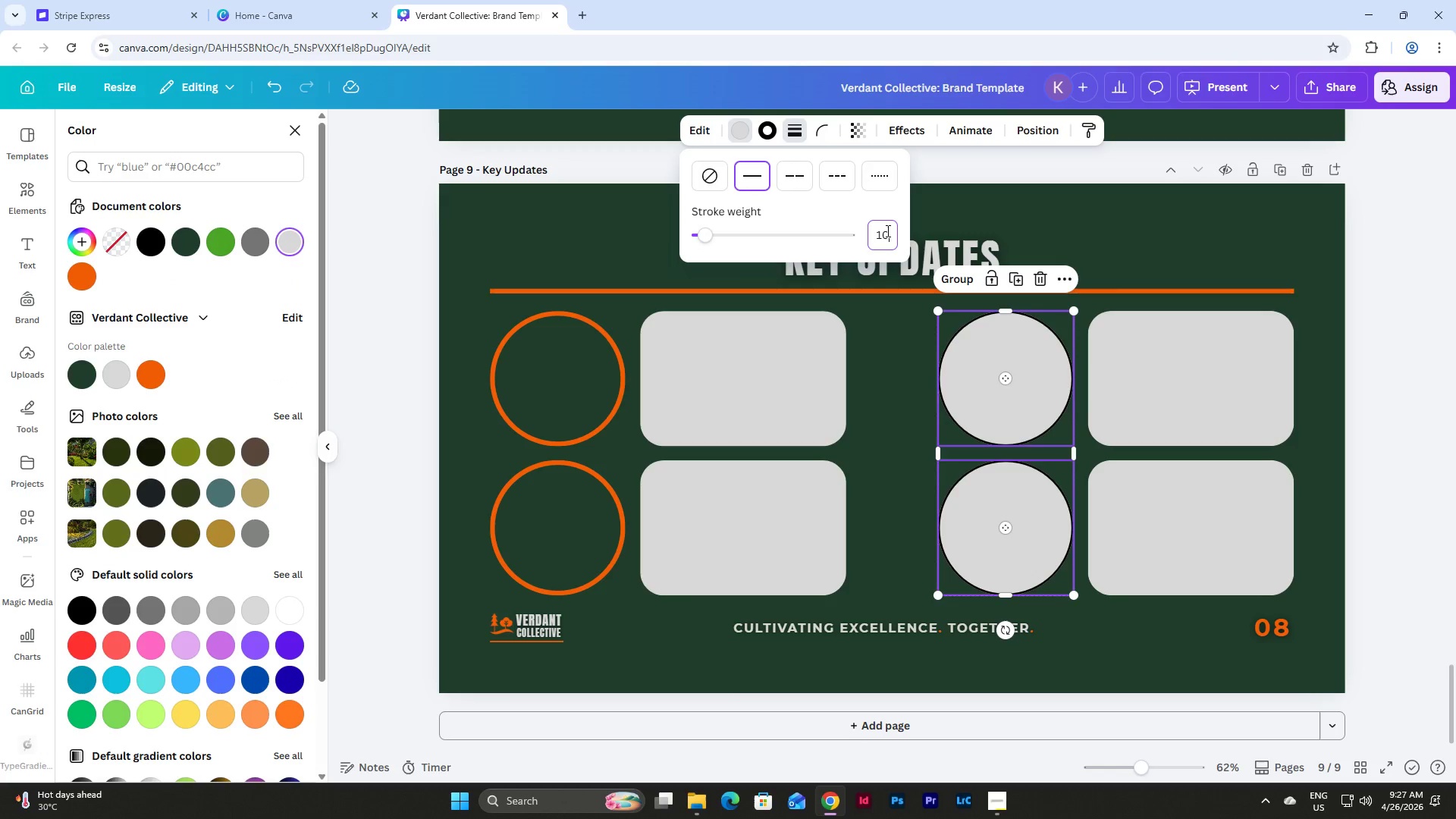 
key(Numpad0)
 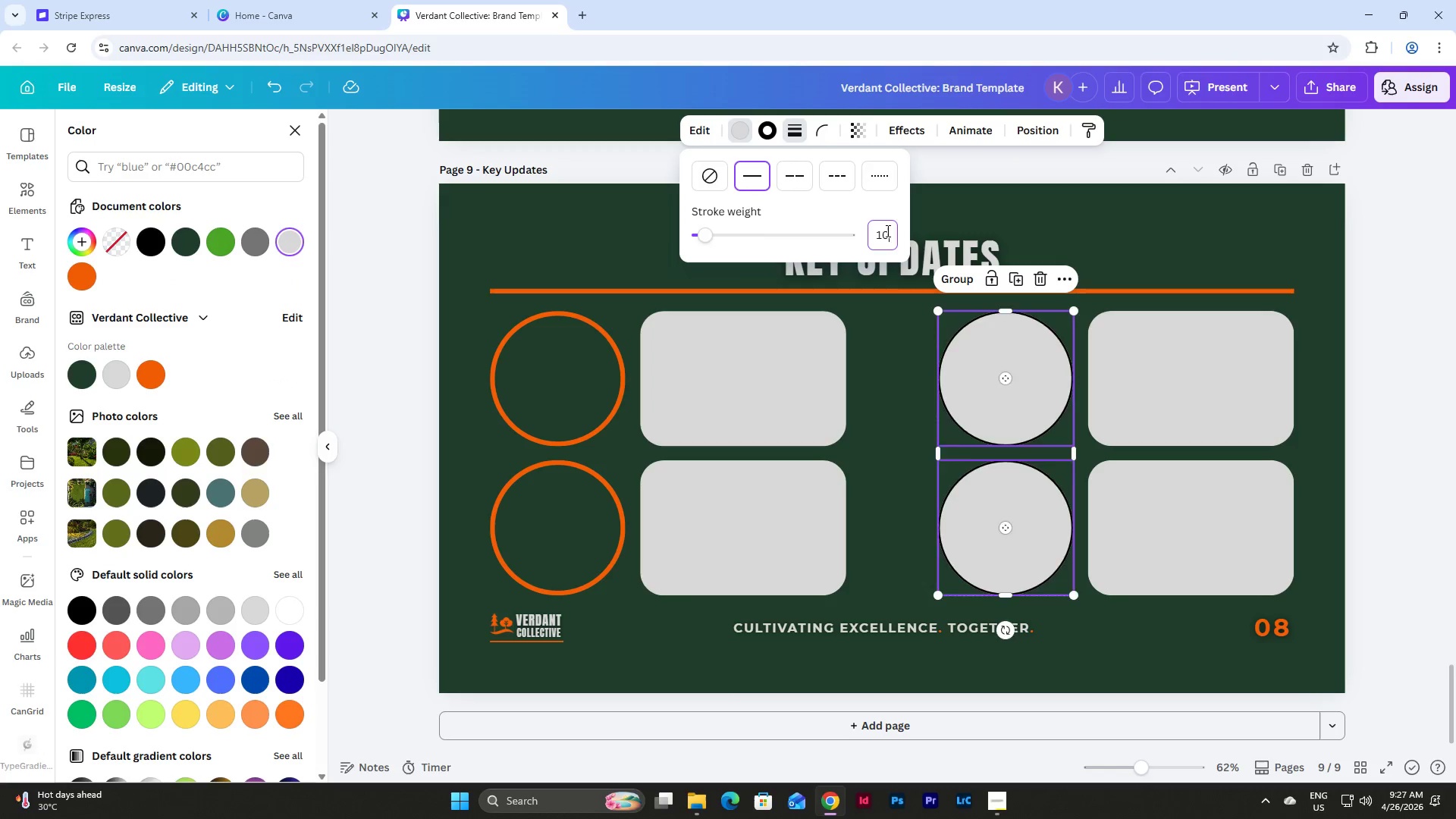 
key(NumpadEnter)
 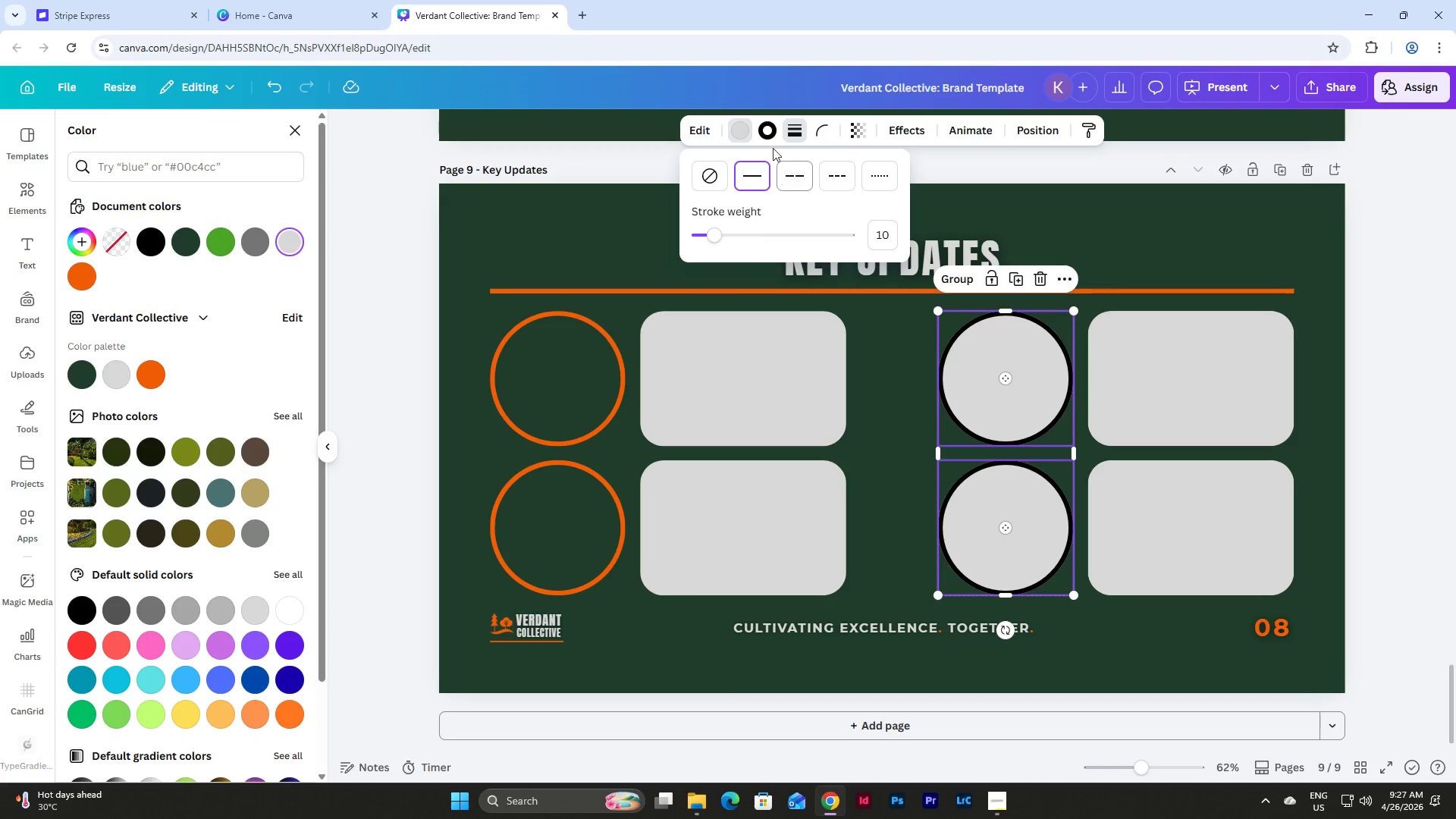 
left_click([770, 133])
 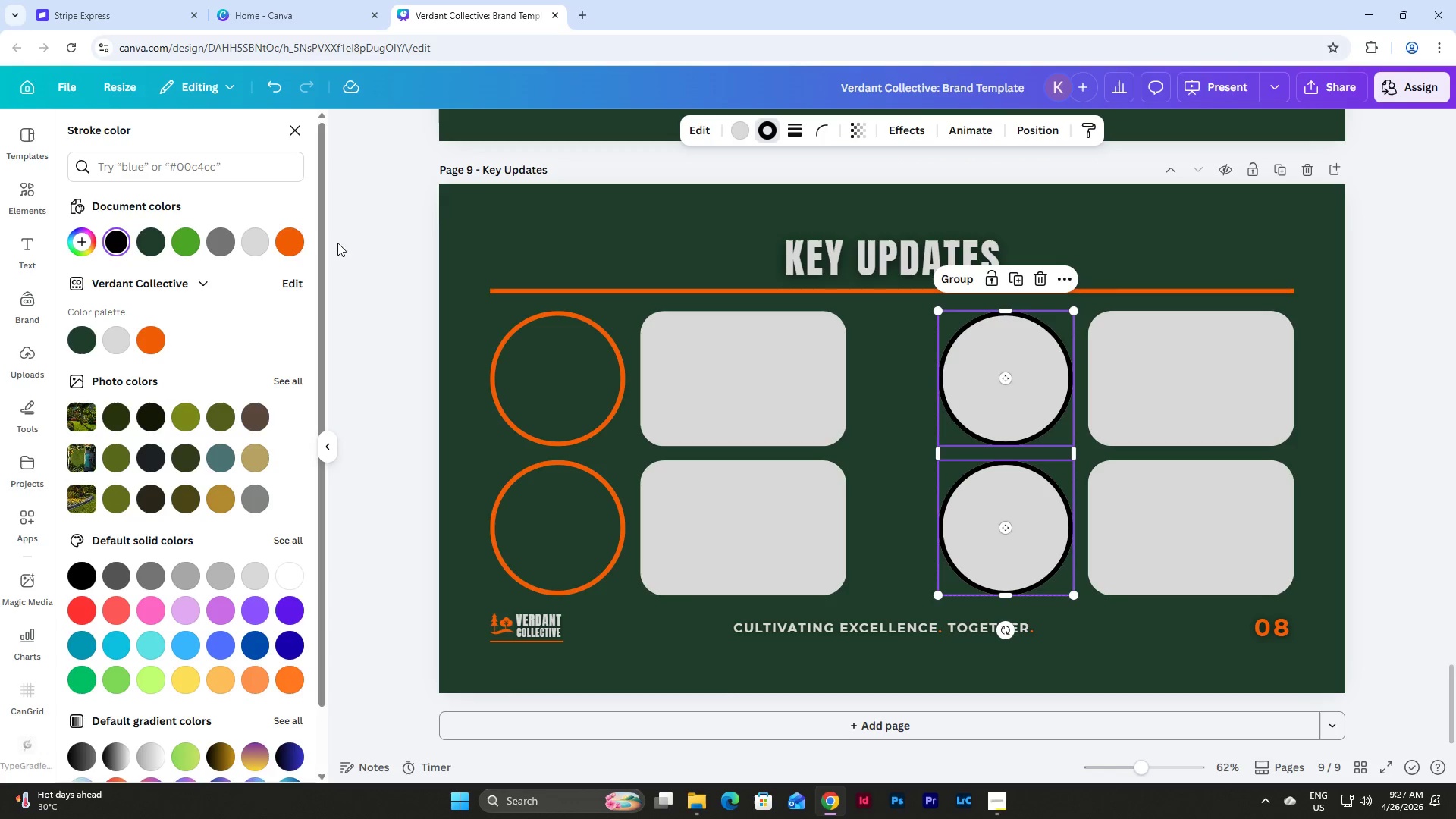 
left_click([292, 239])
 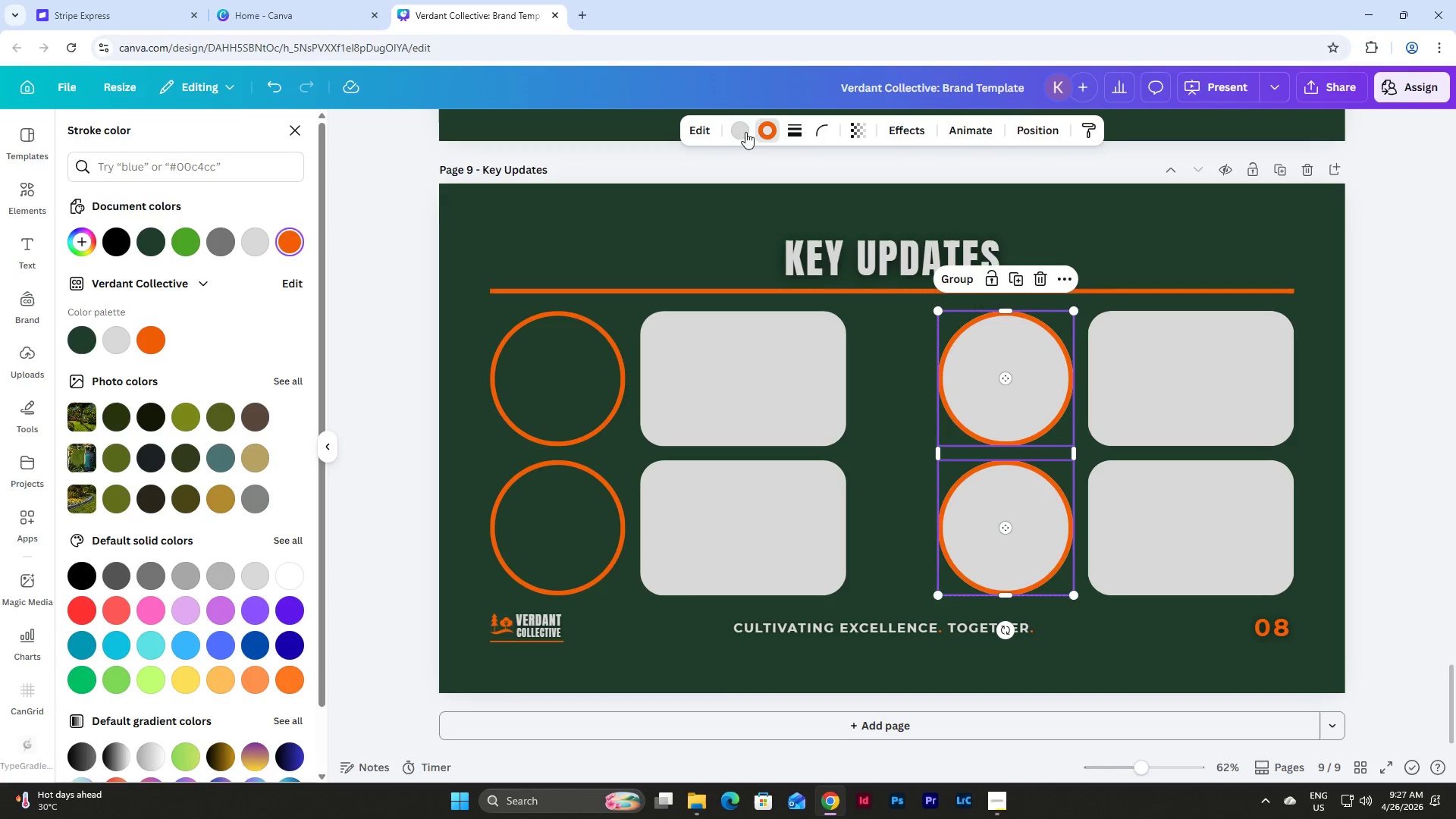 
left_click([746, 125])
 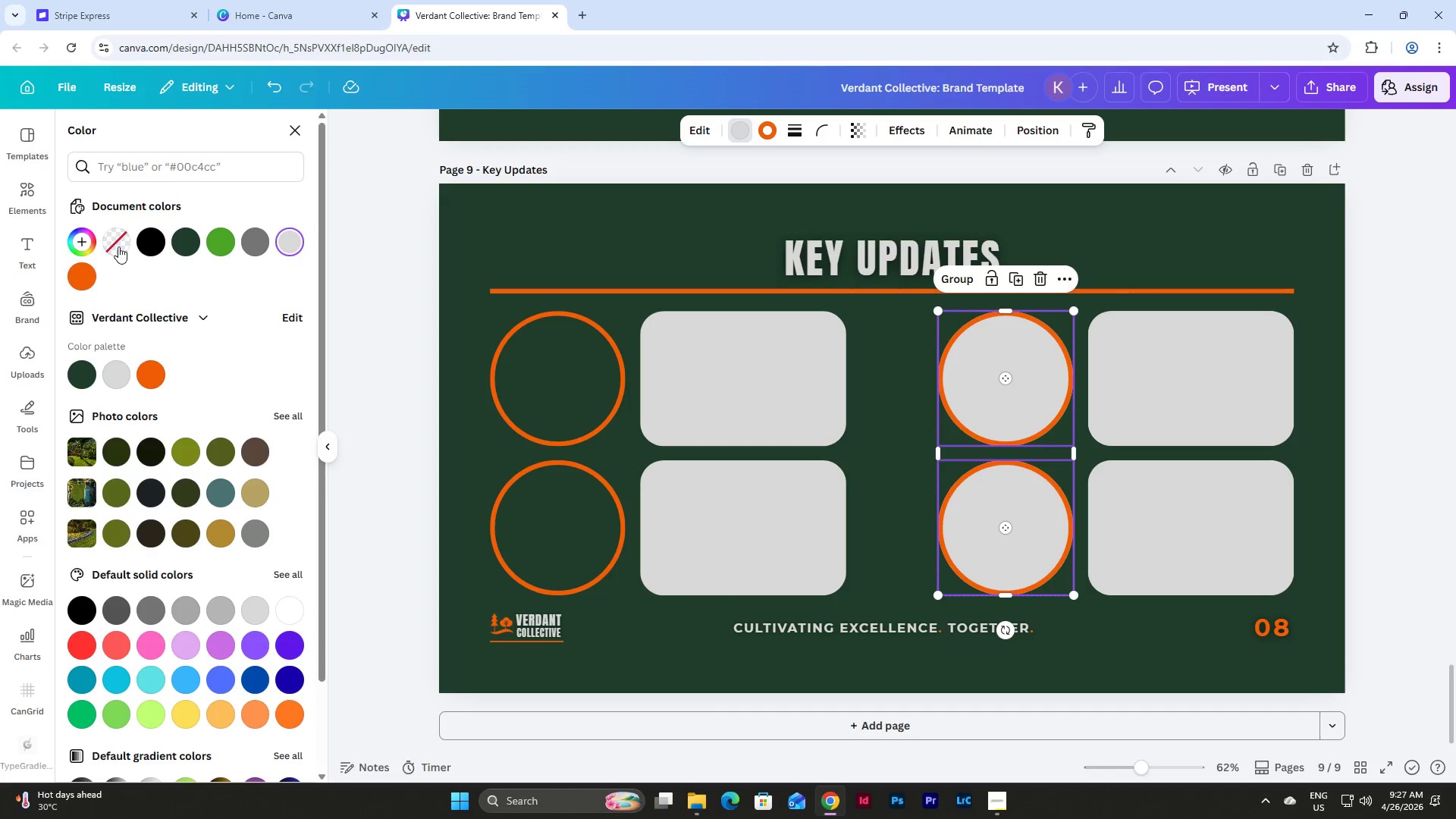 
left_click([118, 246])
 